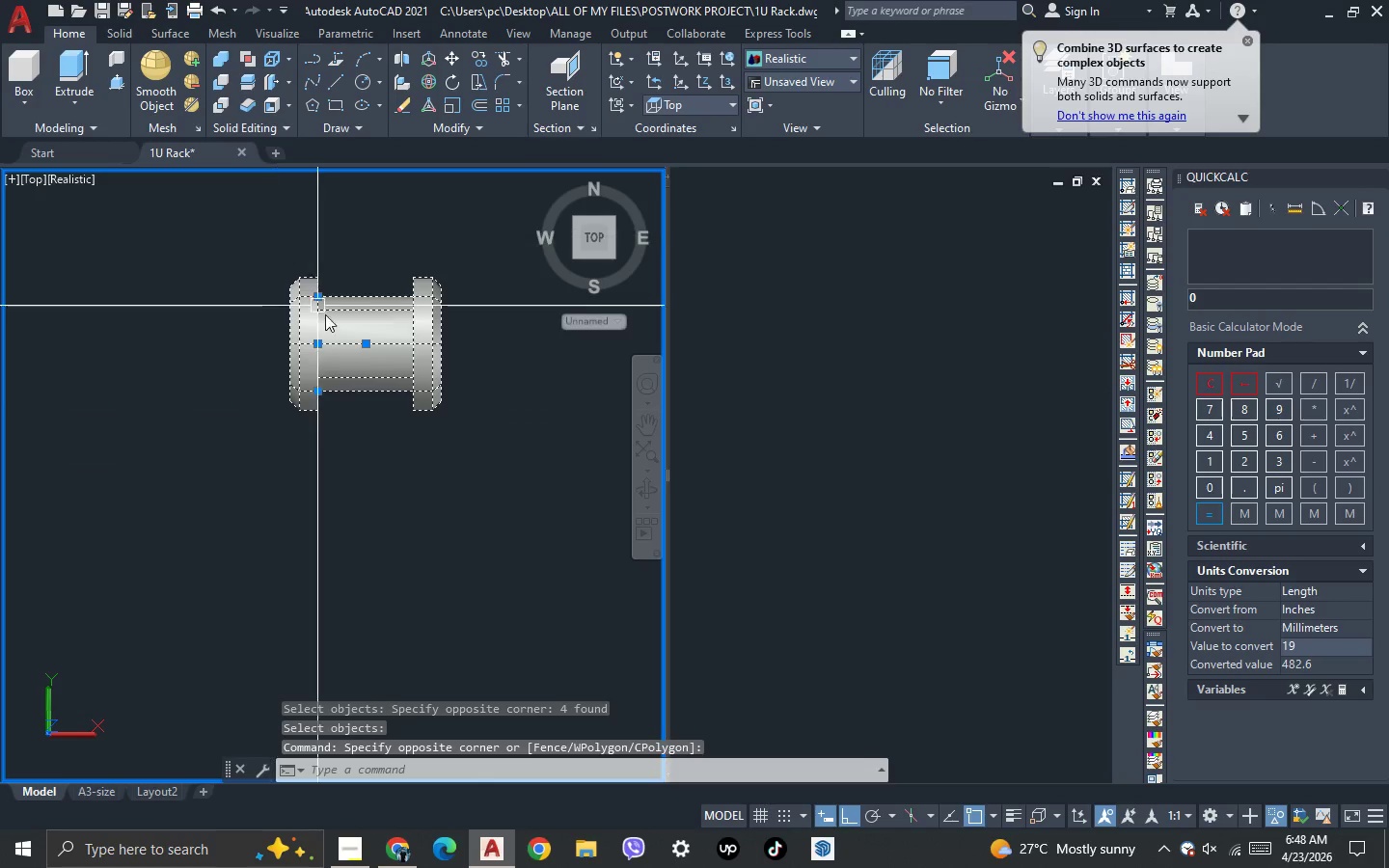 
hold_key(key=ShiftLeft, duration=0.73)
left_click([376, 338])
 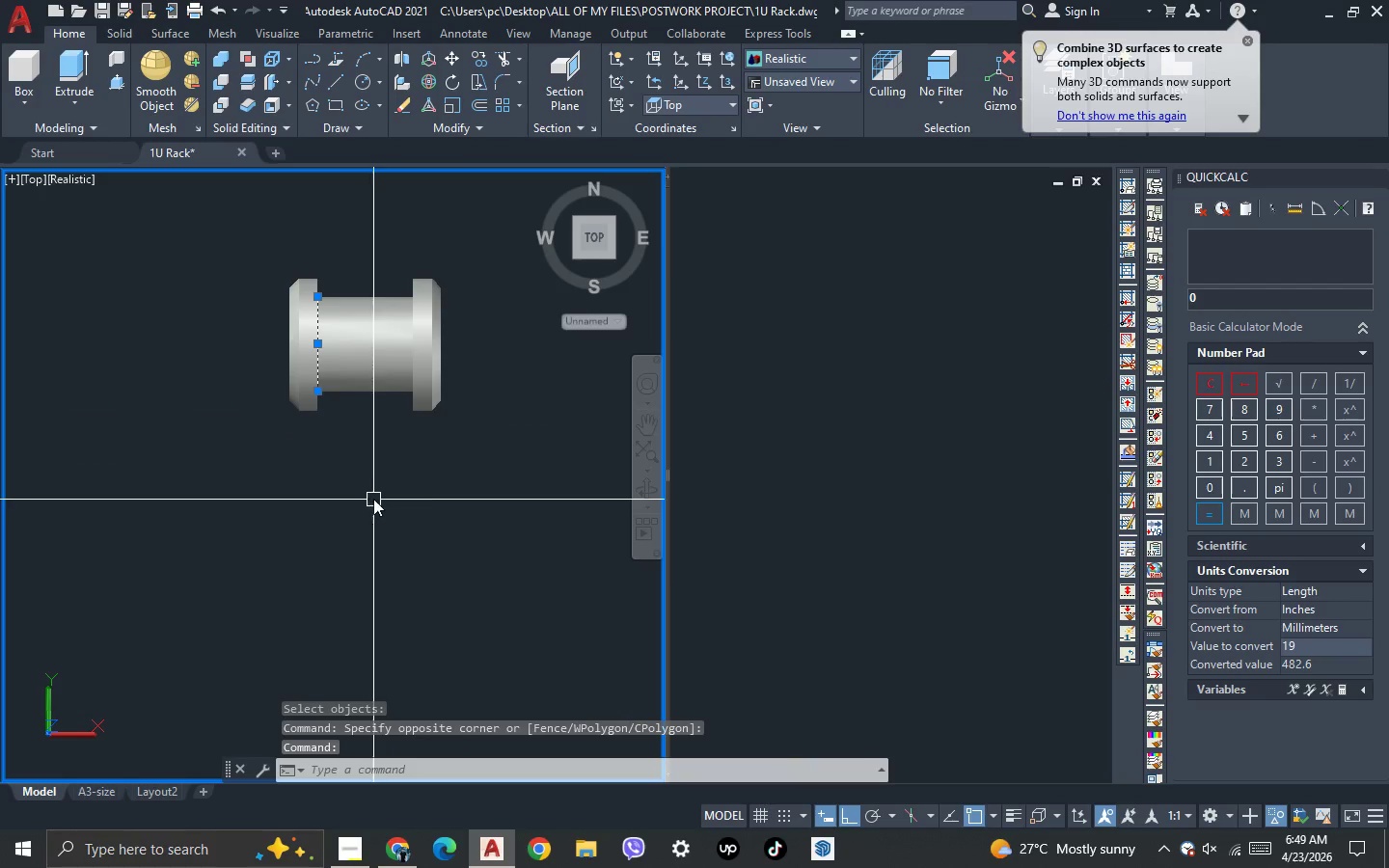 
key(Delete)
 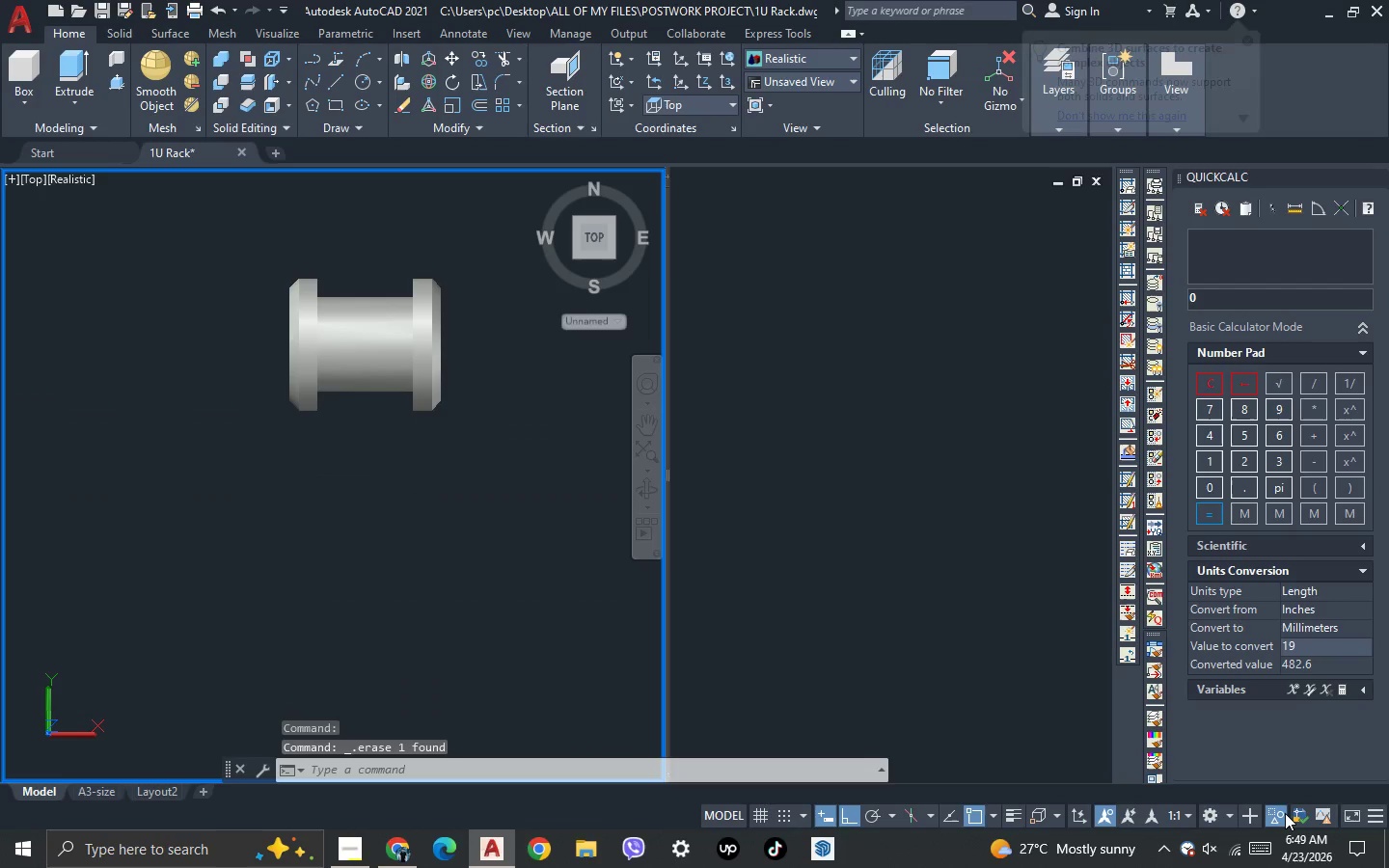 
double_click([1287, 806])
 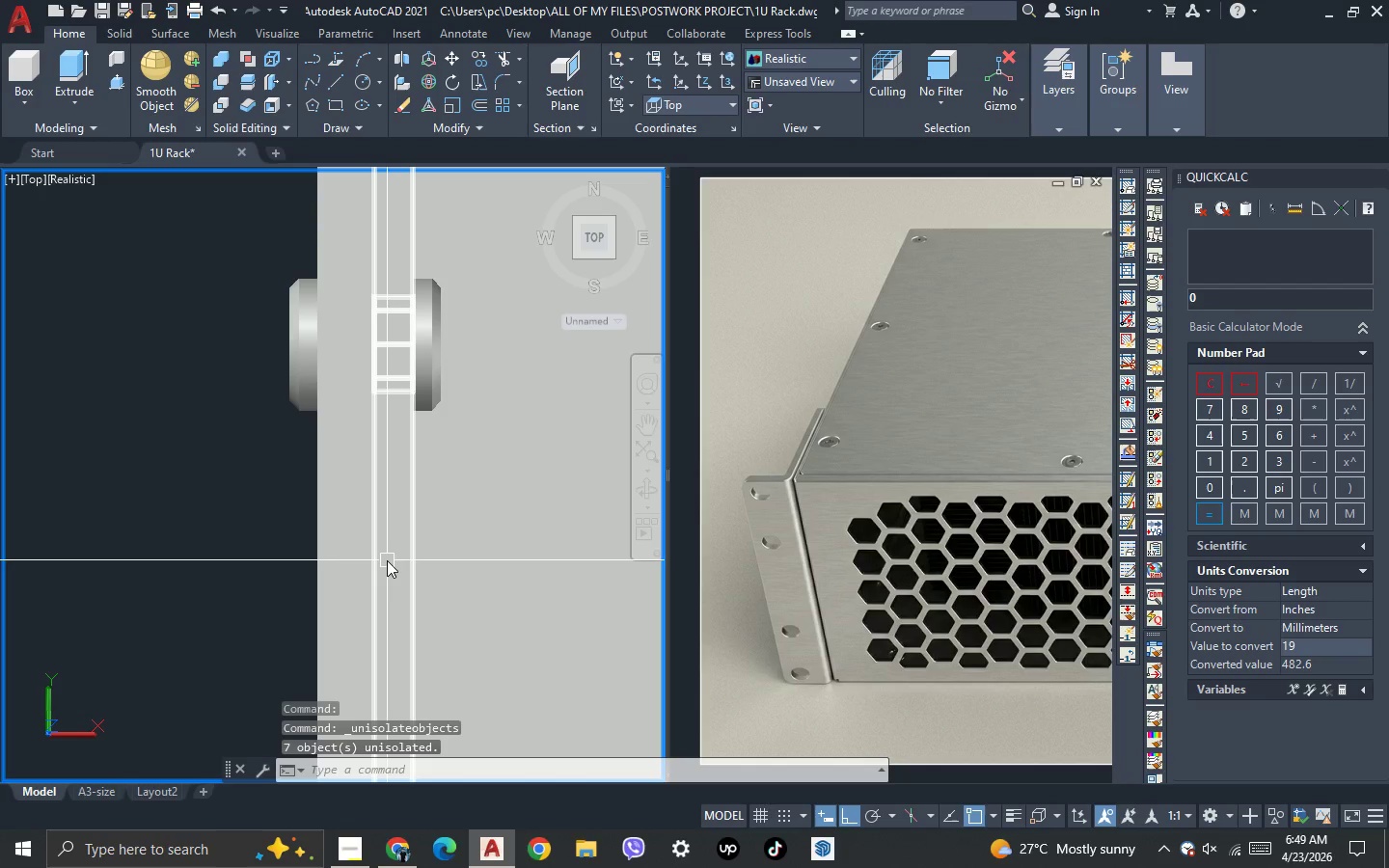 
key(3)
 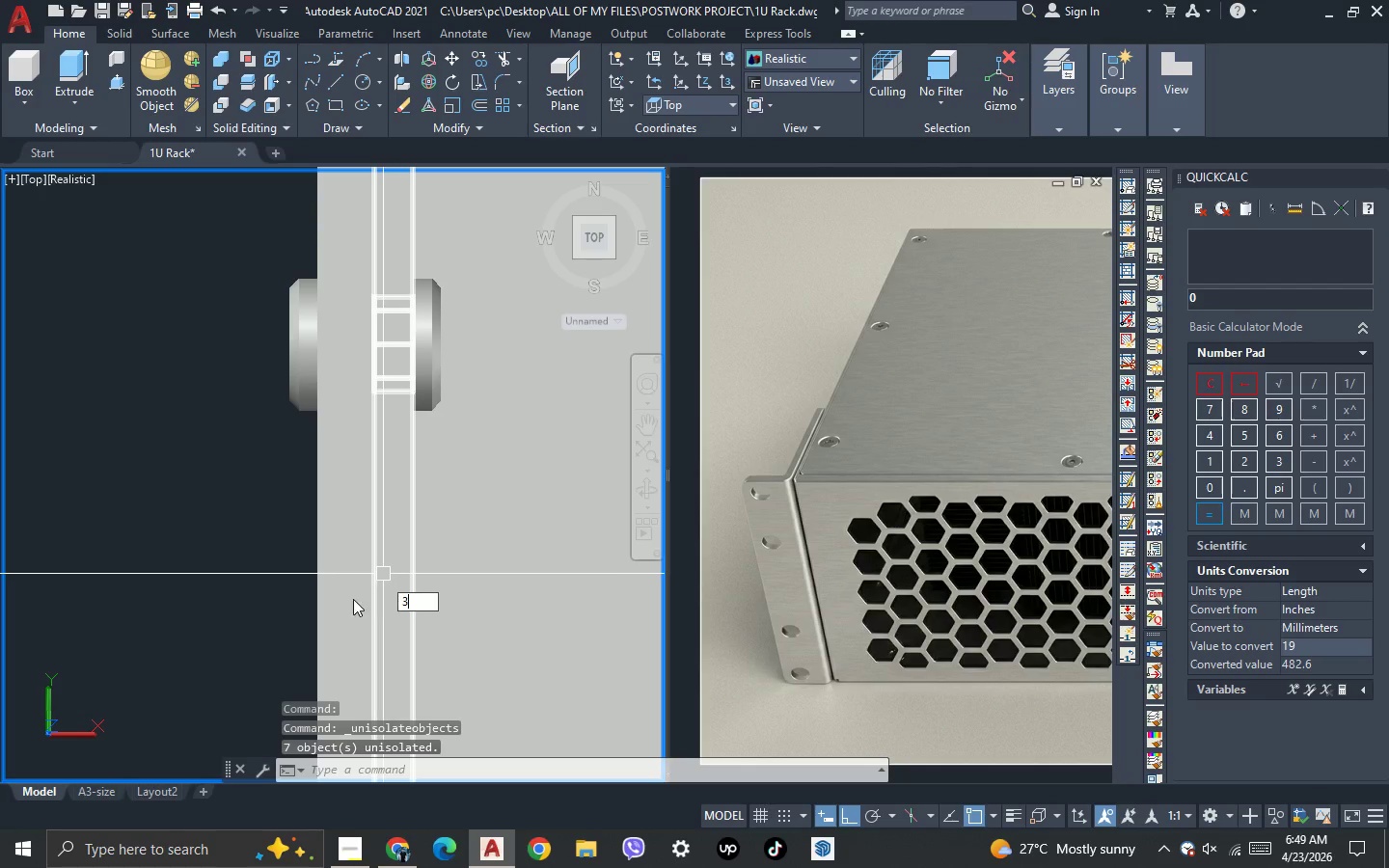 
key(Space)
 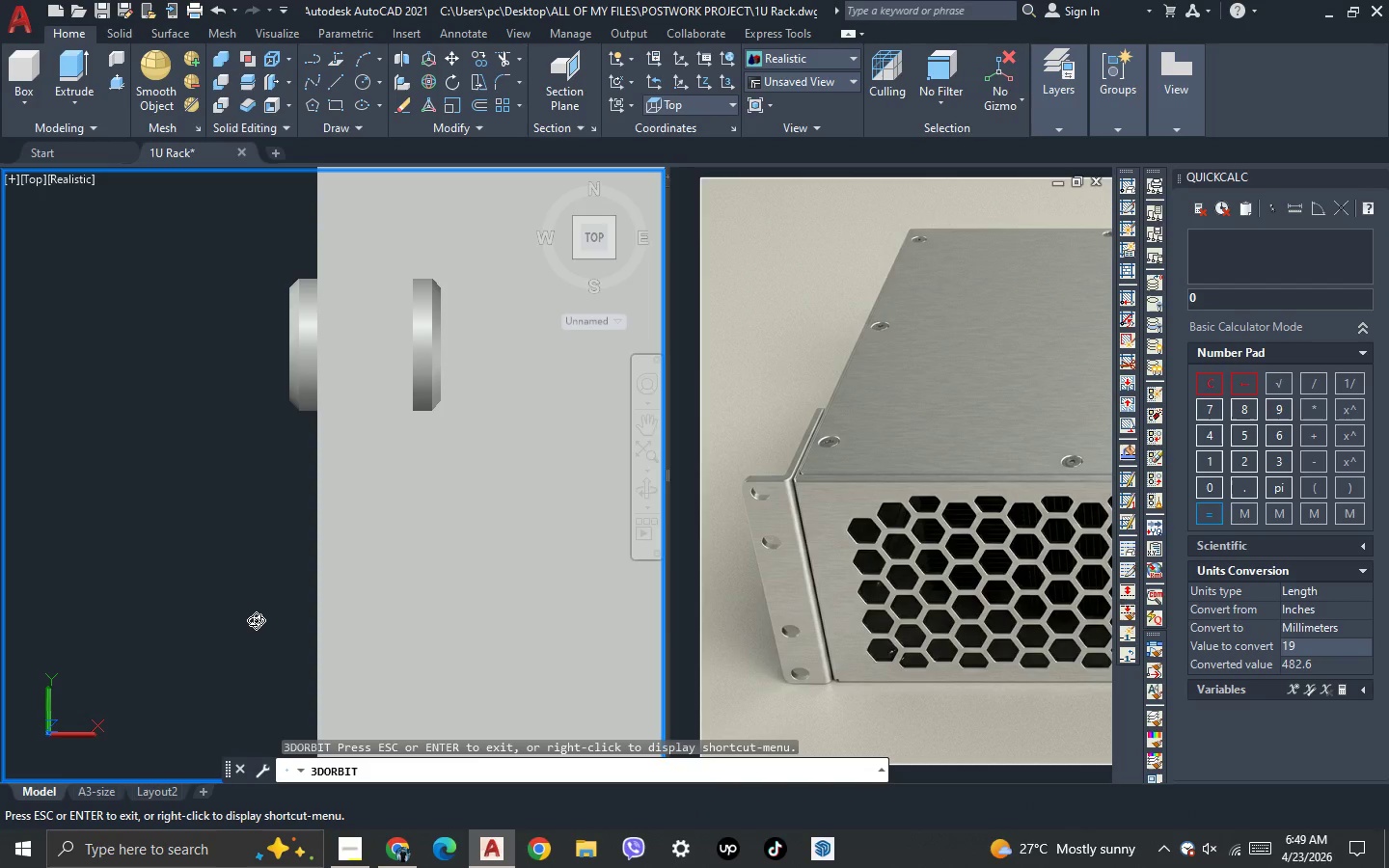 
left_click_drag(start_coordinate=[256, 620], to_coordinate=[339, 484])
 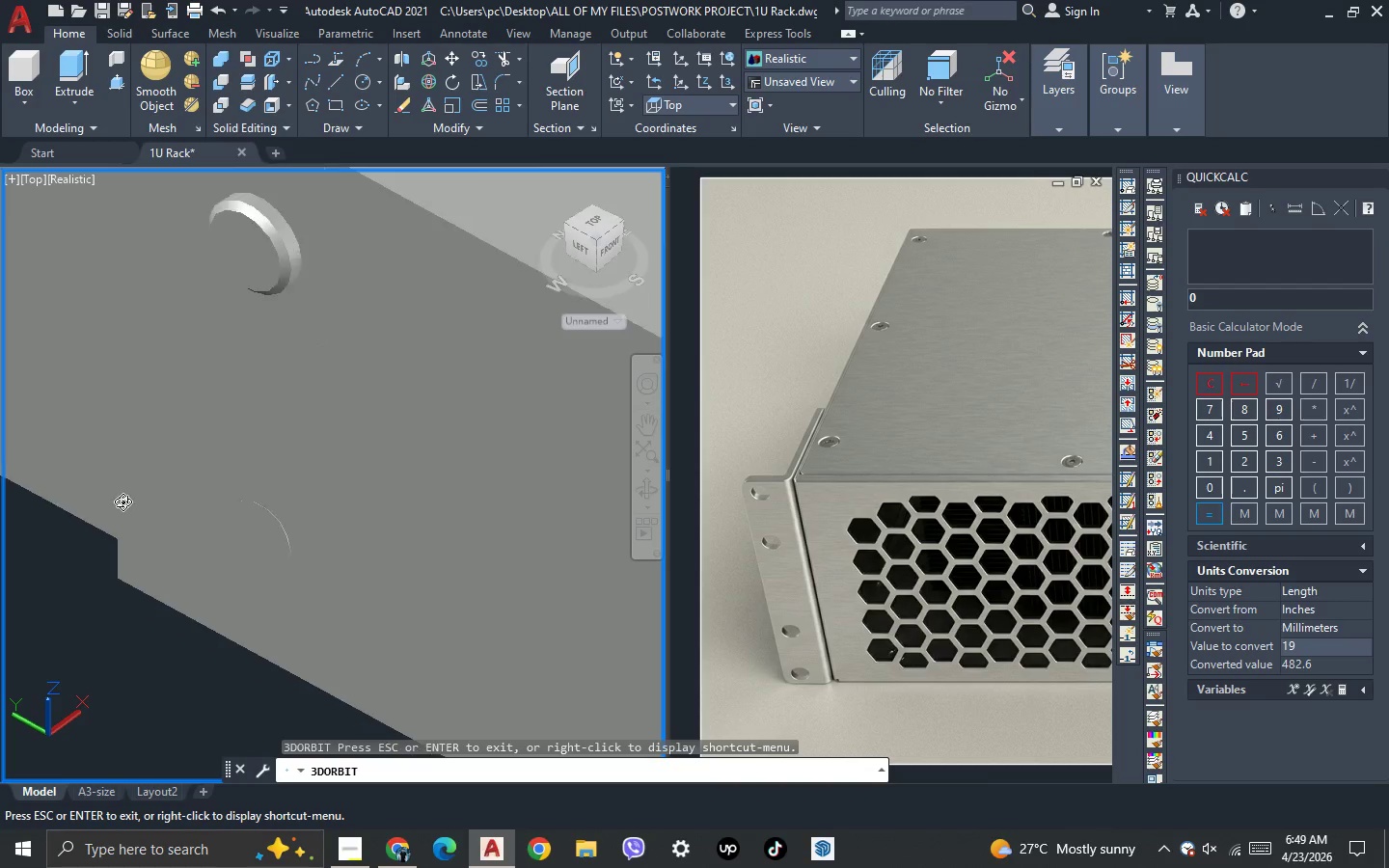 
key(Escape)
 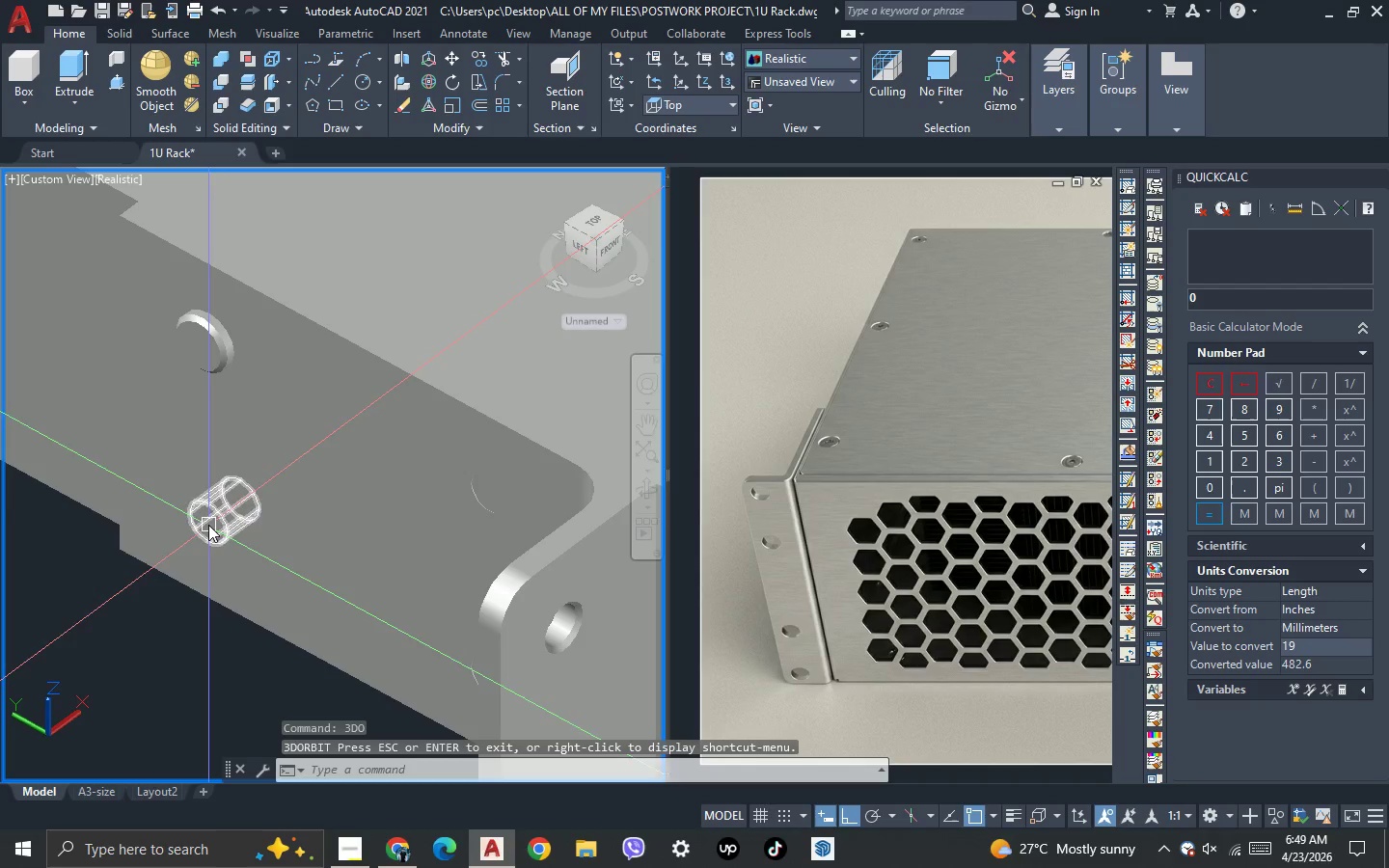 
scroll: coordinate [123, 502], scroll_direction: down, amount: 7.0
 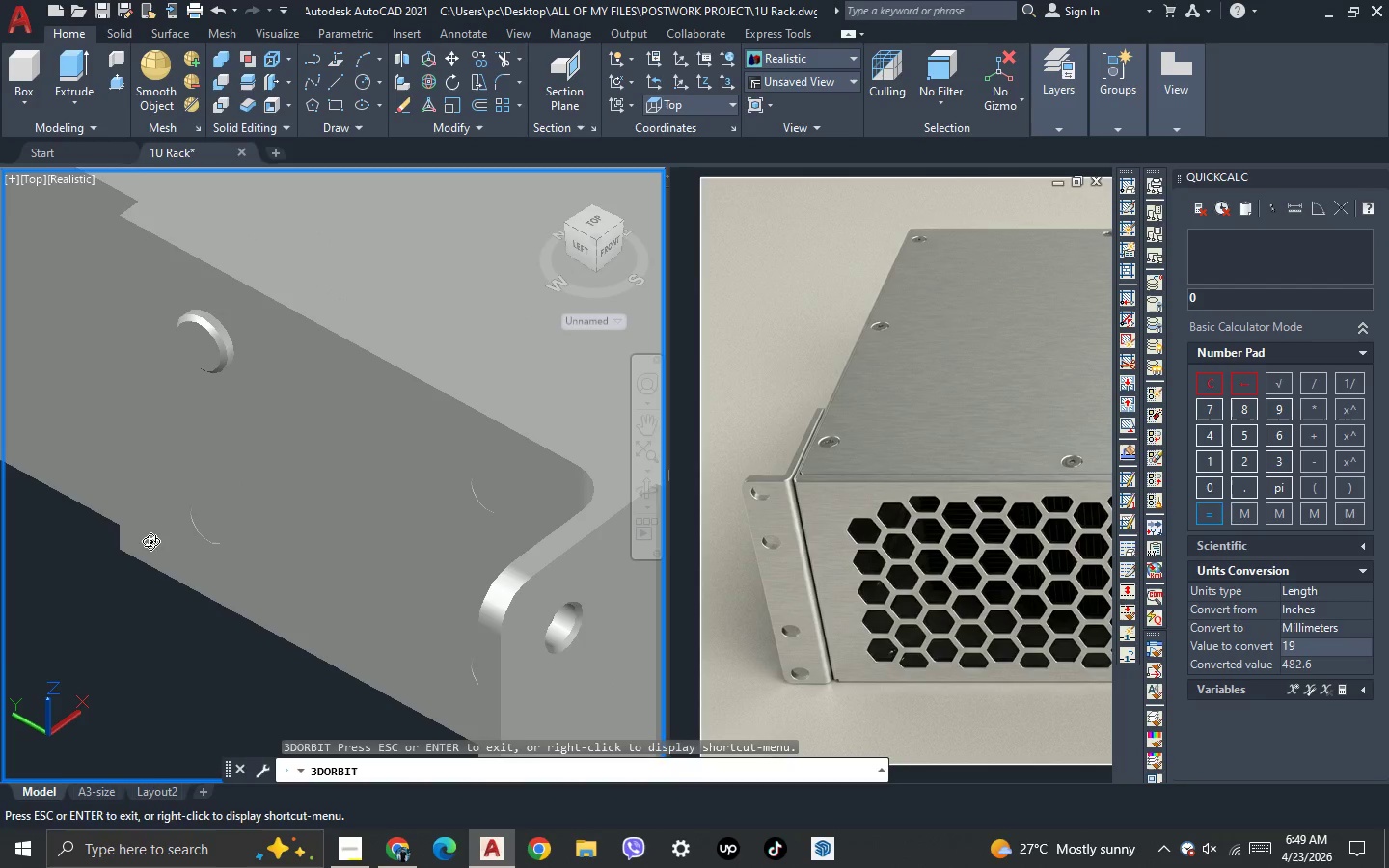 
left_click([208, 525])
 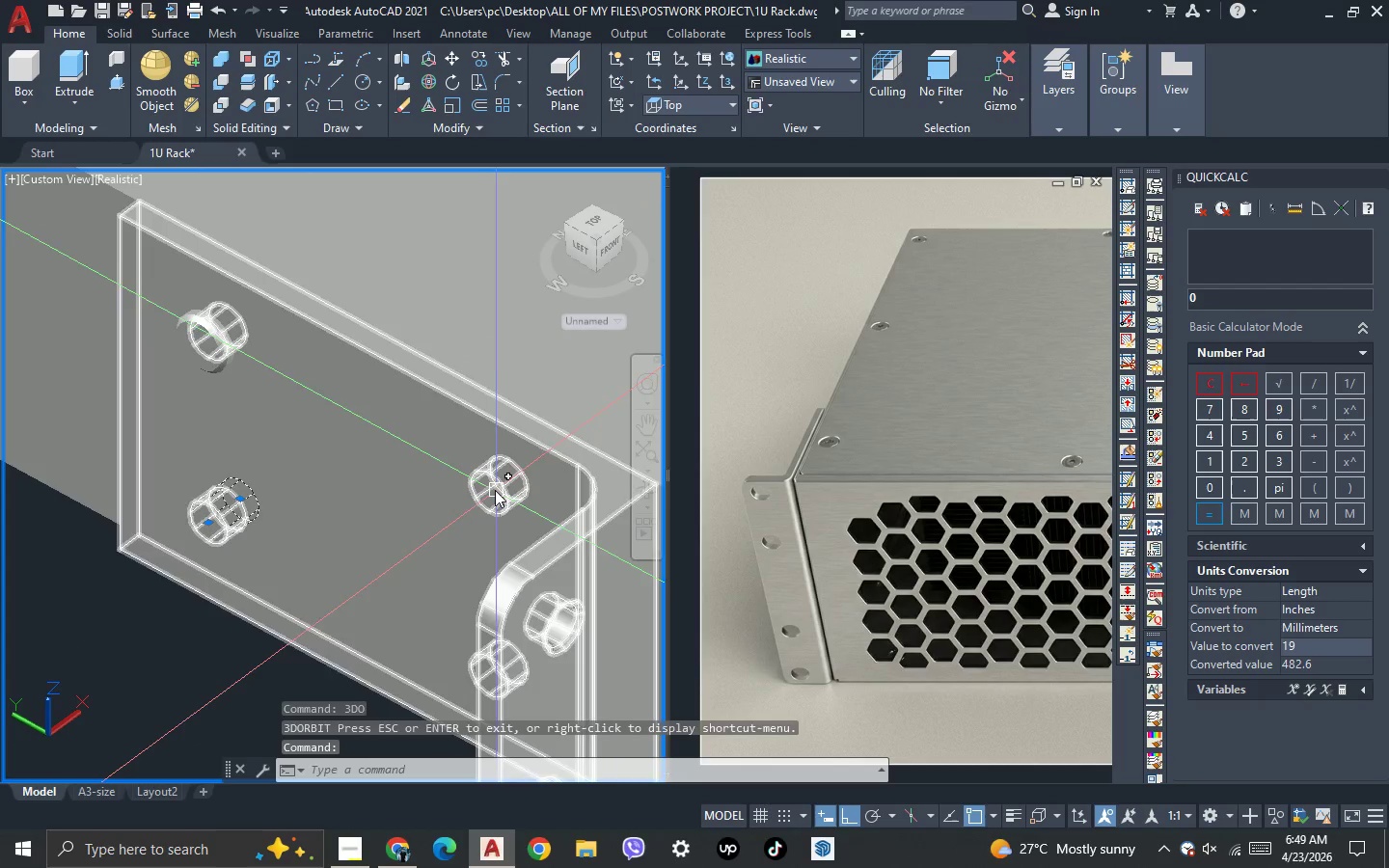 
left_click([491, 490])
 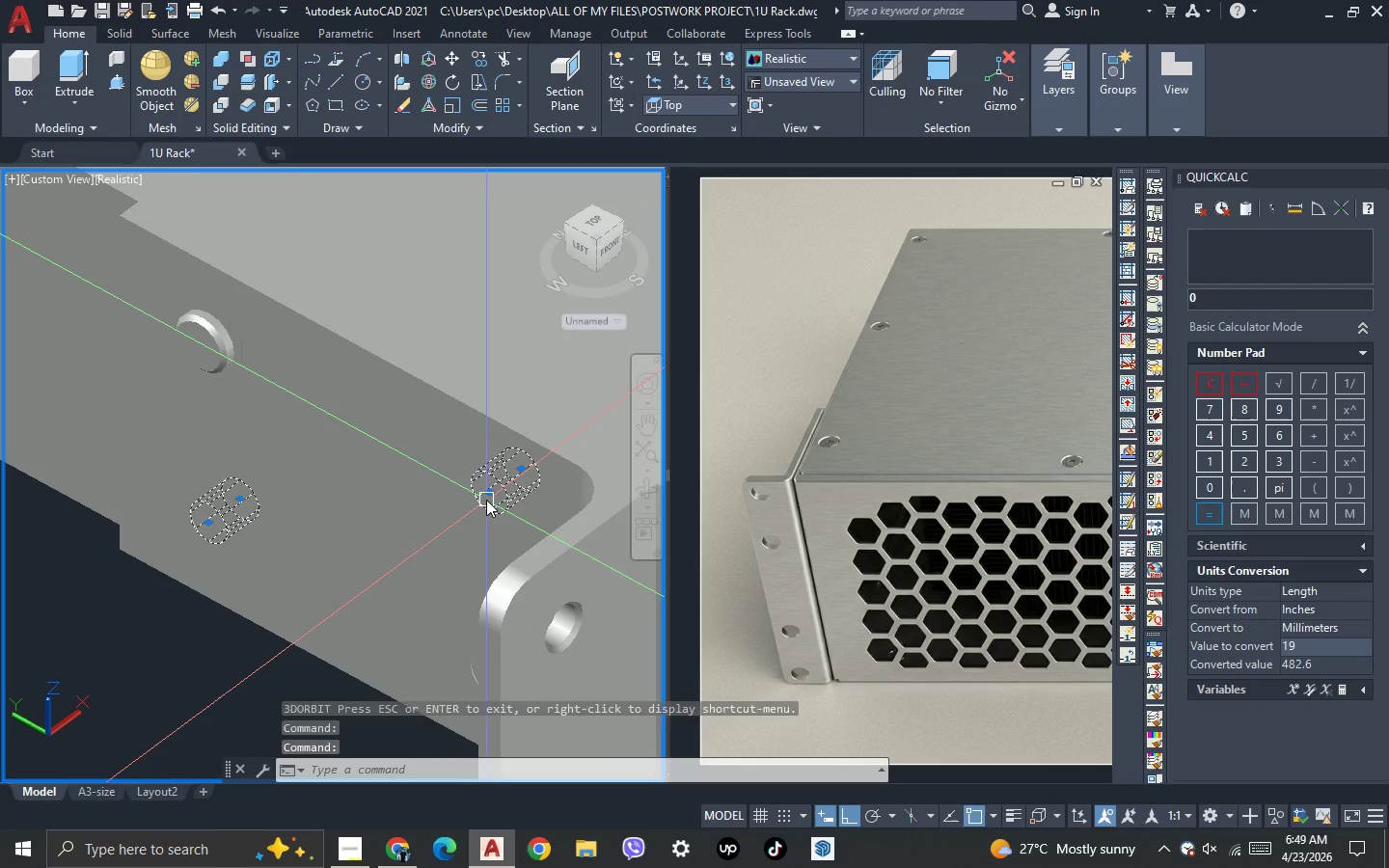 
key(Delete)
 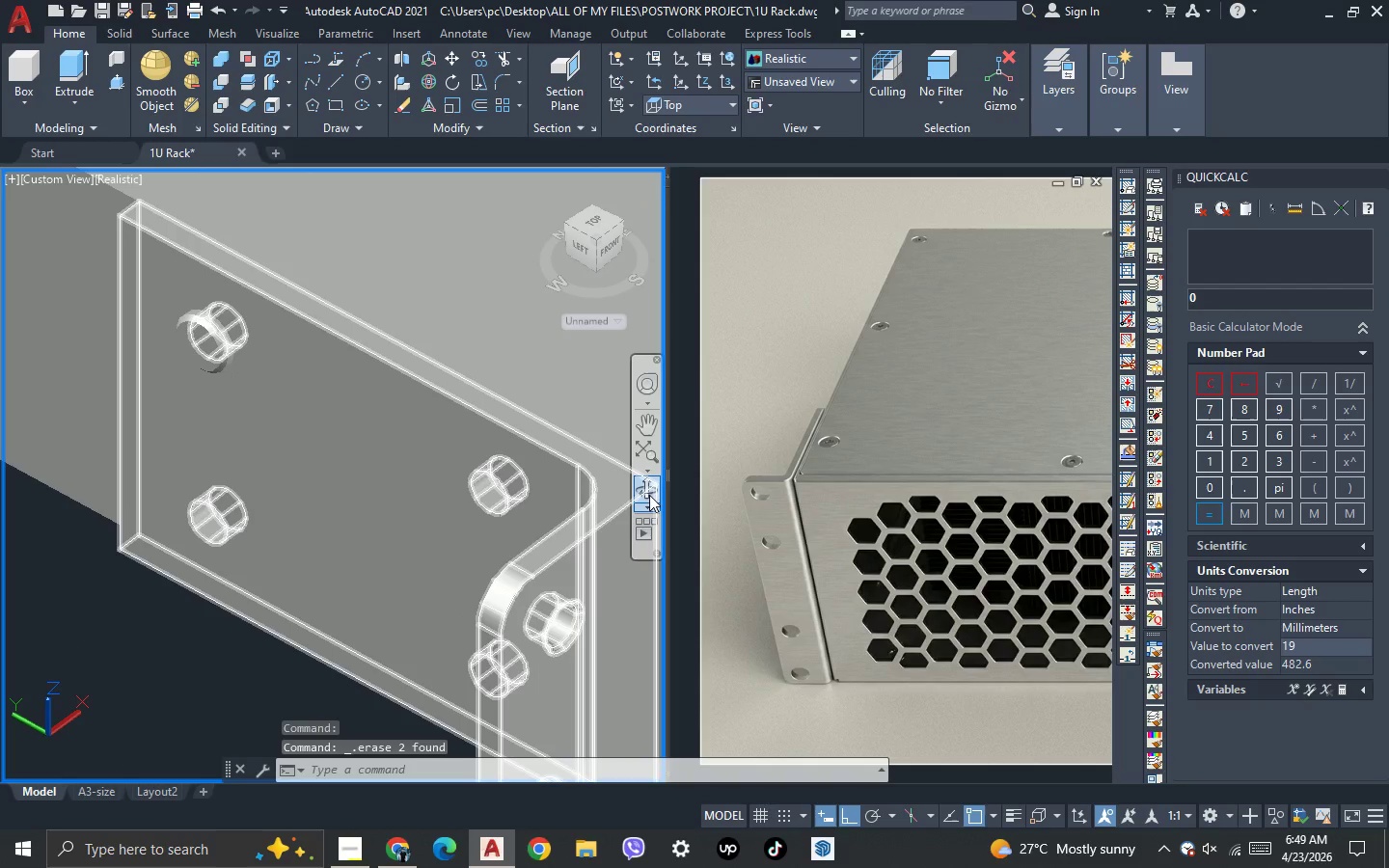 
left_click([646, 495])
 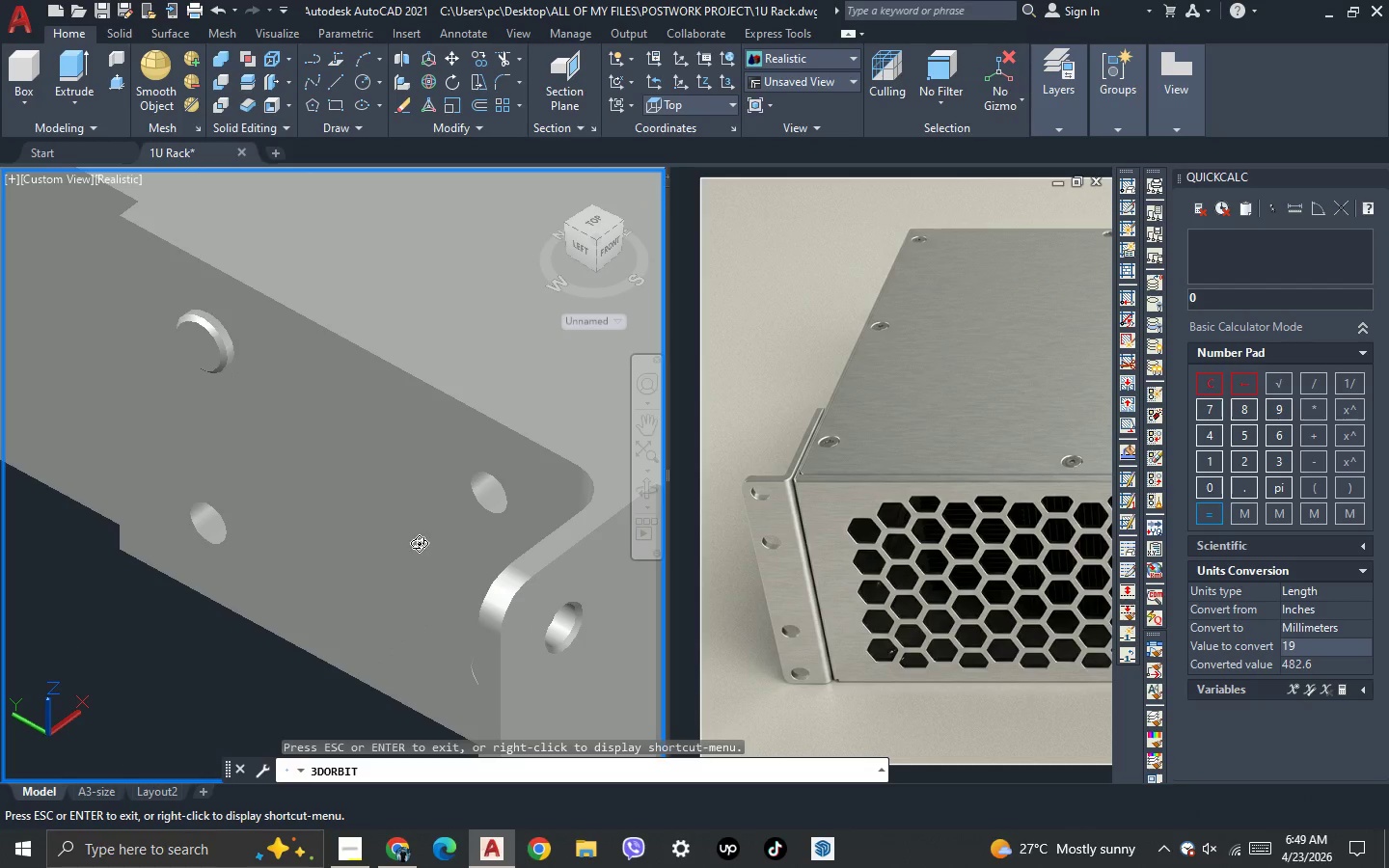 
left_click_drag(start_coordinate=[418, 544], to_coordinate=[483, 549])
 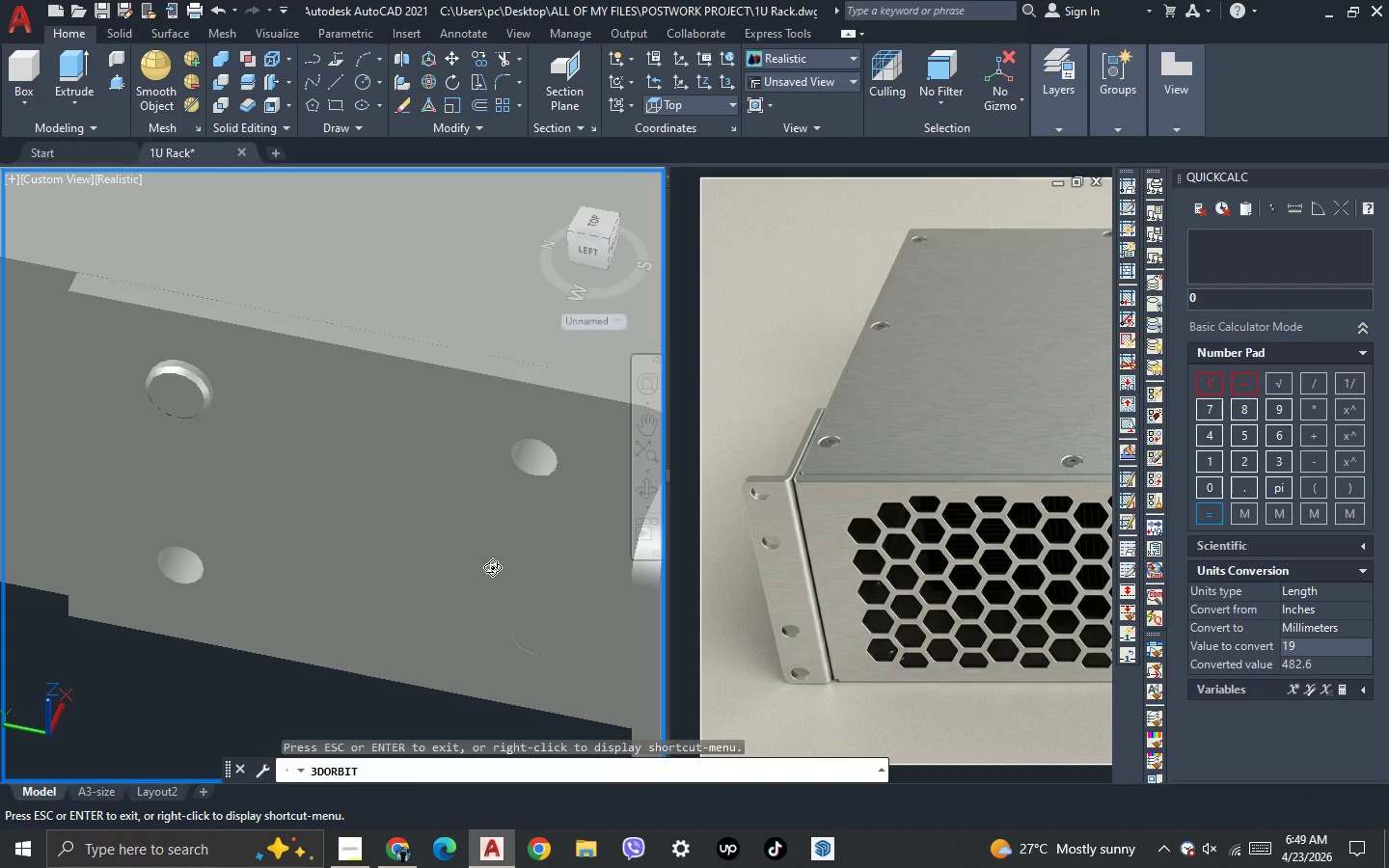 
key(Escape)
 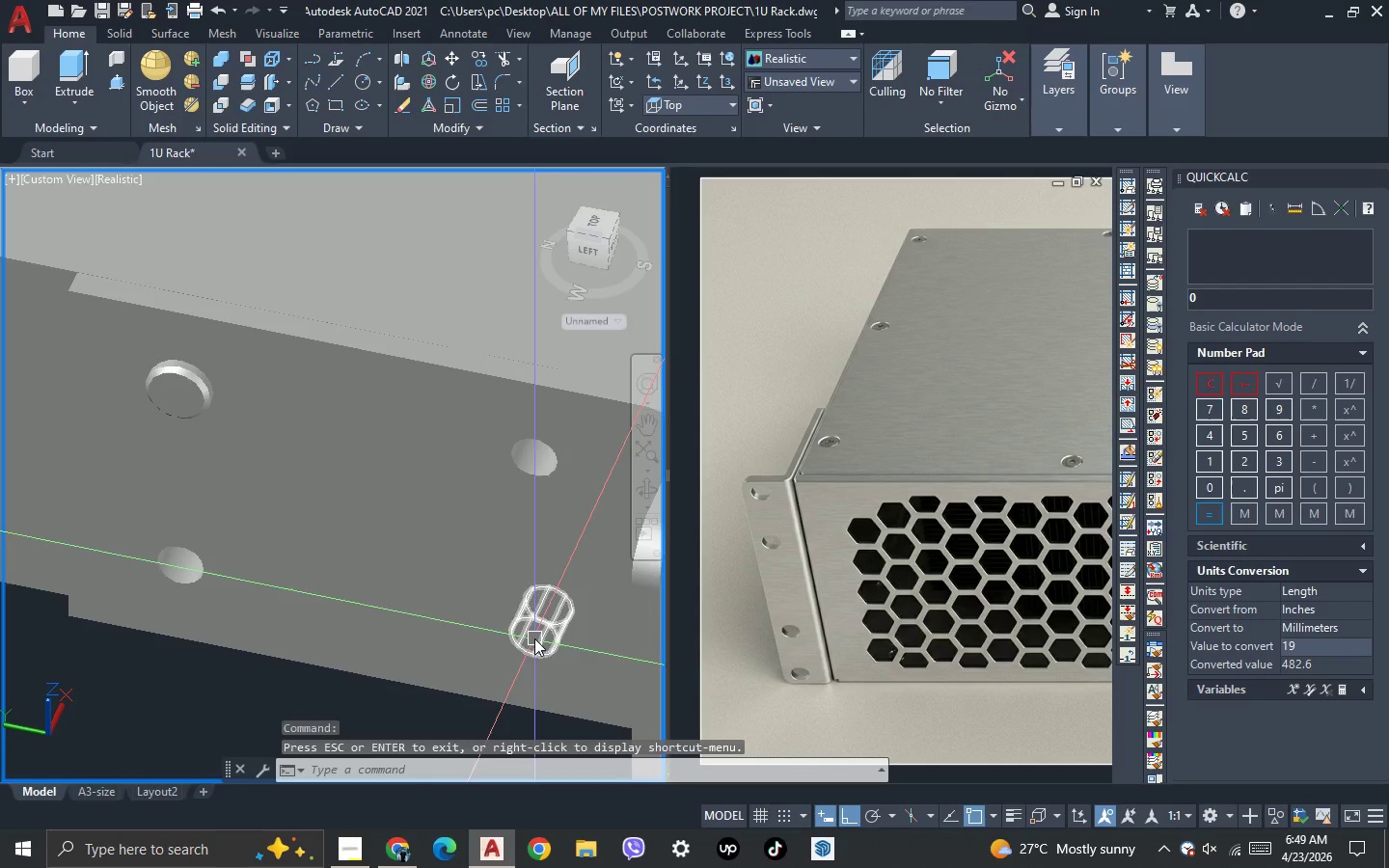 
left_click([534, 638])
 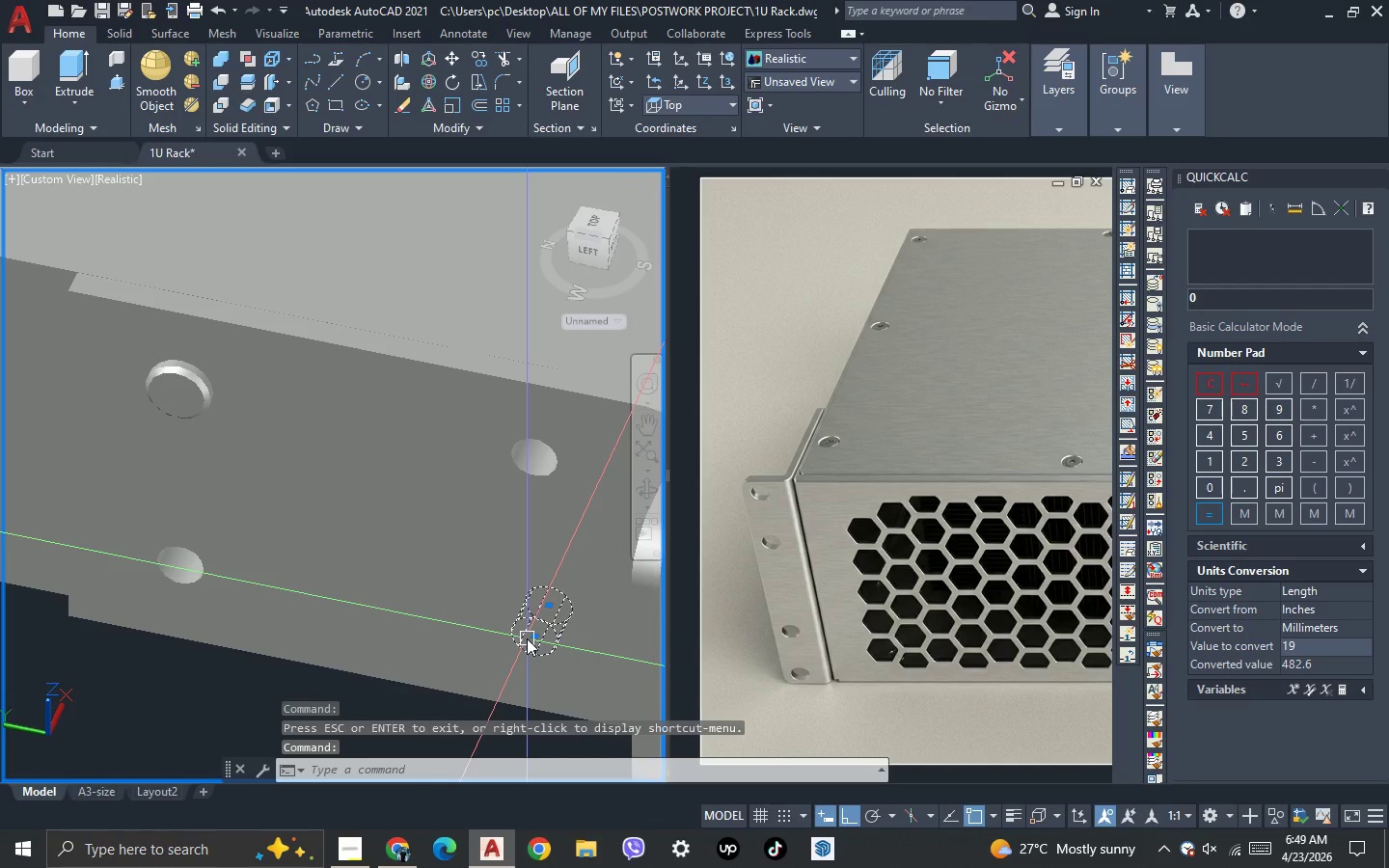 
key(Delete)
 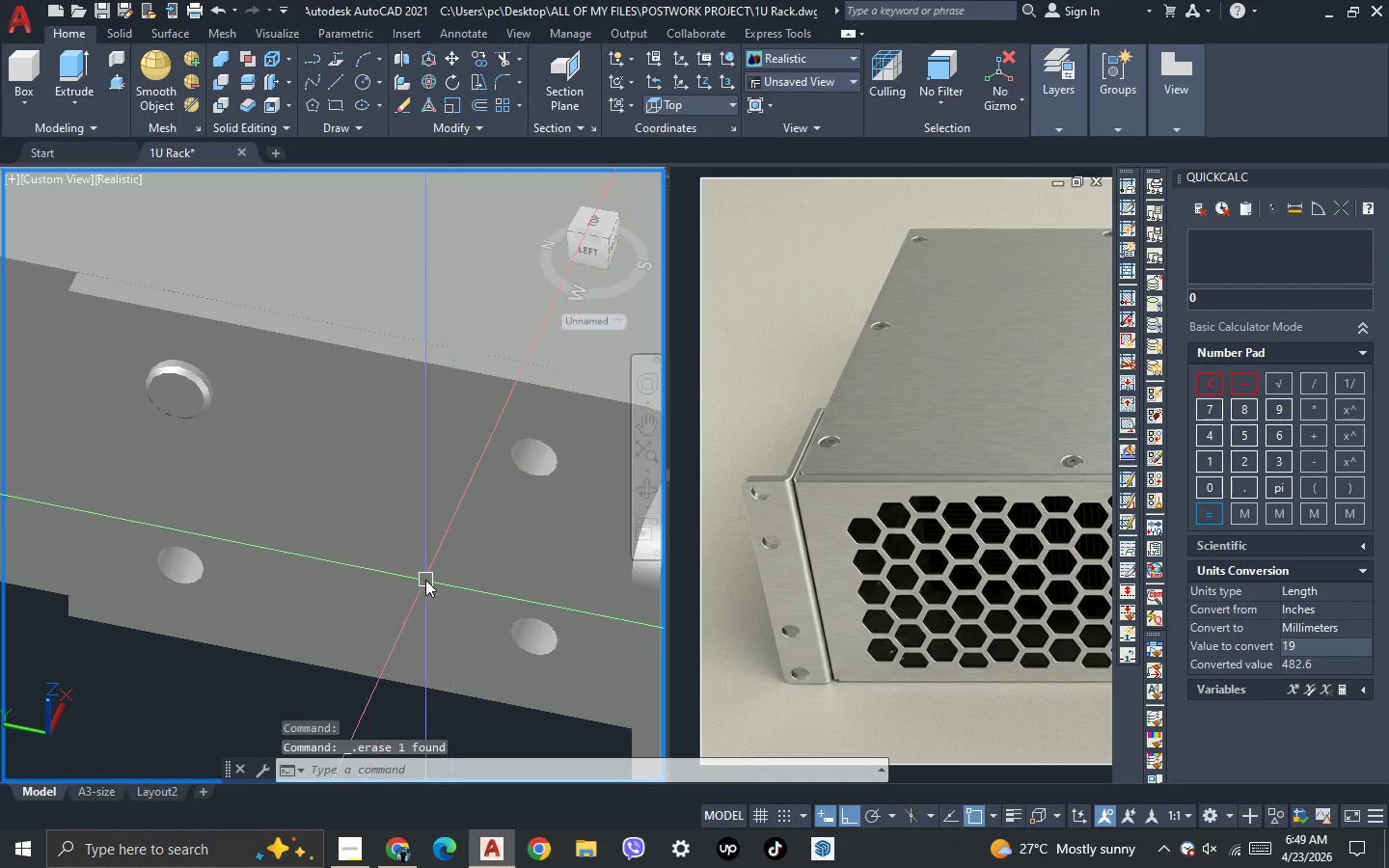 
left_click([425, 580])
 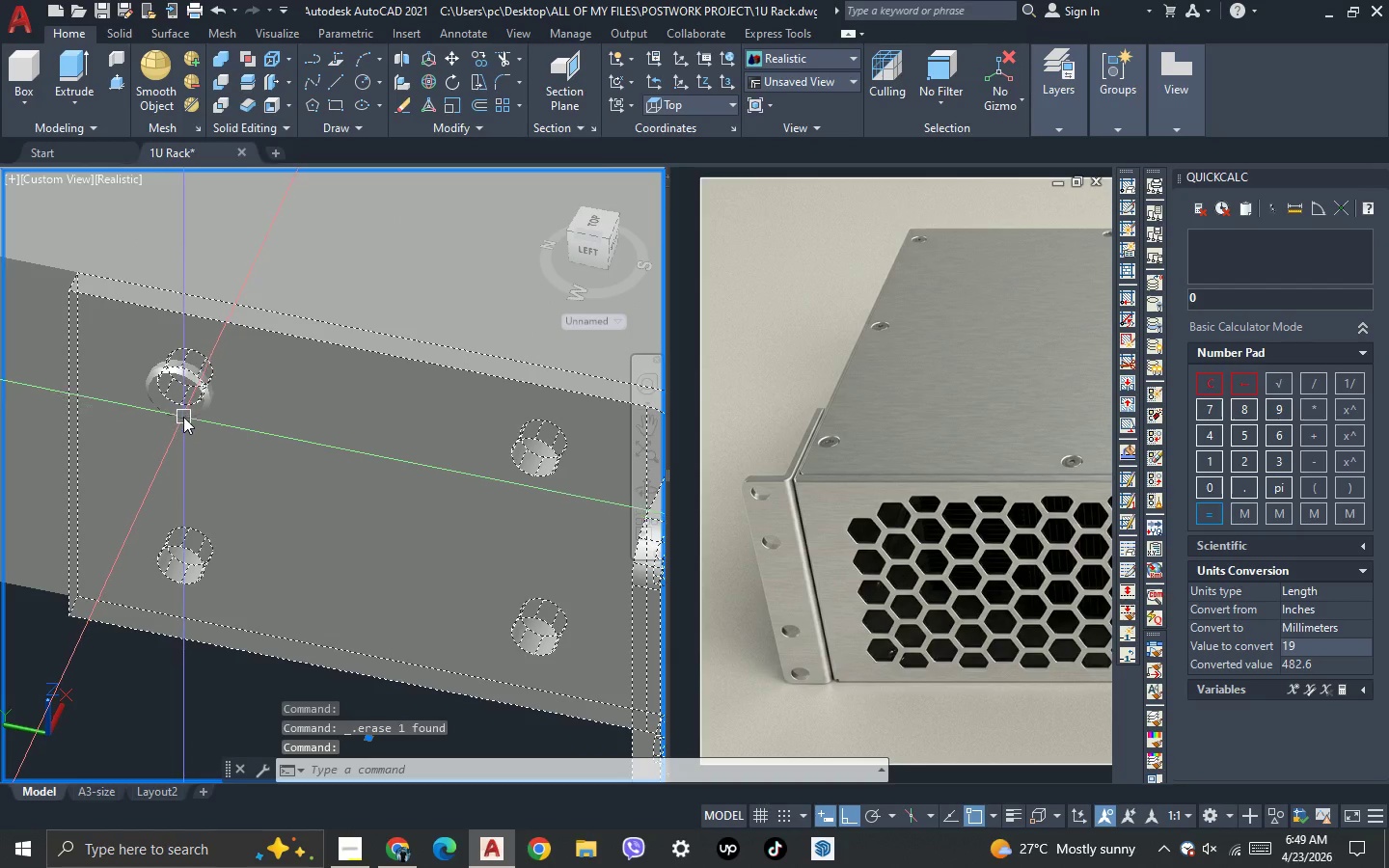 
left_click([183, 416])
 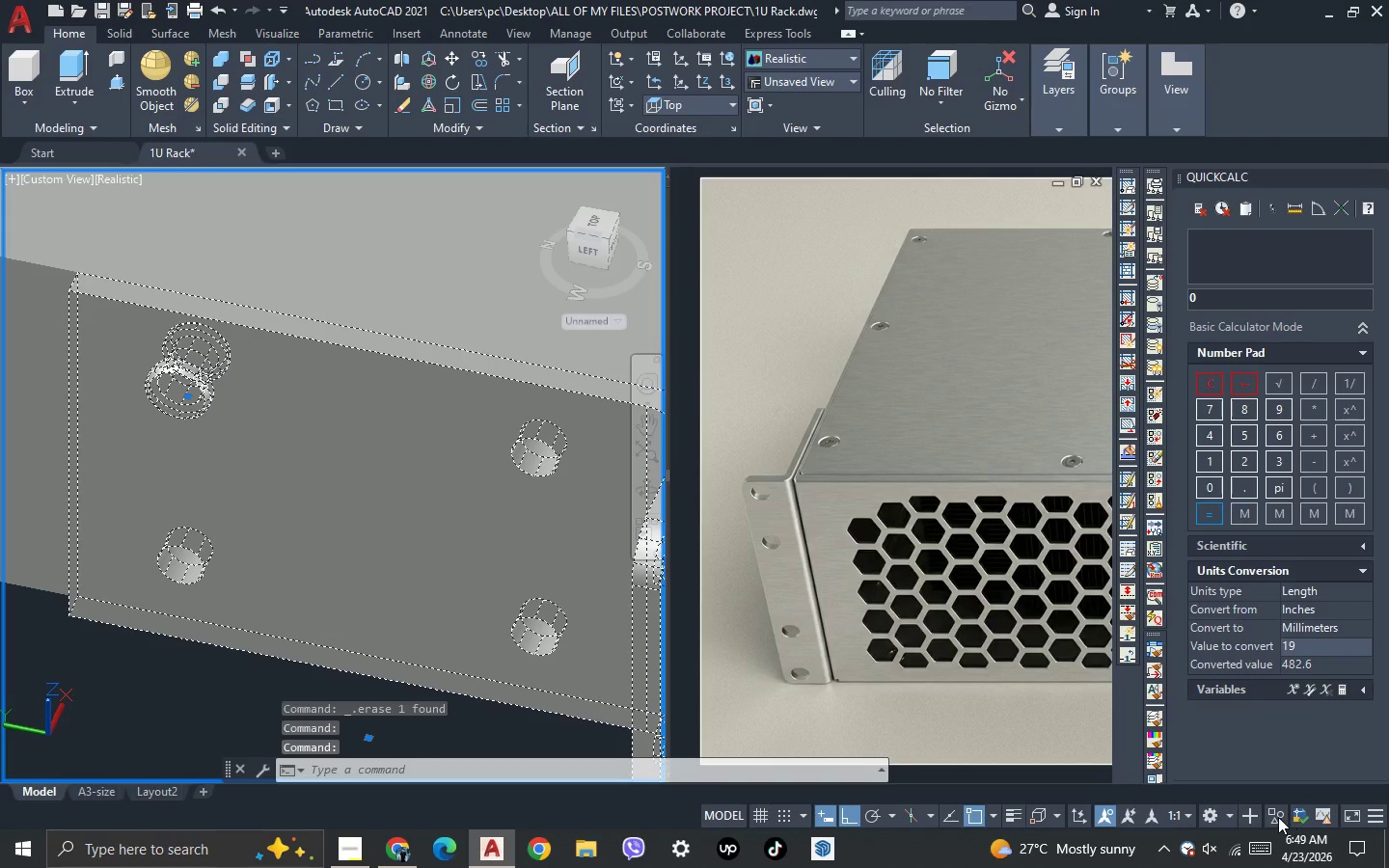 
left_click([1276, 817])
 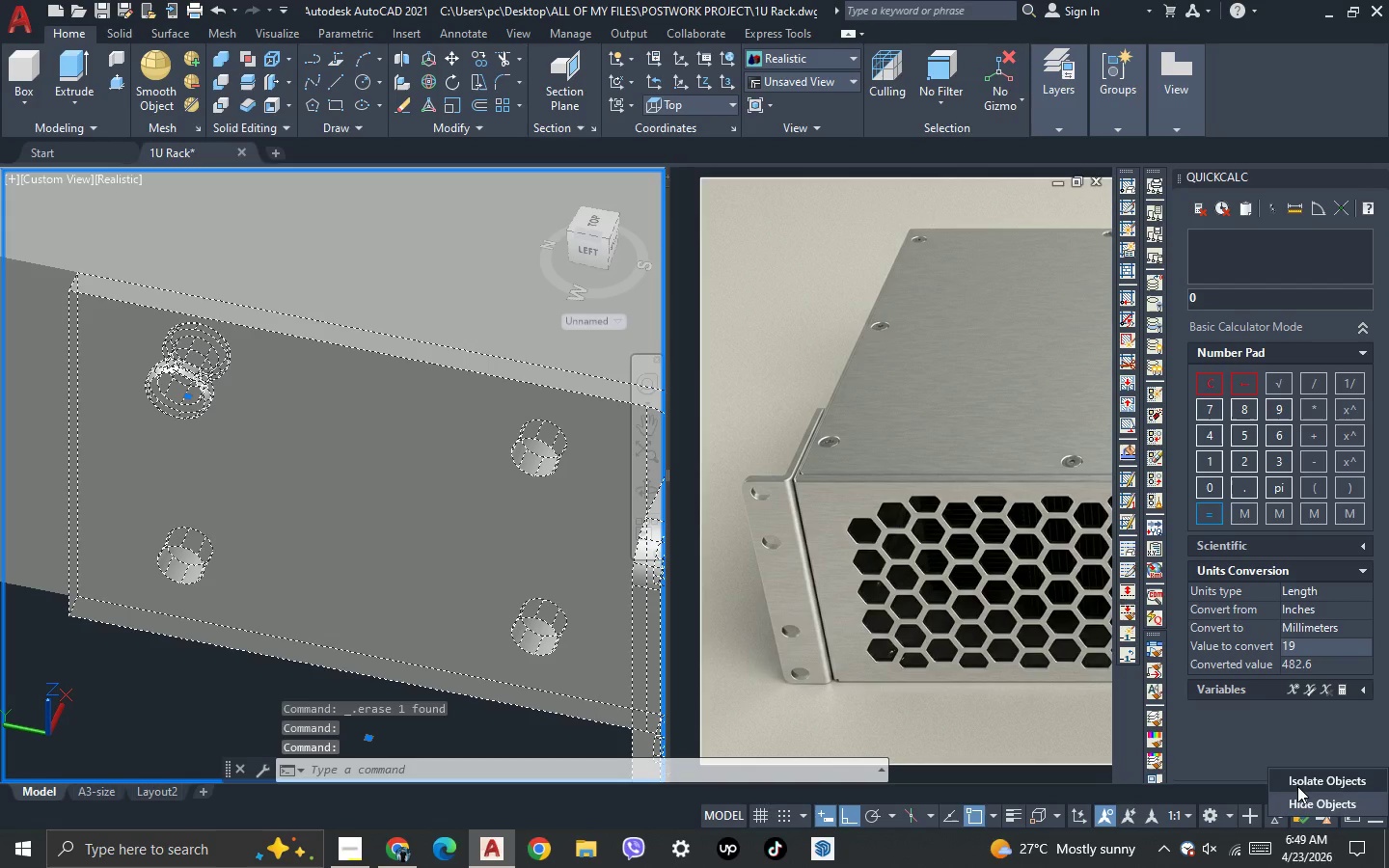 
left_click([1297, 786])
 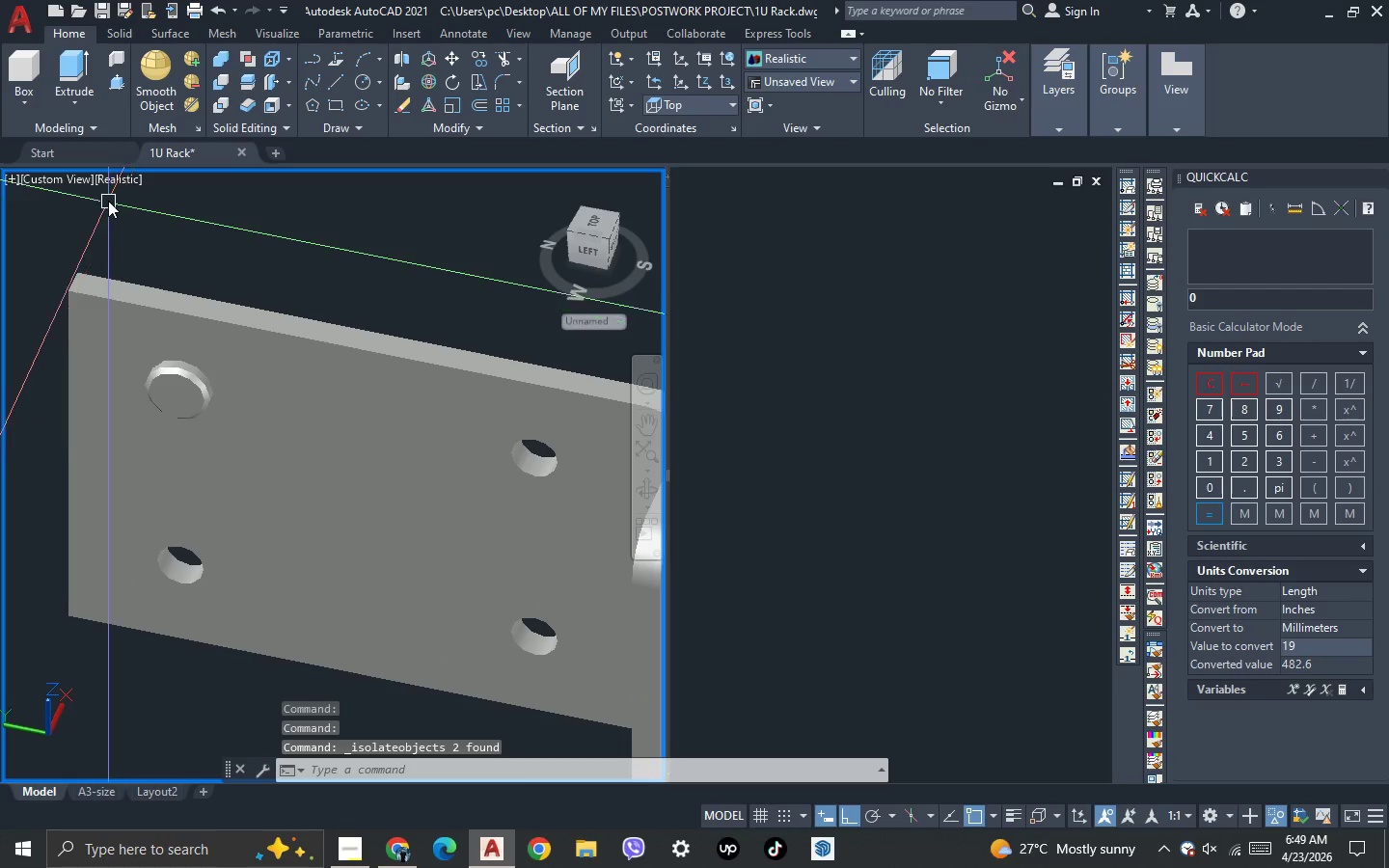 
left_click([120, 178])
 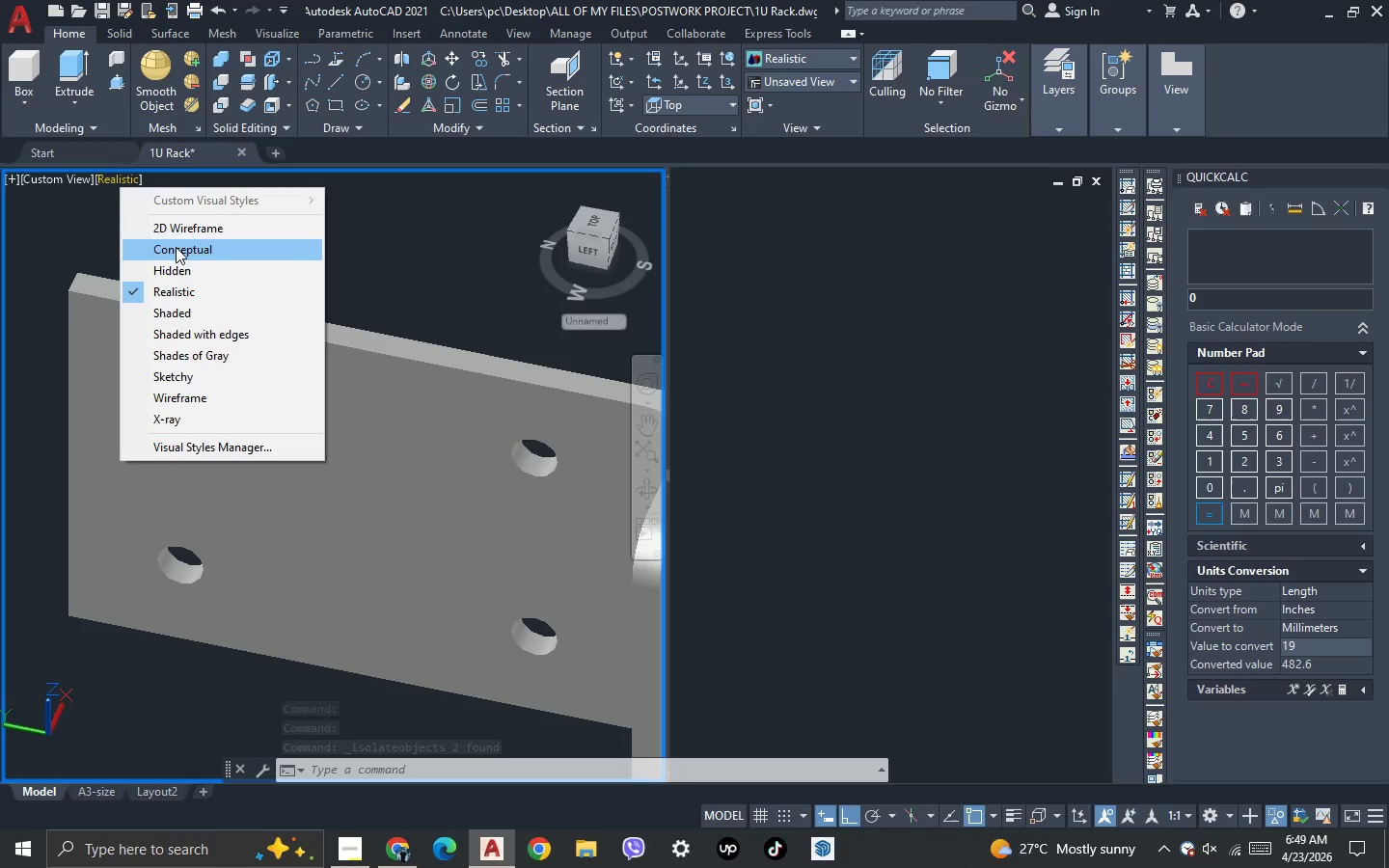 
left_click([188, 234])
 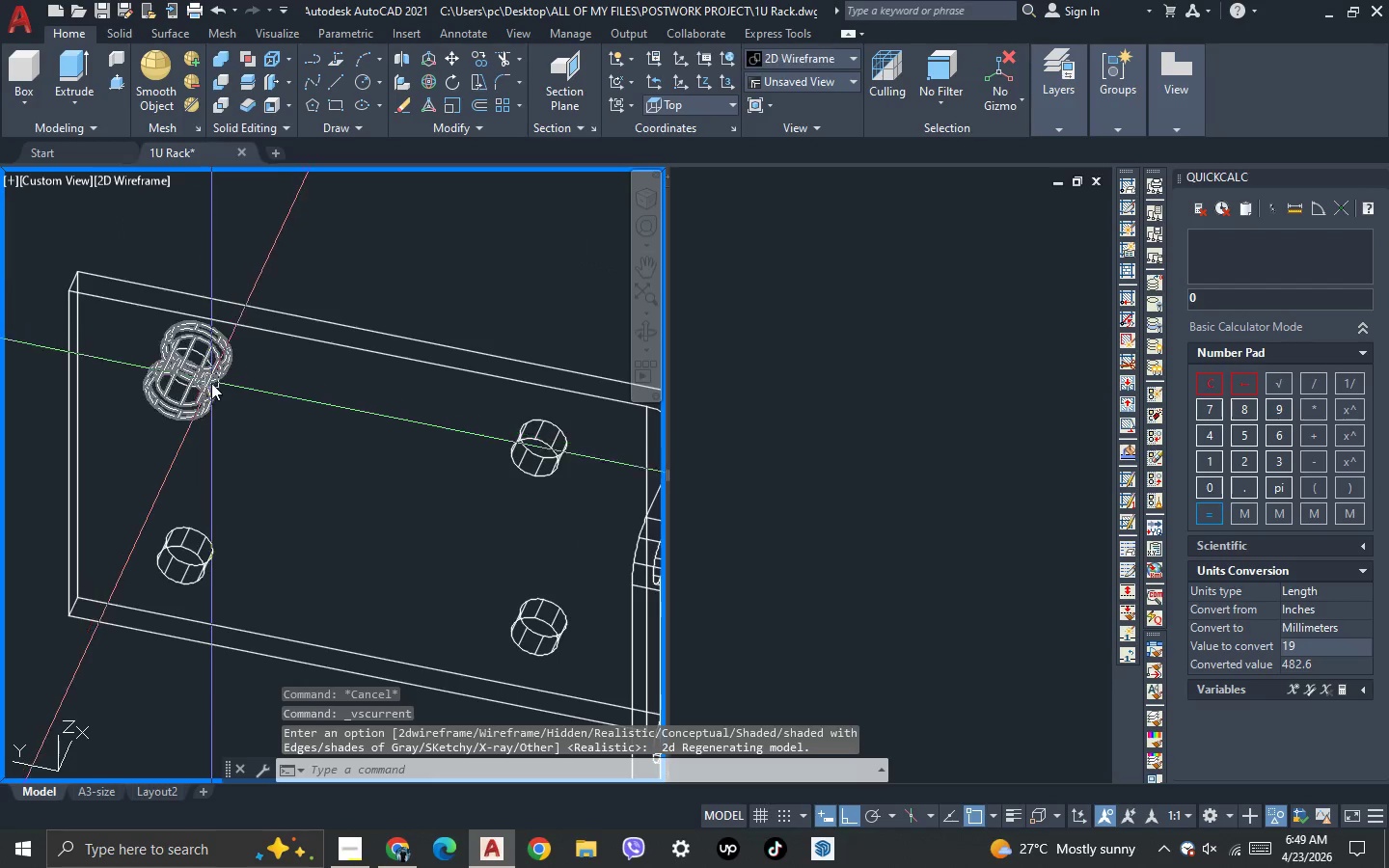 
scroll: coordinate [210, 393], scroll_direction: up, amount: 2.0
 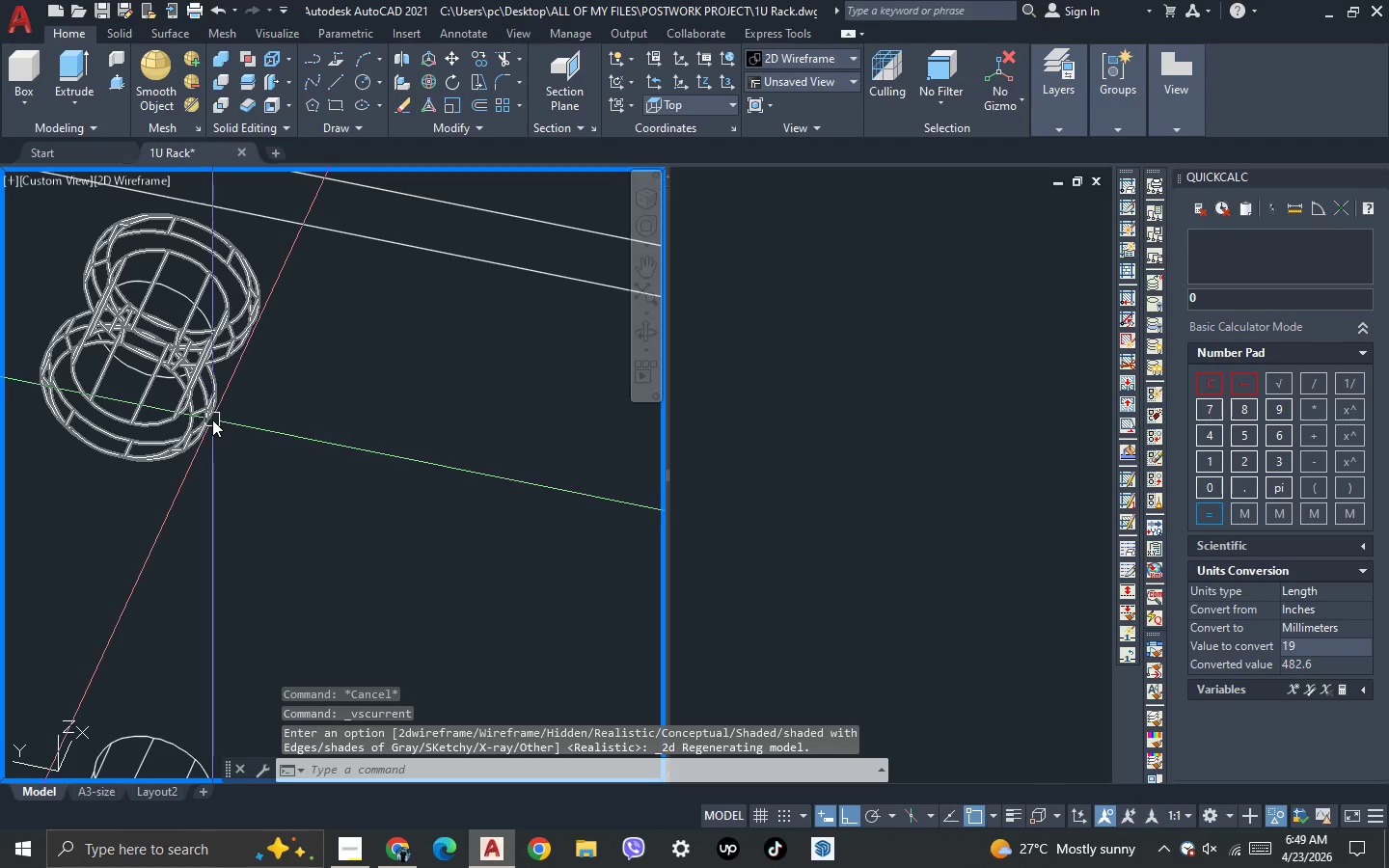 
left_click([212, 420])
 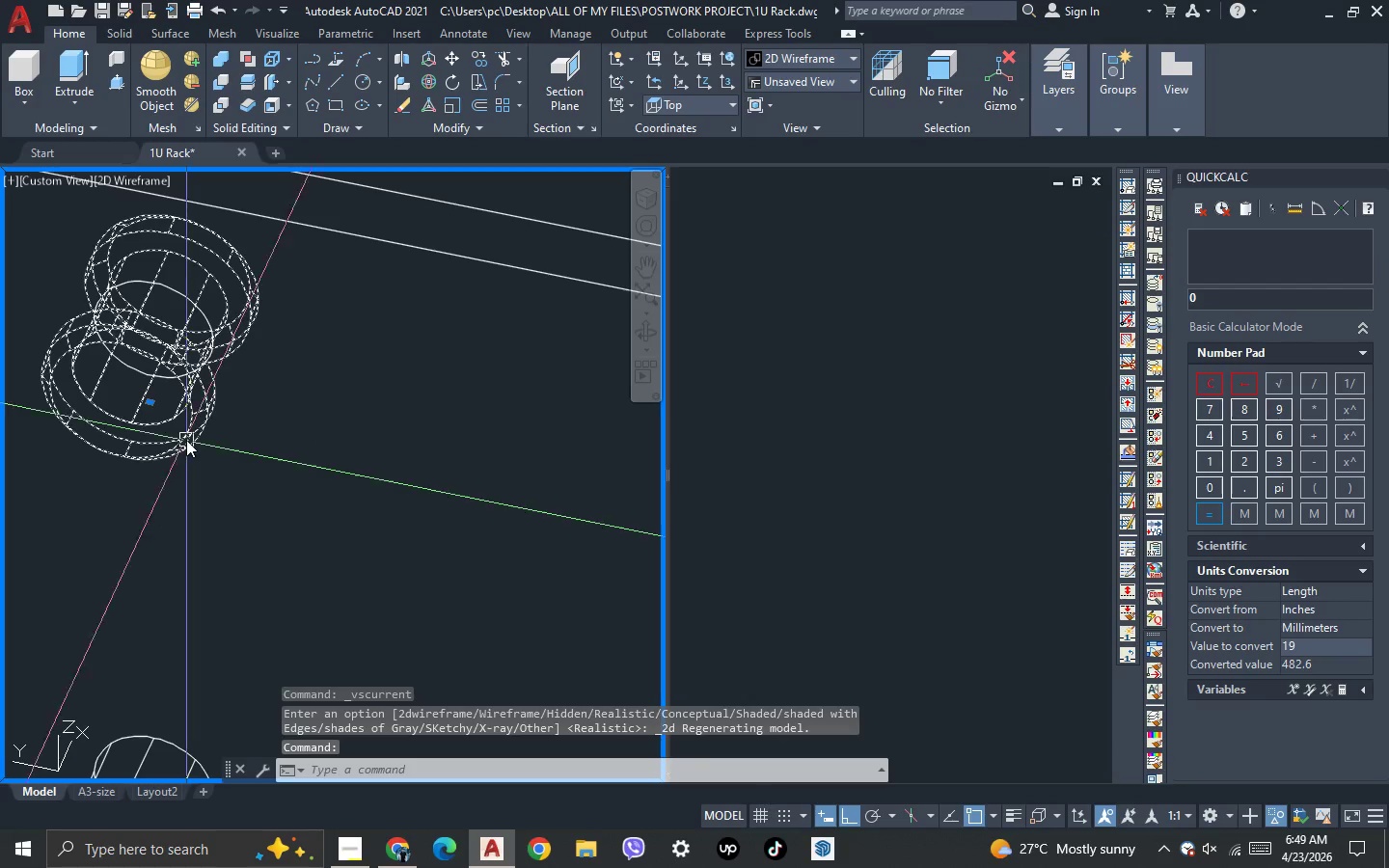 
key(Control+Shift+C)
 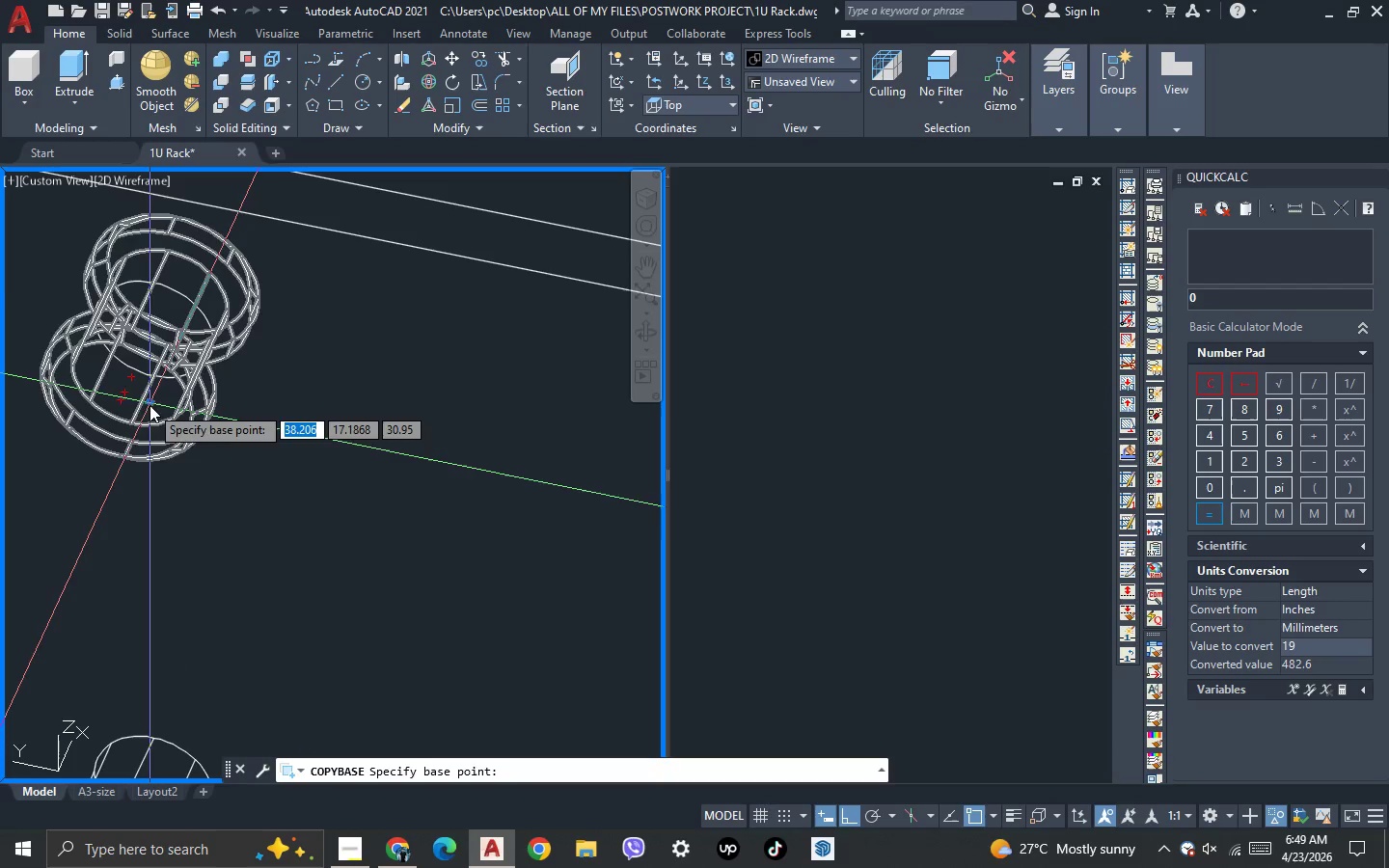 
scroll: coordinate [143, 419], scroll_direction: up, amount: 2.0
 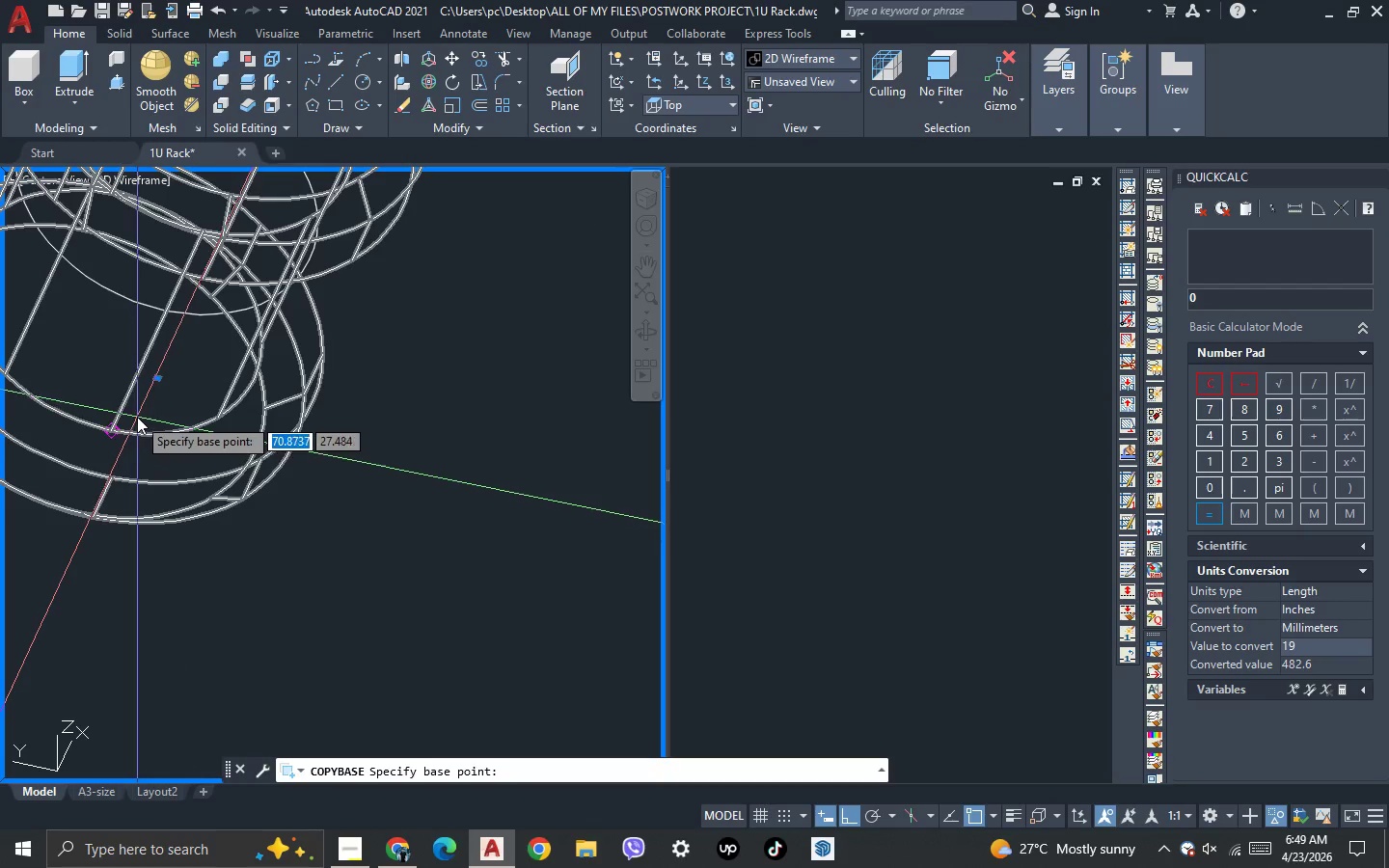 
scroll: coordinate [122, 434], scroll_direction: down, amount: 2.0
 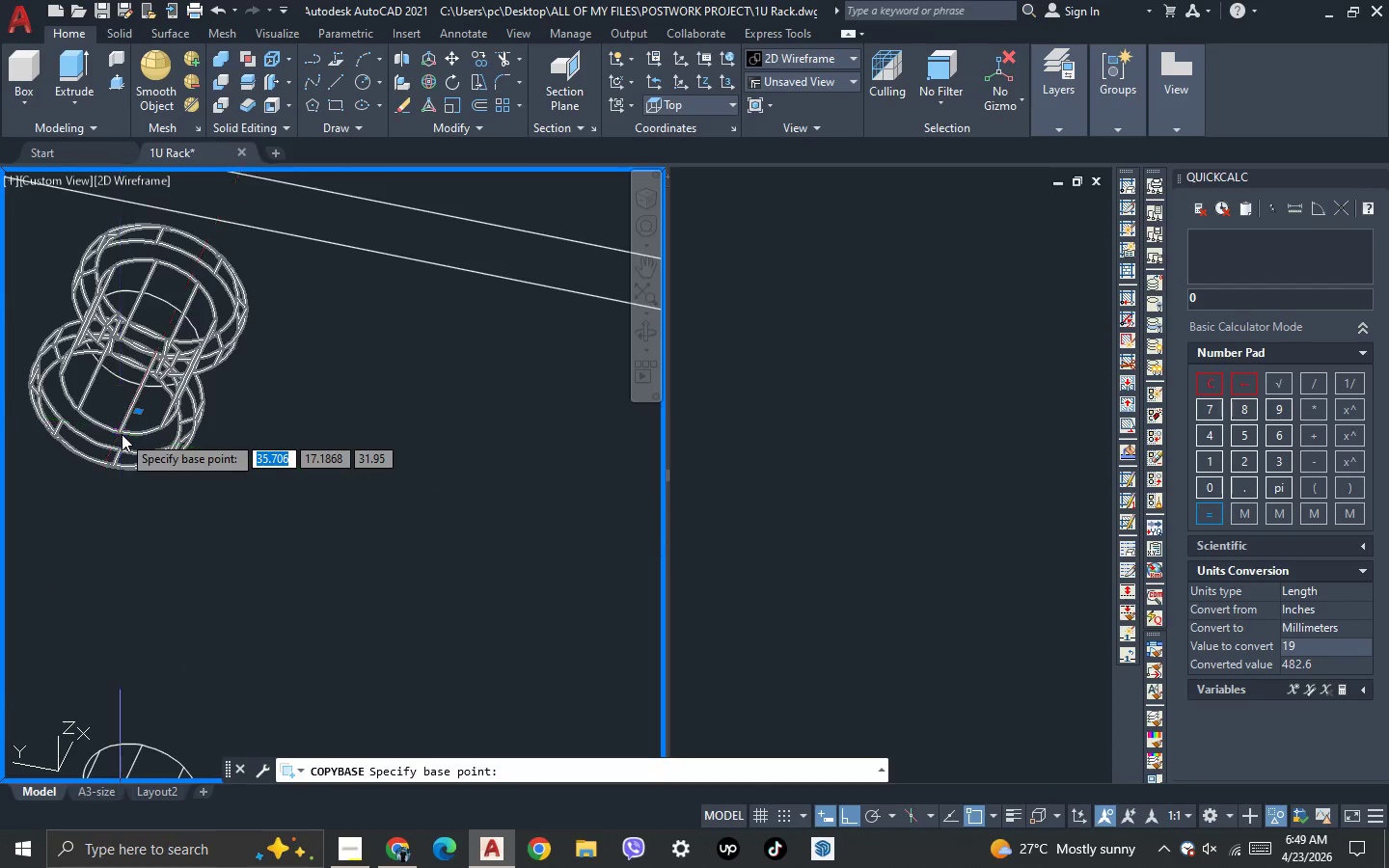 
scroll: coordinate [123, 421], scroll_direction: up, amount: 2.0
 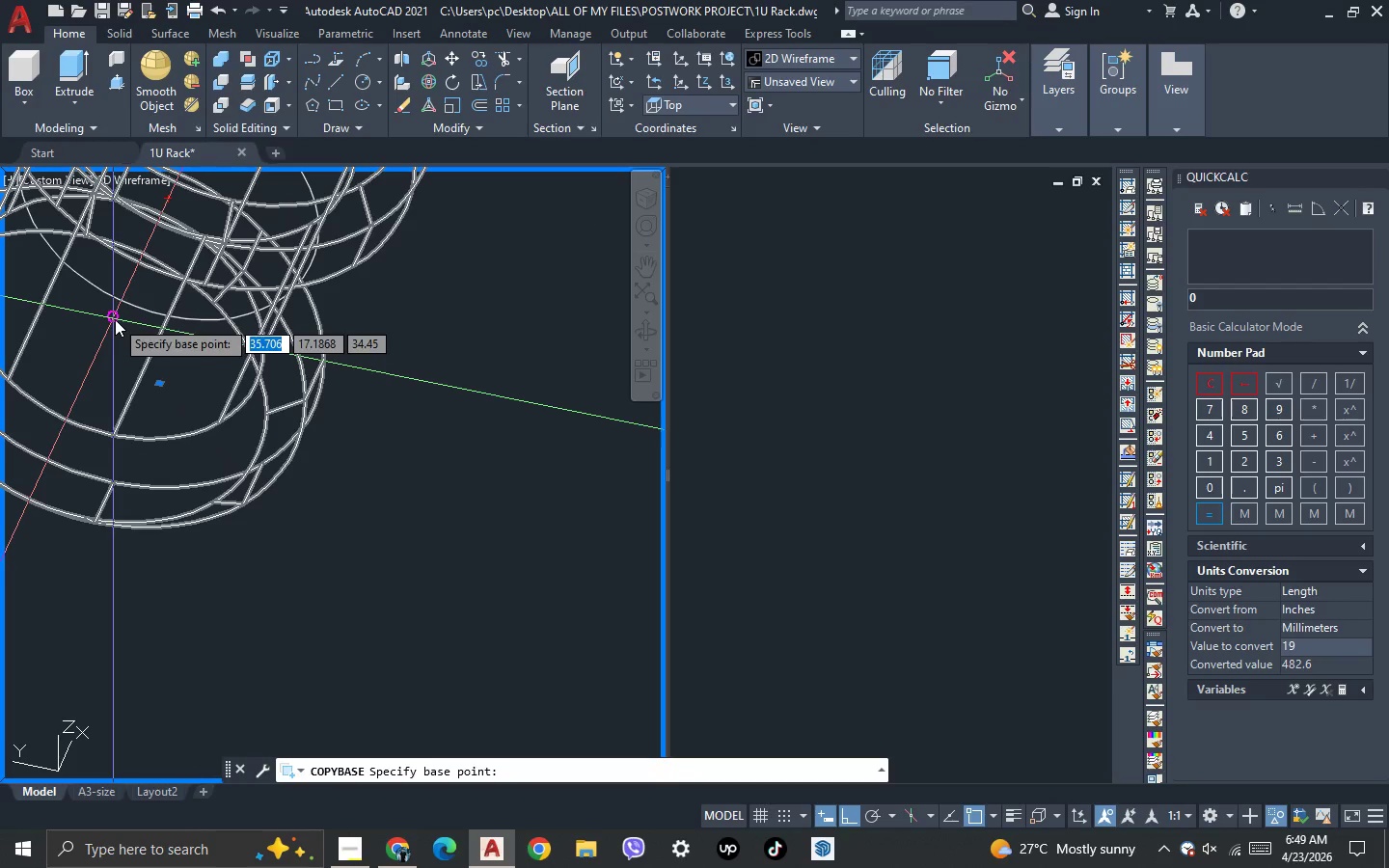 
left_click([115, 319])
 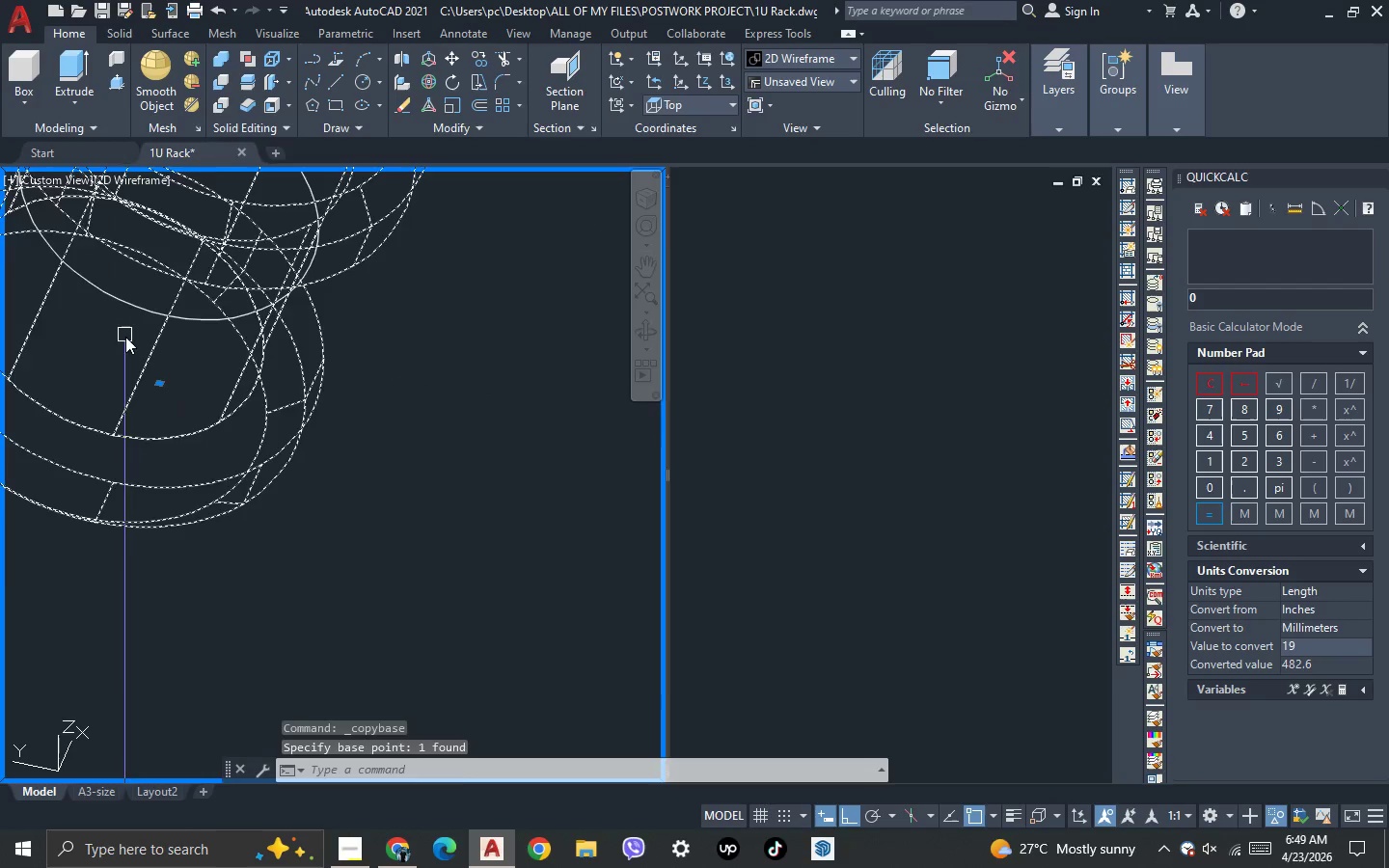 
scroll: coordinate [129, 359], scroll_direction: down, amount: 3.0
 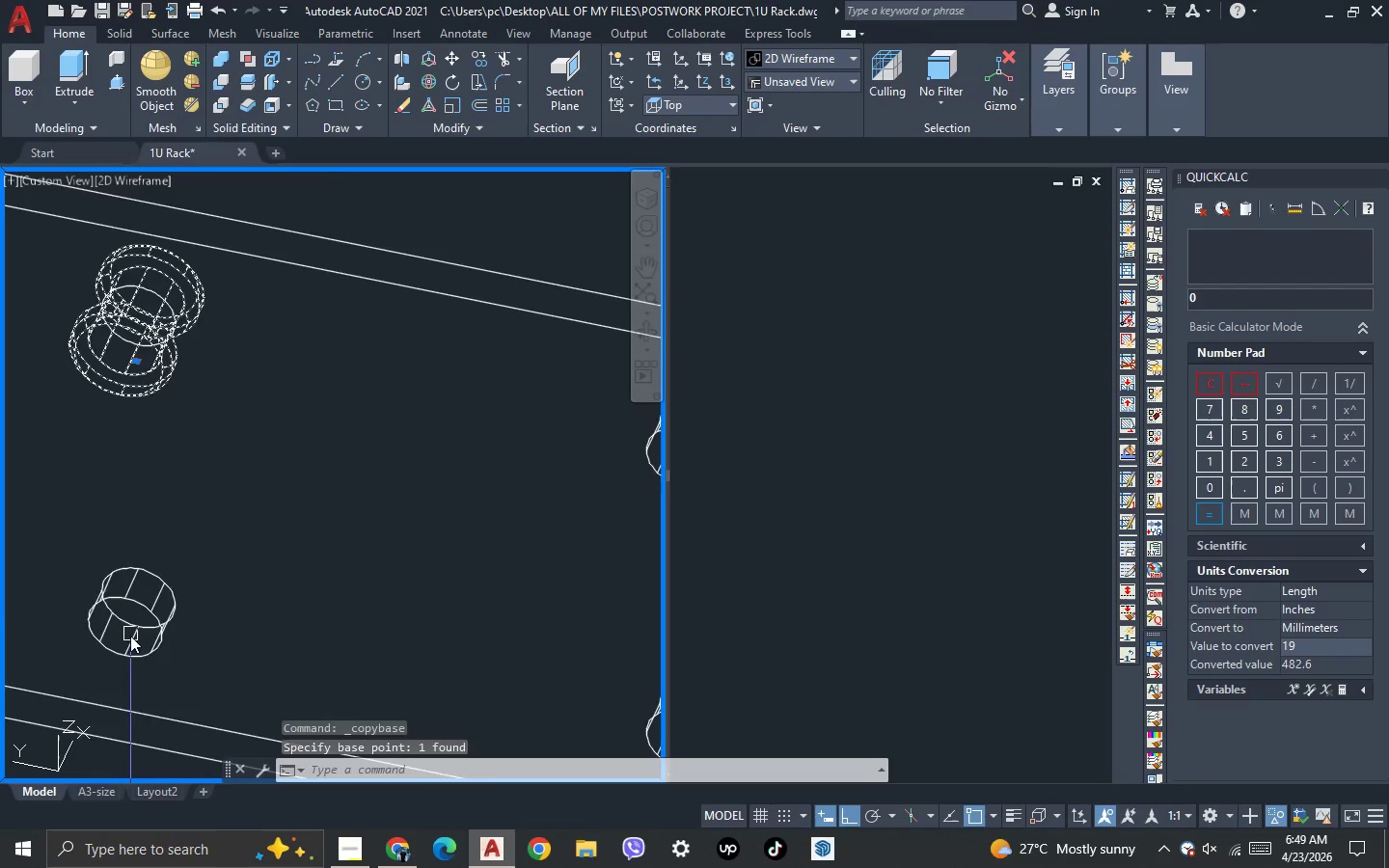 
key(Control+V)
 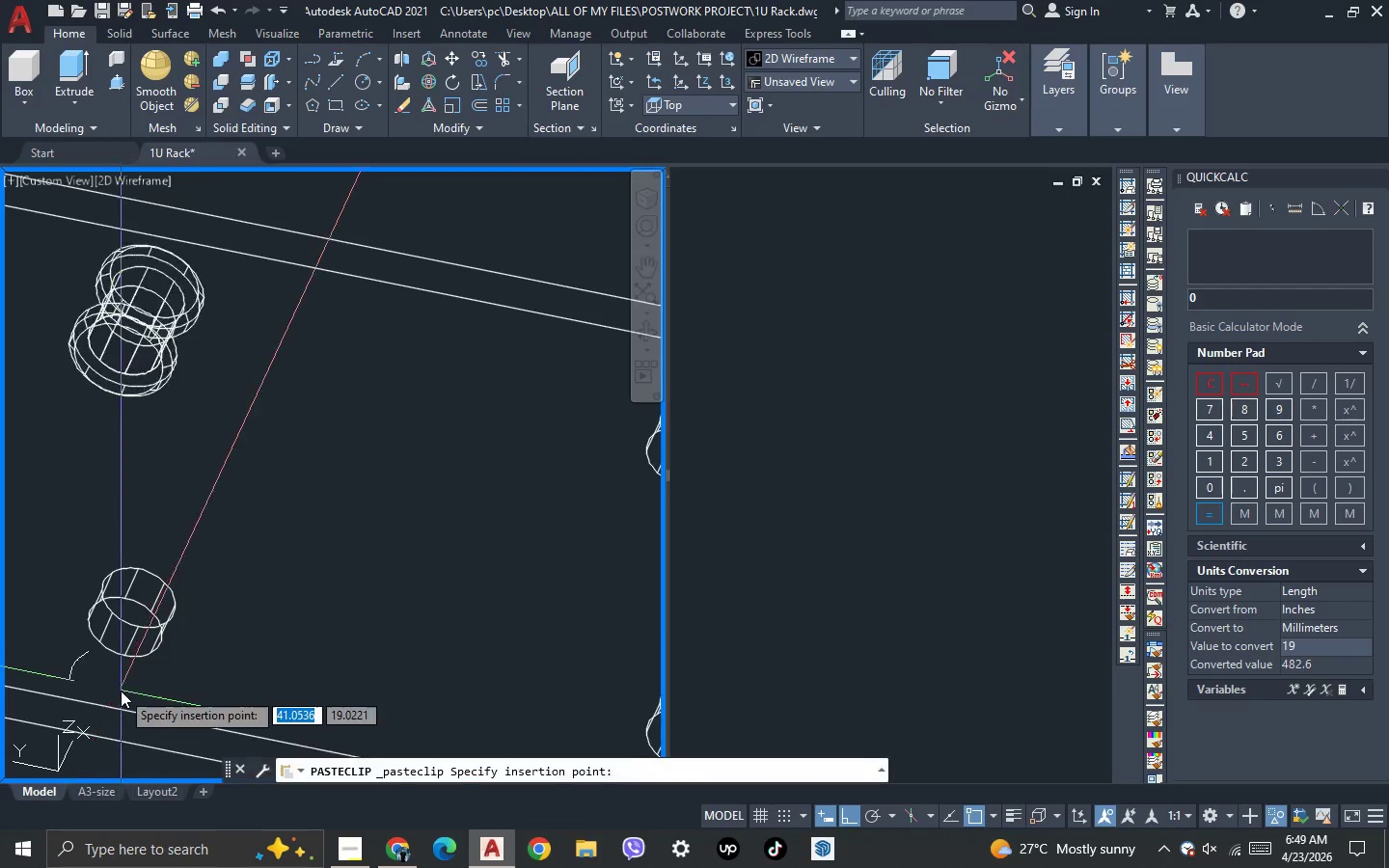 
scroll: coordinate [121, 691], scroll_direction: up, amount: 1.0
 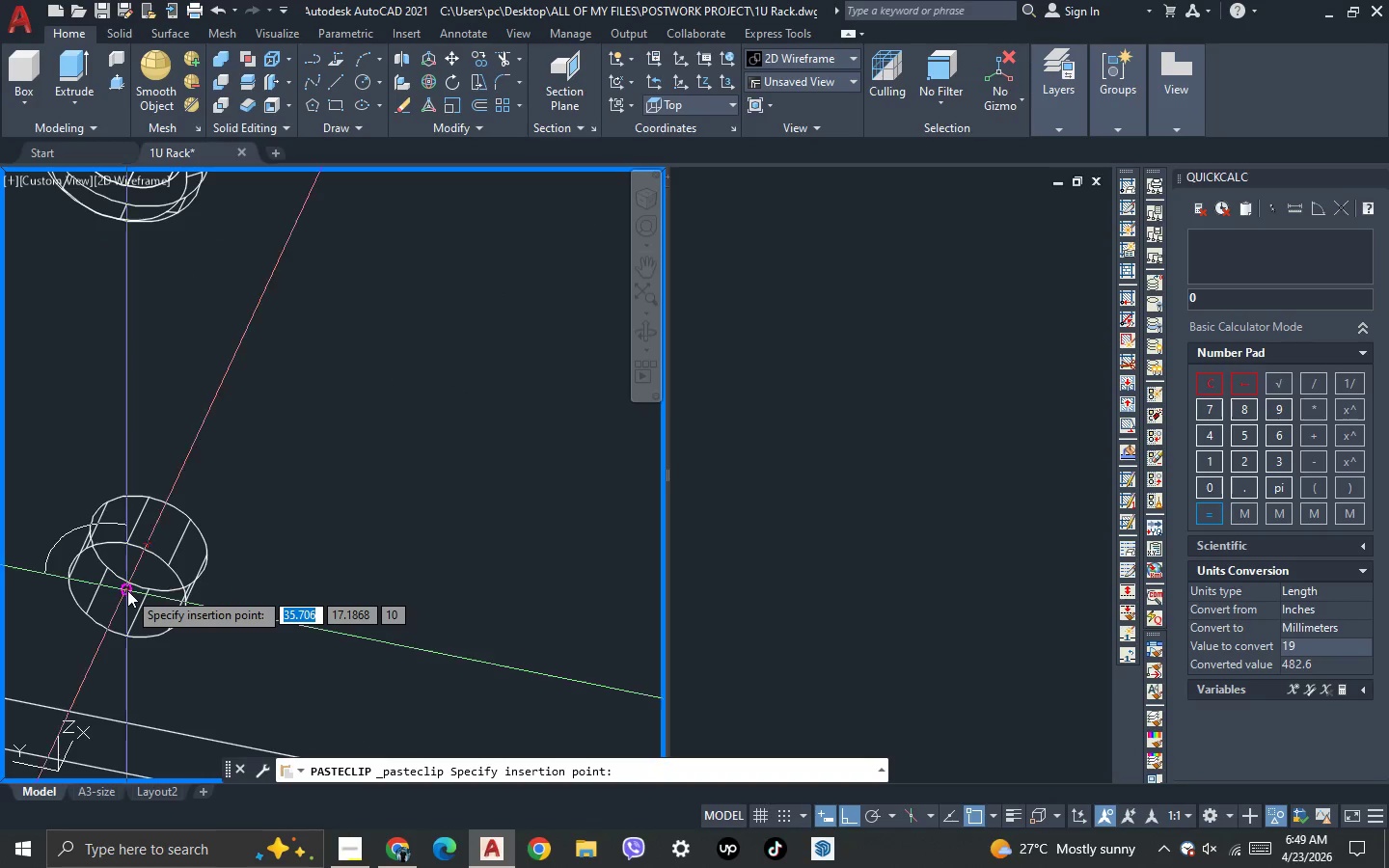 
left_click([127, 590])
 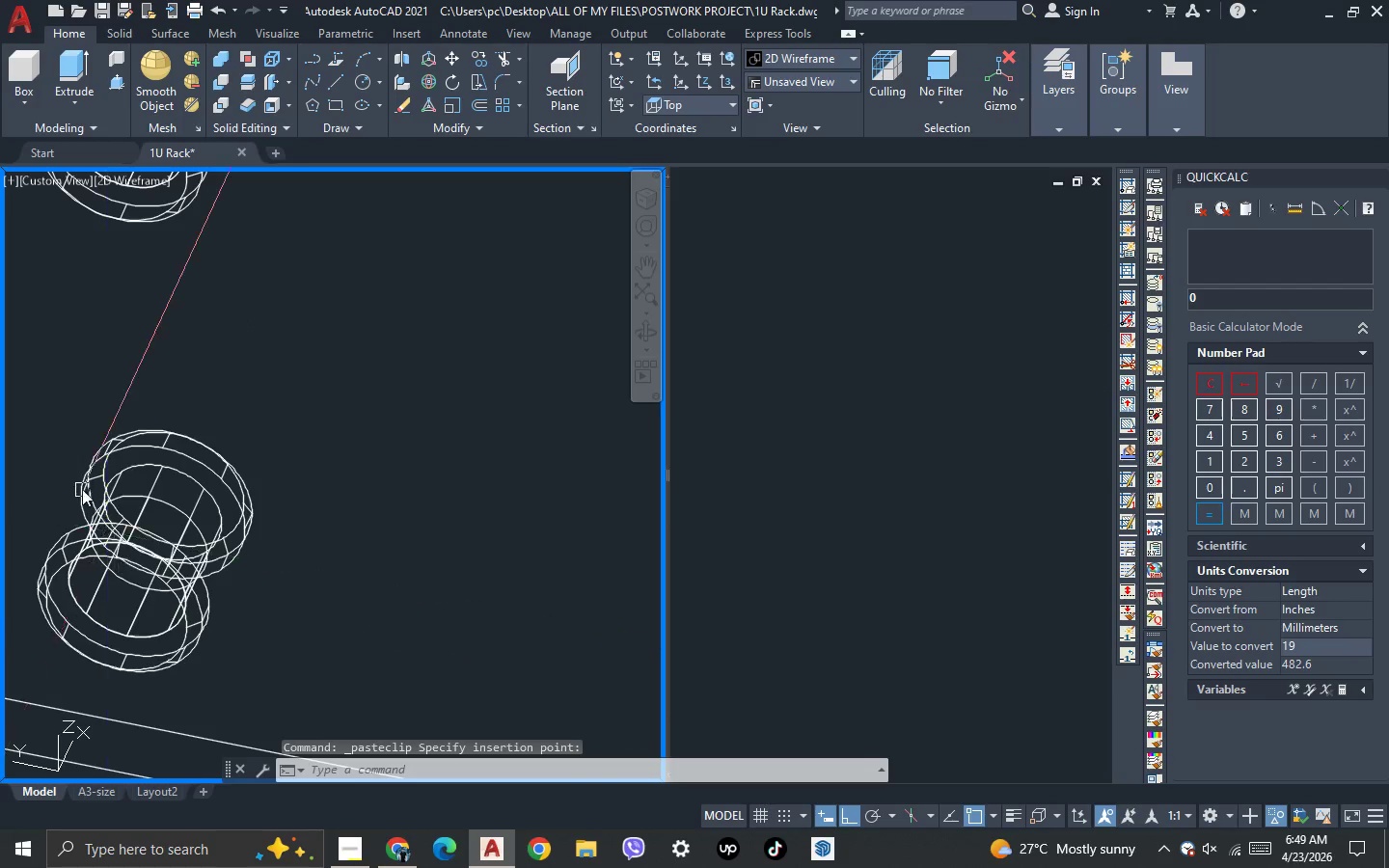 
scroll: coordinate [82, 489], scroll_direction: down, amount: 2.0
 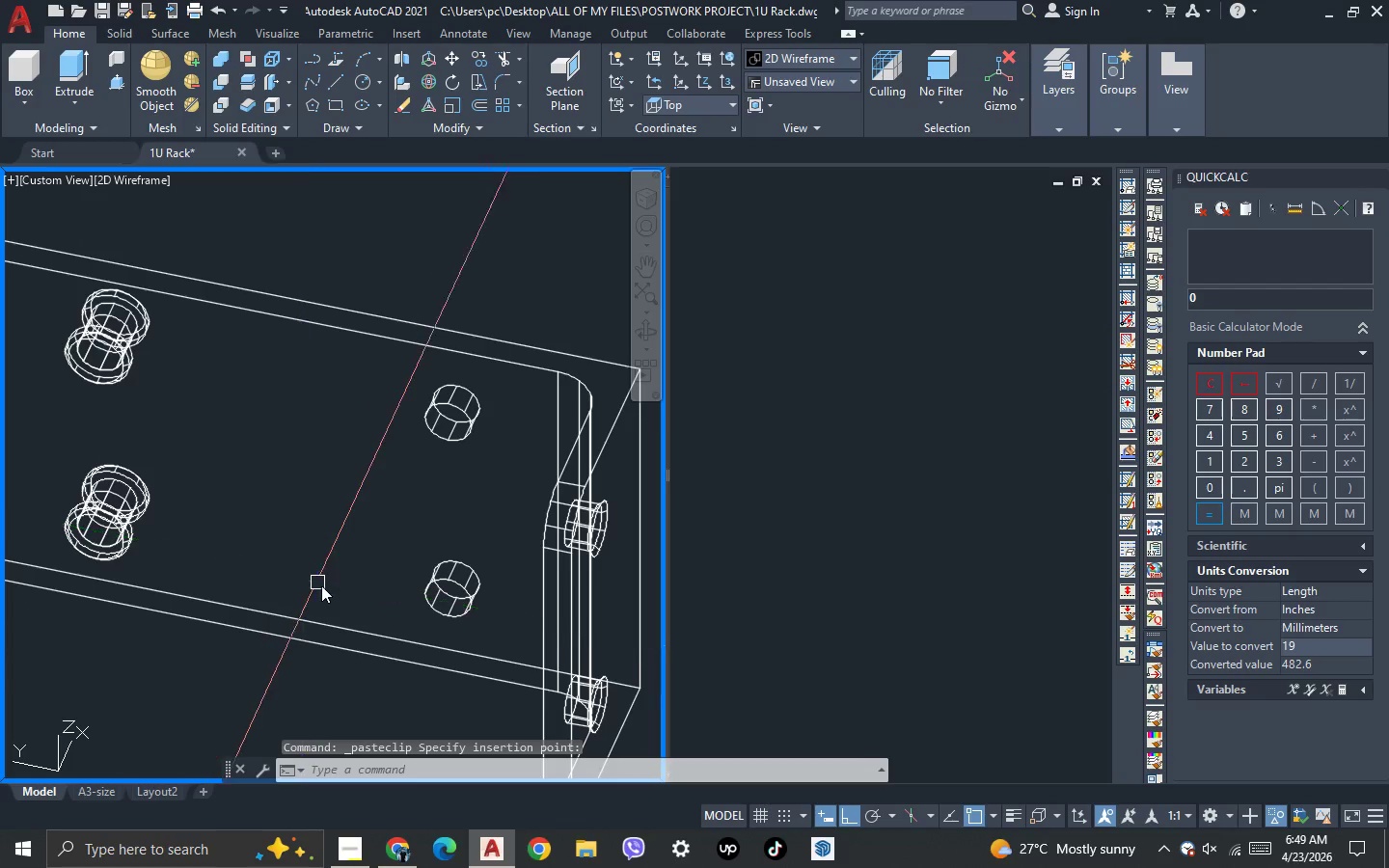 
key(Control+V)
 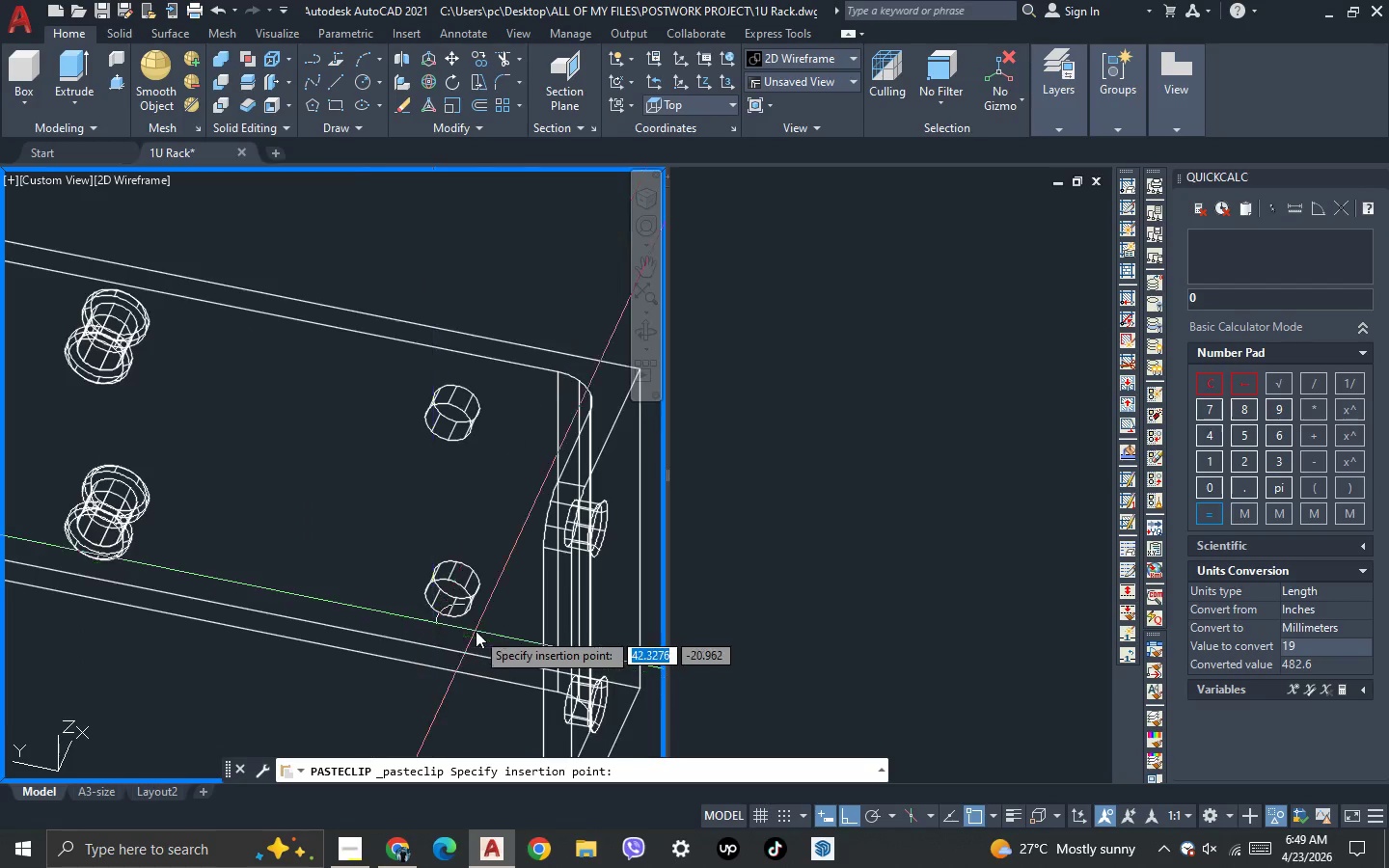 
scroll: coordinate [476, 631], scroll_direction: up, amount: 1.0
 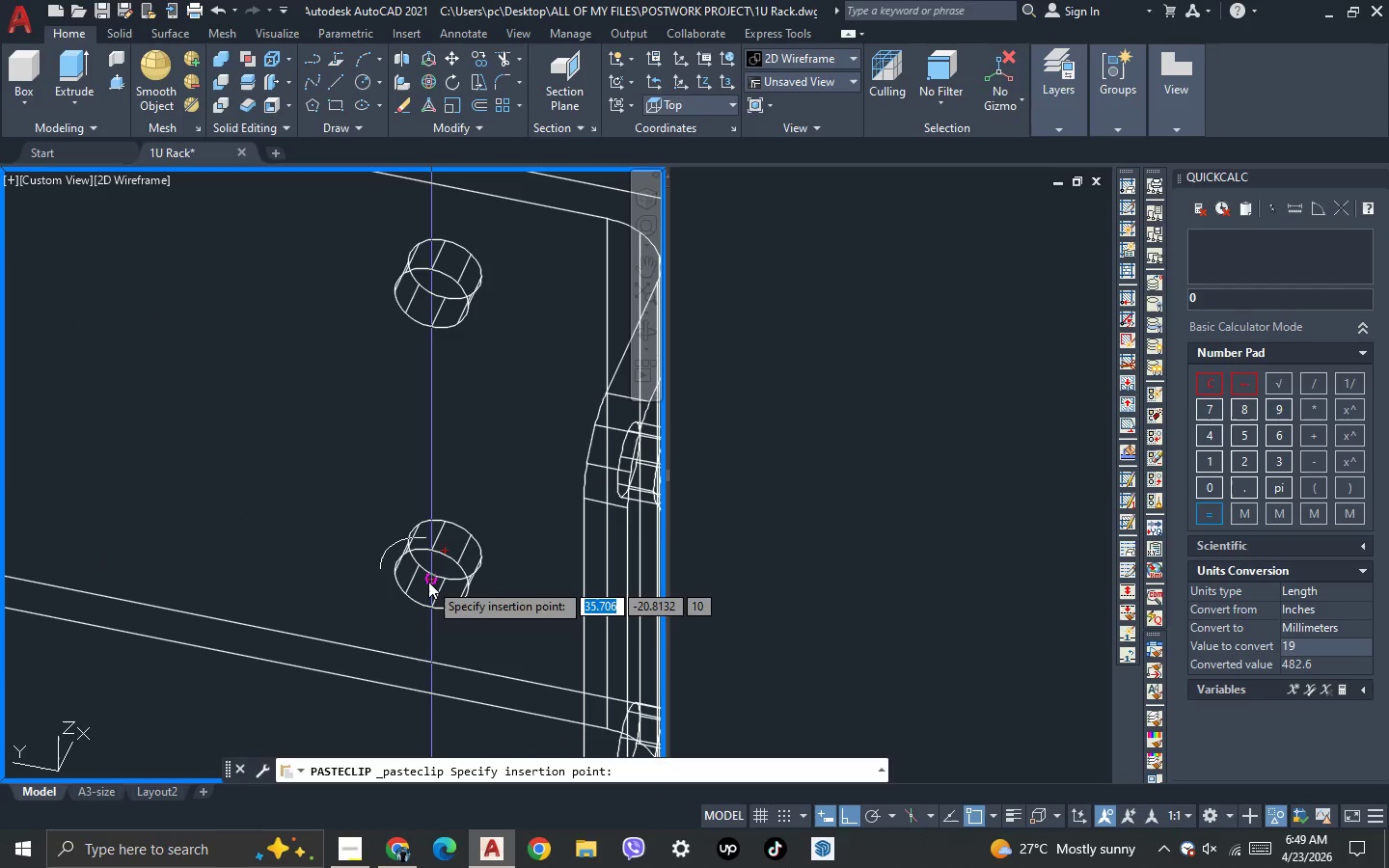 
left_click([428, 582])
 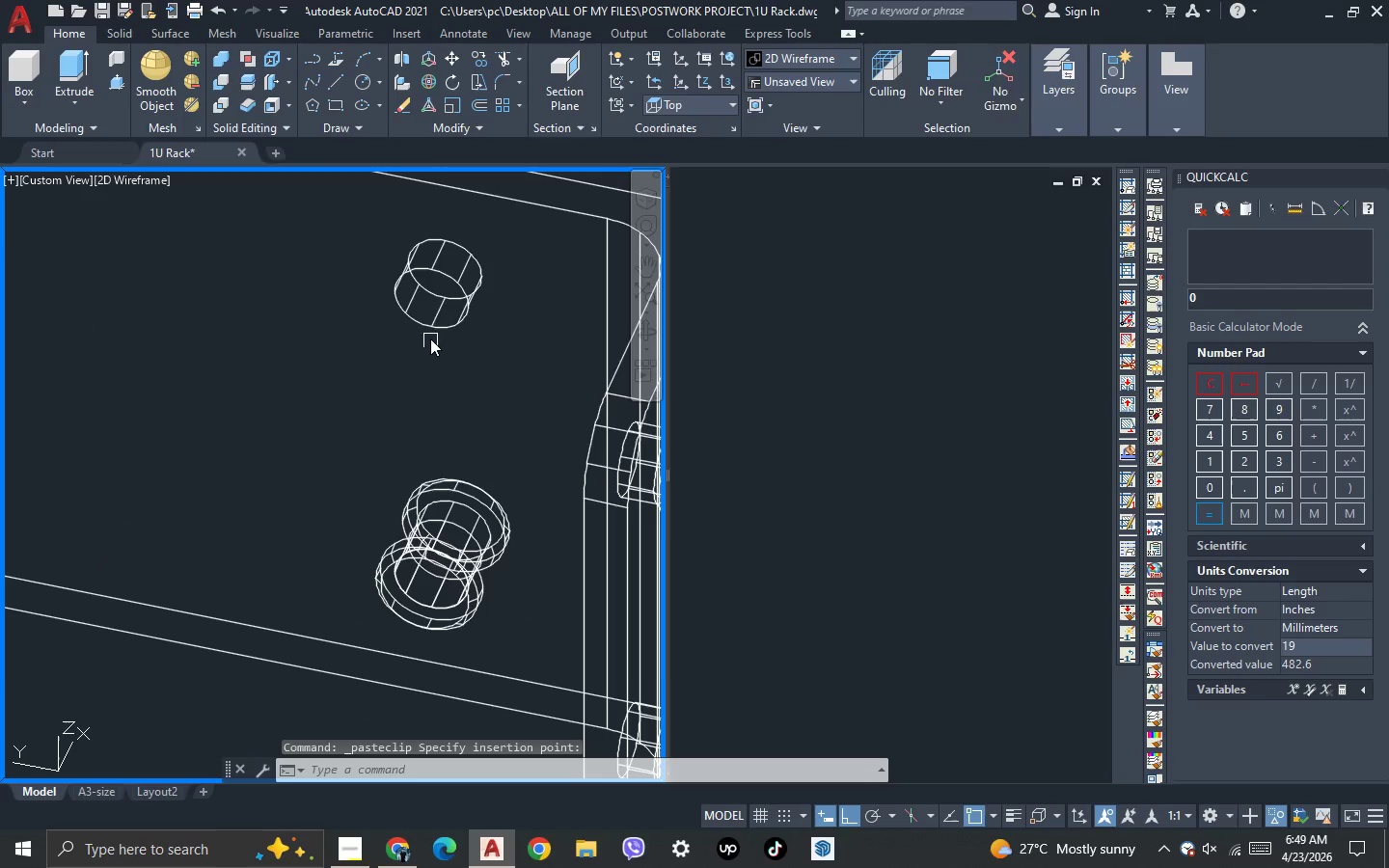 
key(Control+V)
 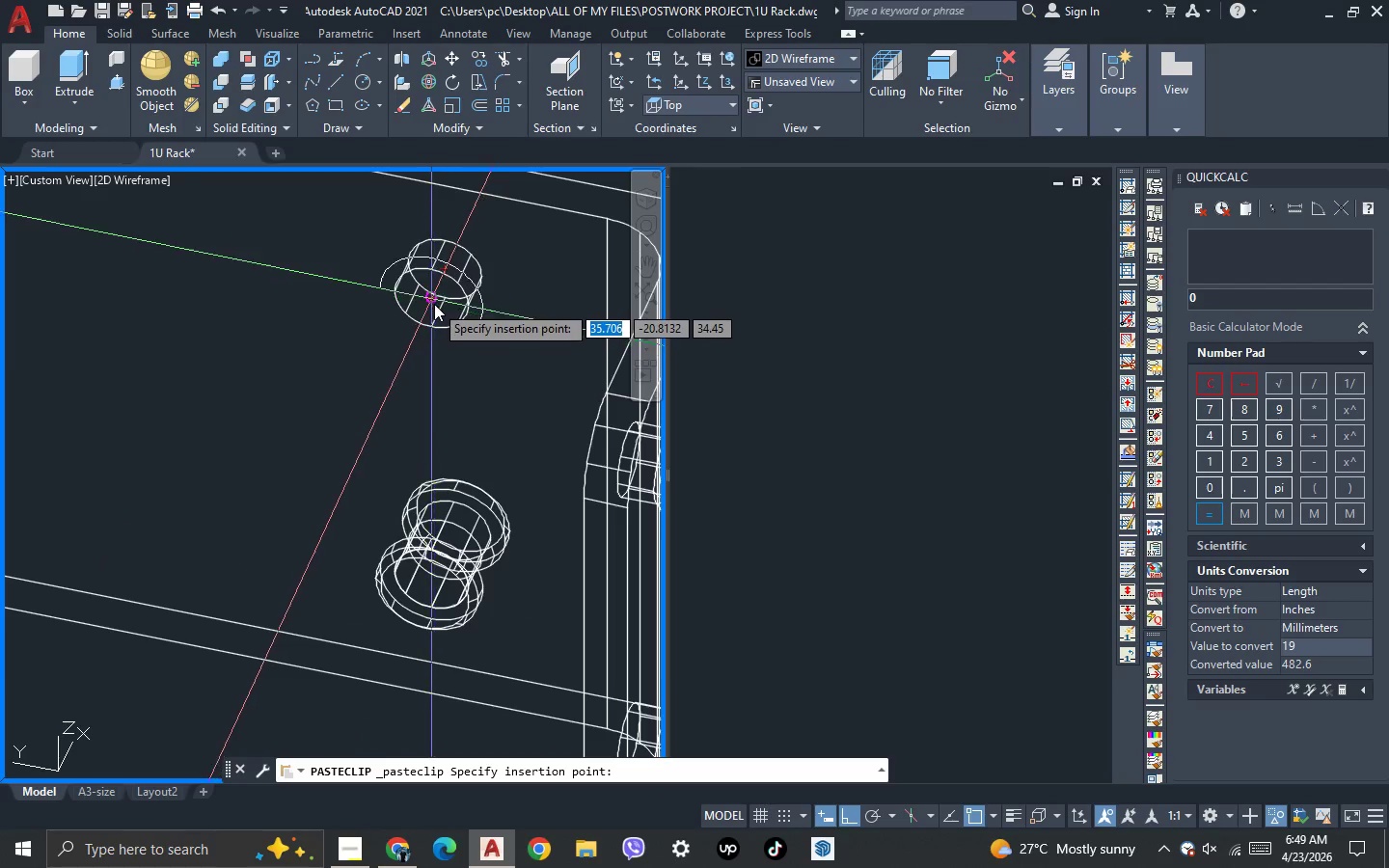 
left_click([434, 301])
 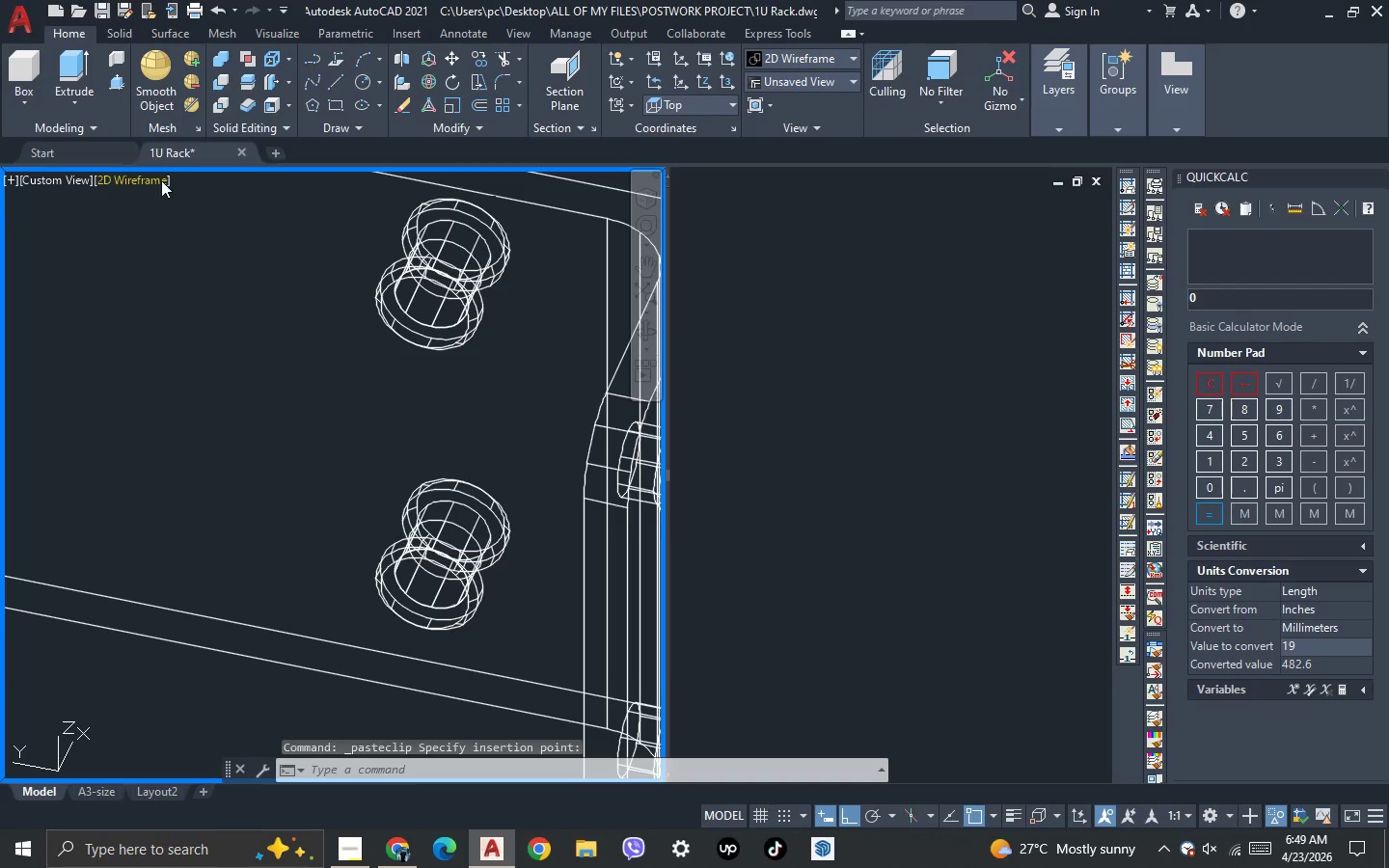 
left_click([147, 185])
 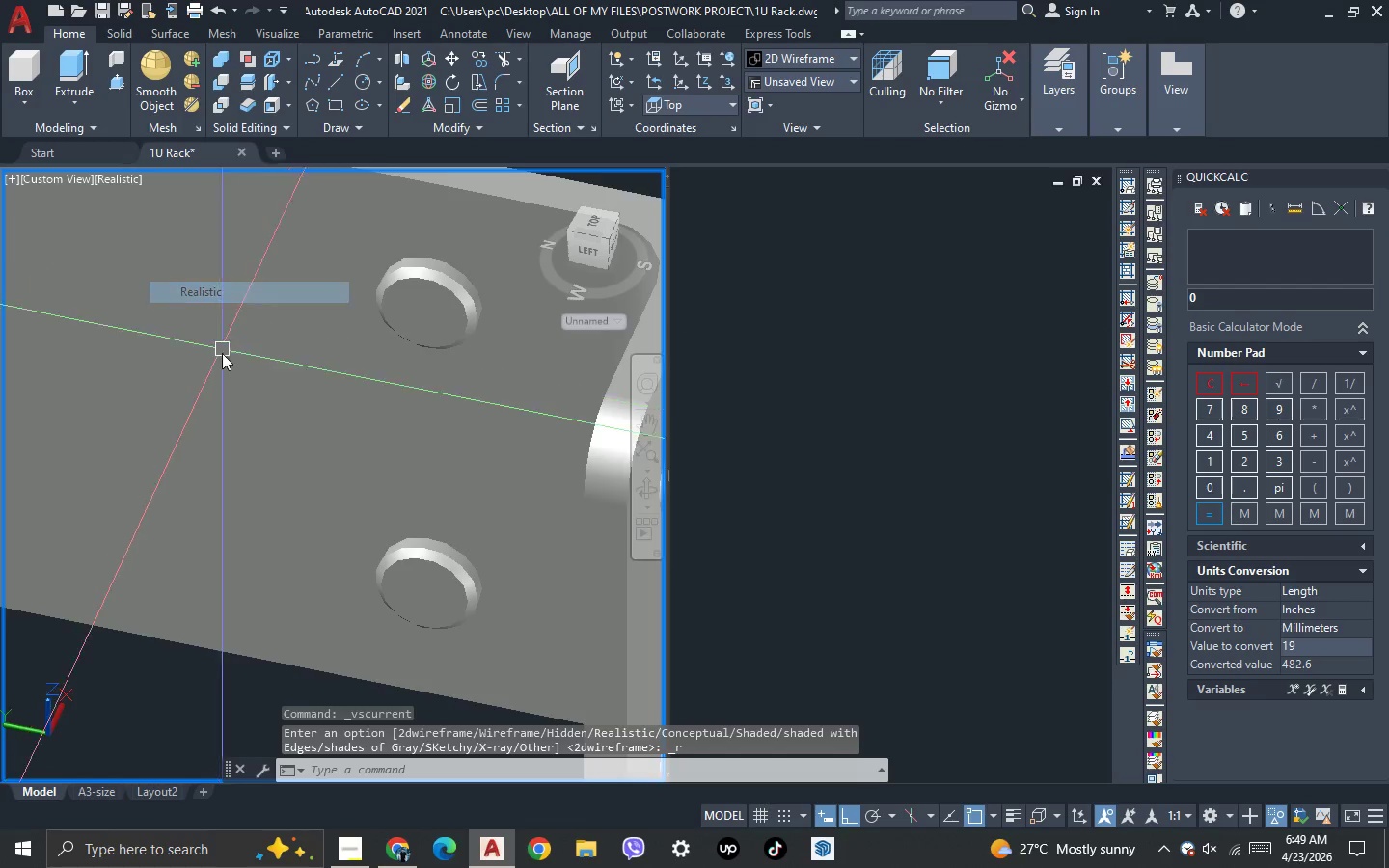 
scroll: coordinate [273, 489], scroll_direction: down, amount: 2.0
 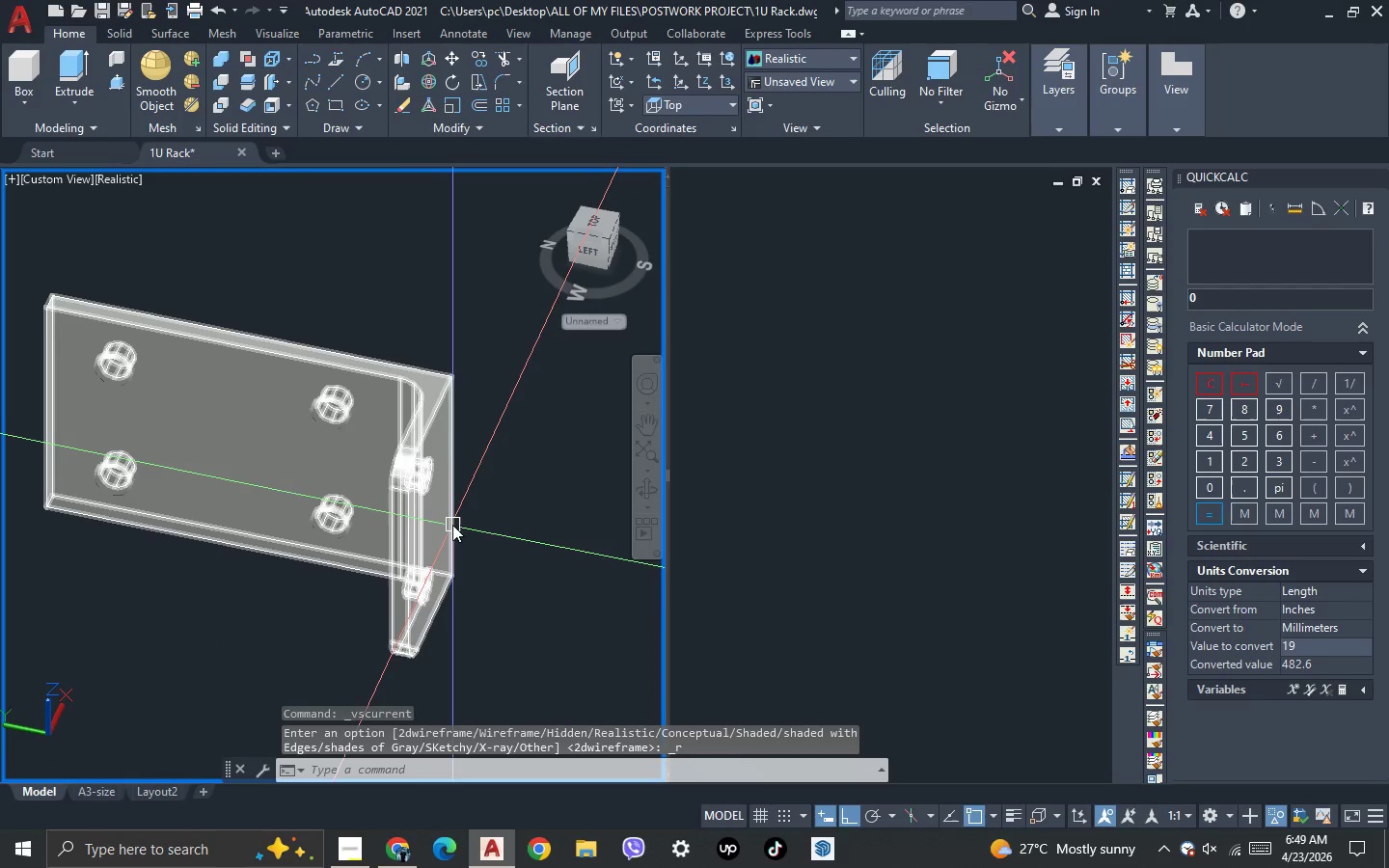 
key(3)
 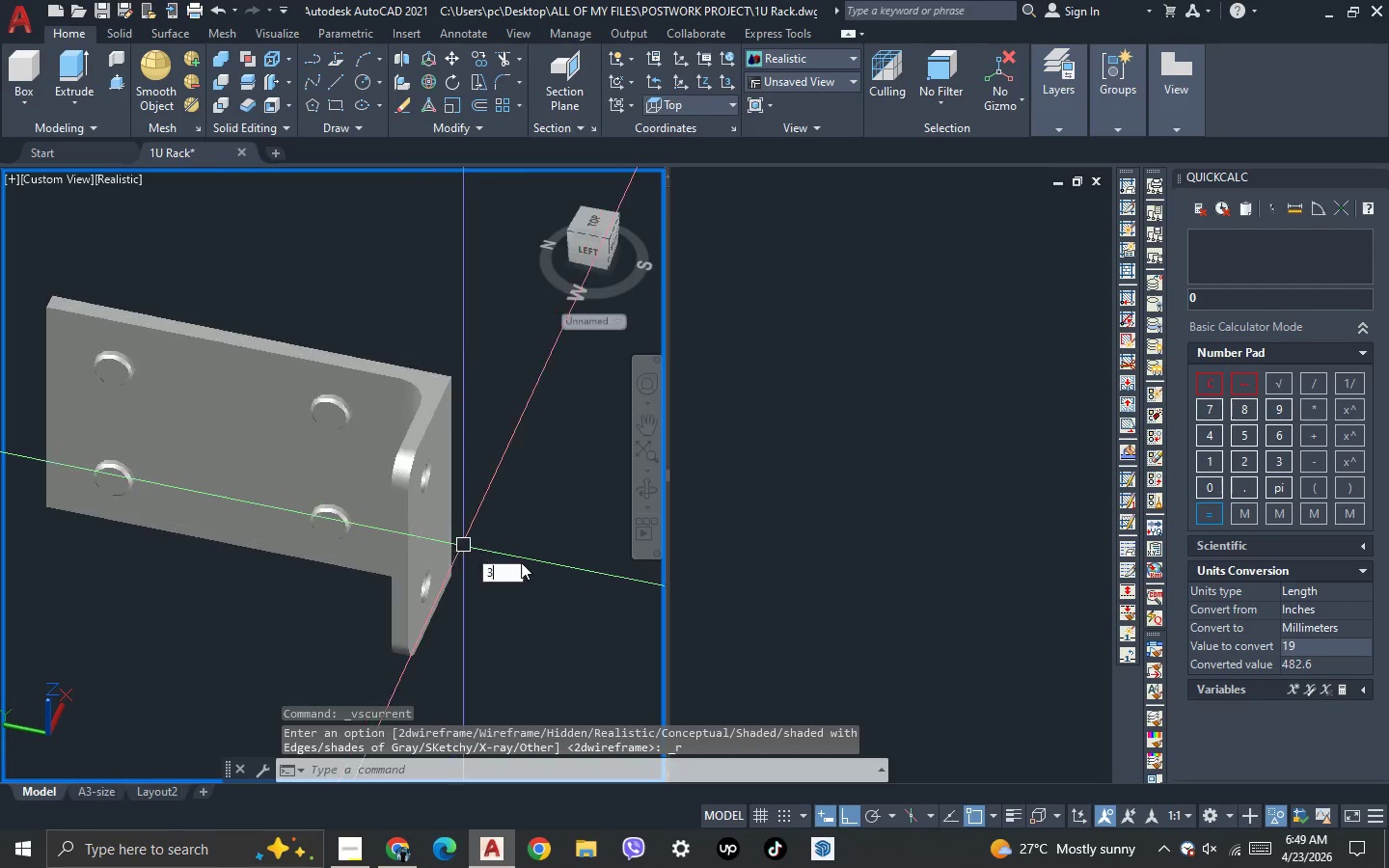 
key(Space)
 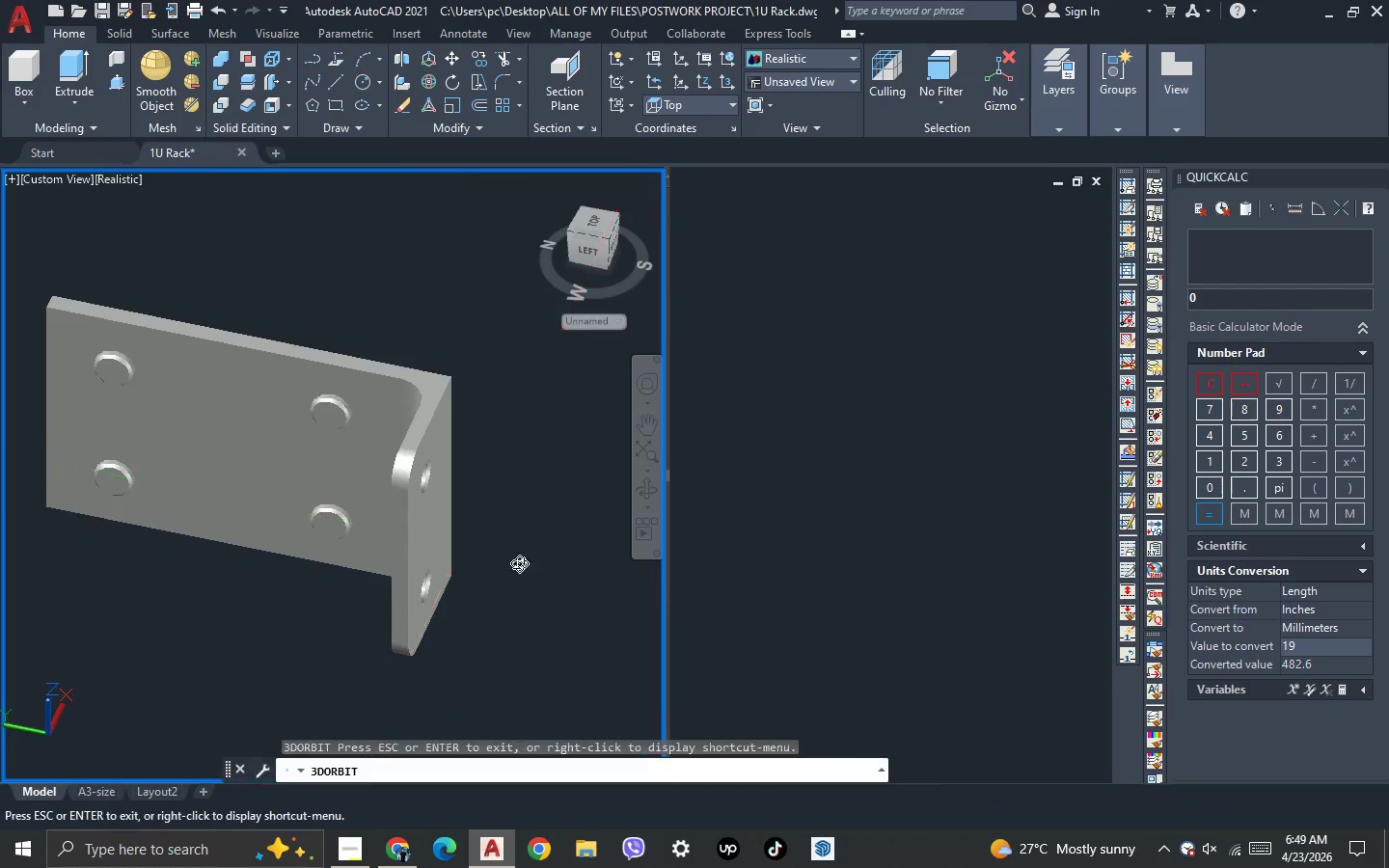 
left_click_drag(start_coordinate=[518, 564], to_coordinate=[479, 620])
 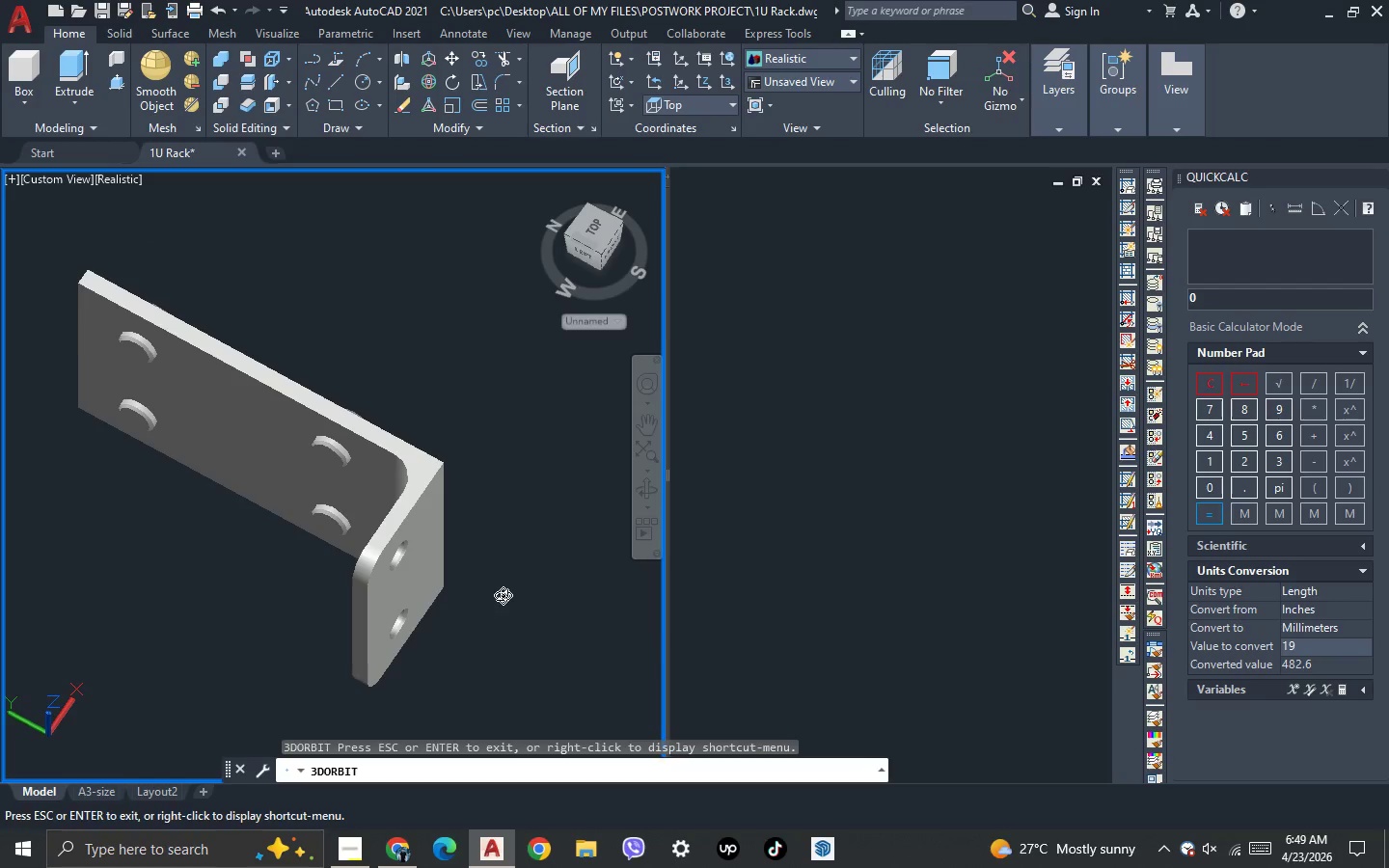 
key(Escape)
 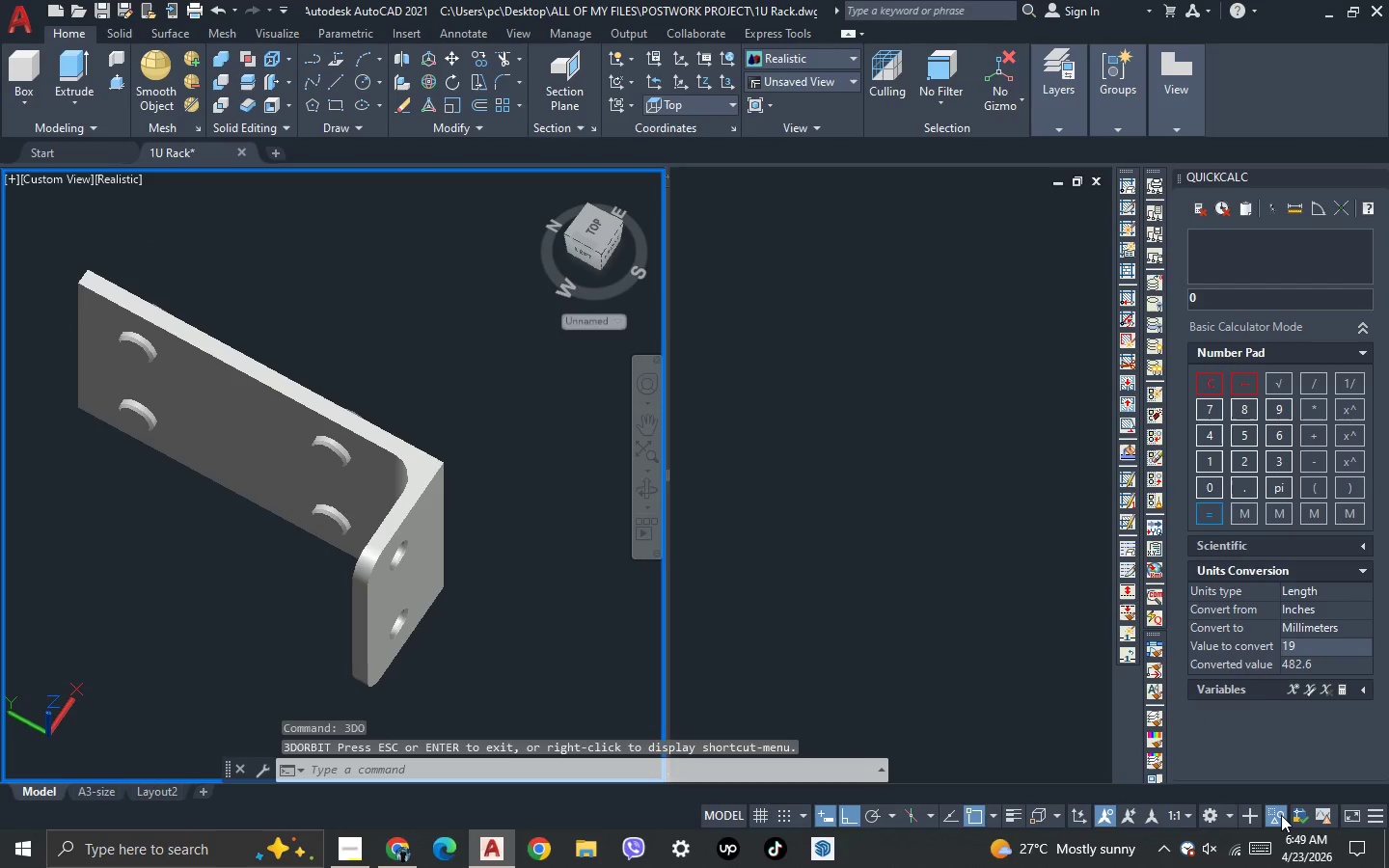 
left_click([1280, 817])
 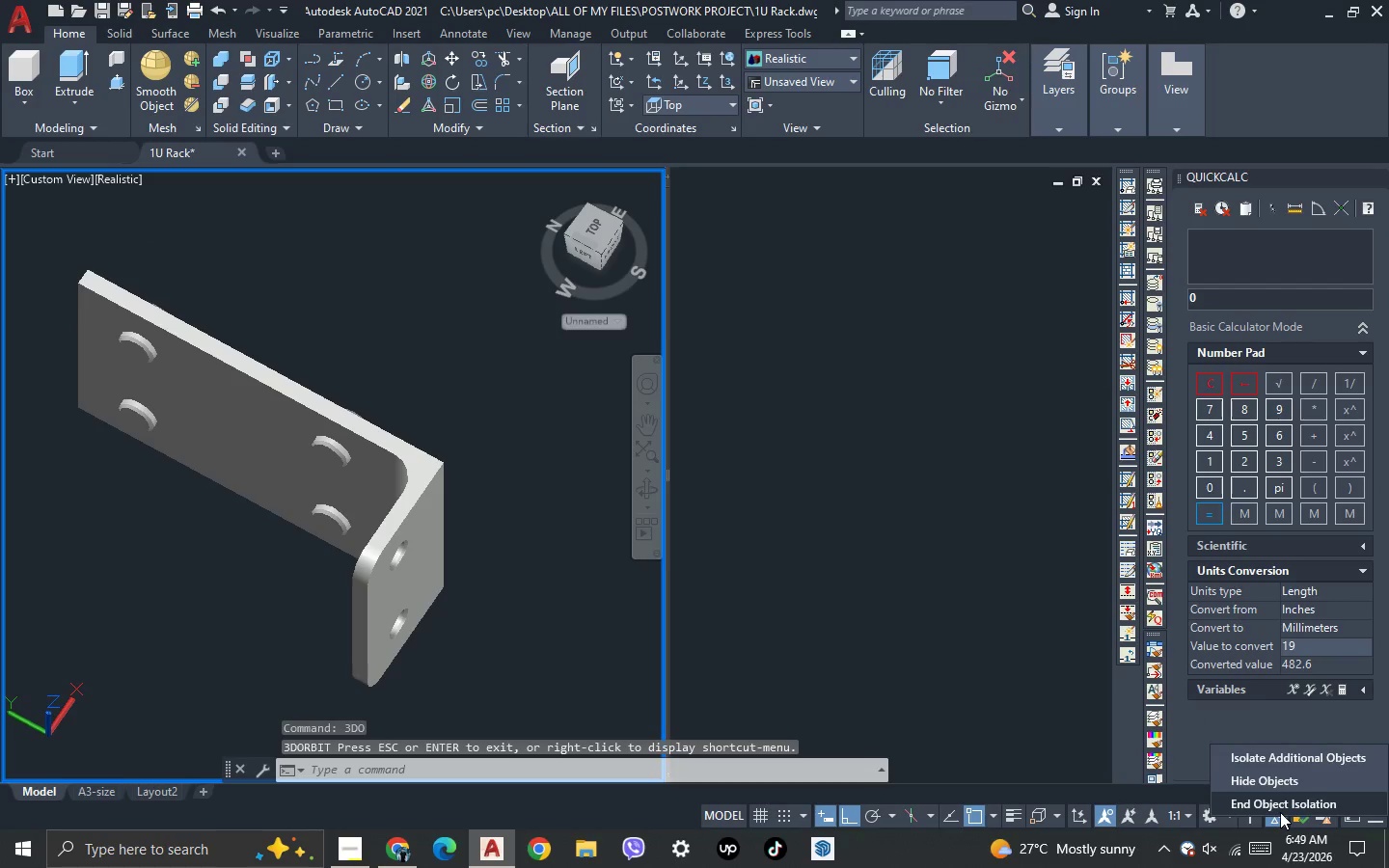 
left_click([1280, 812])
 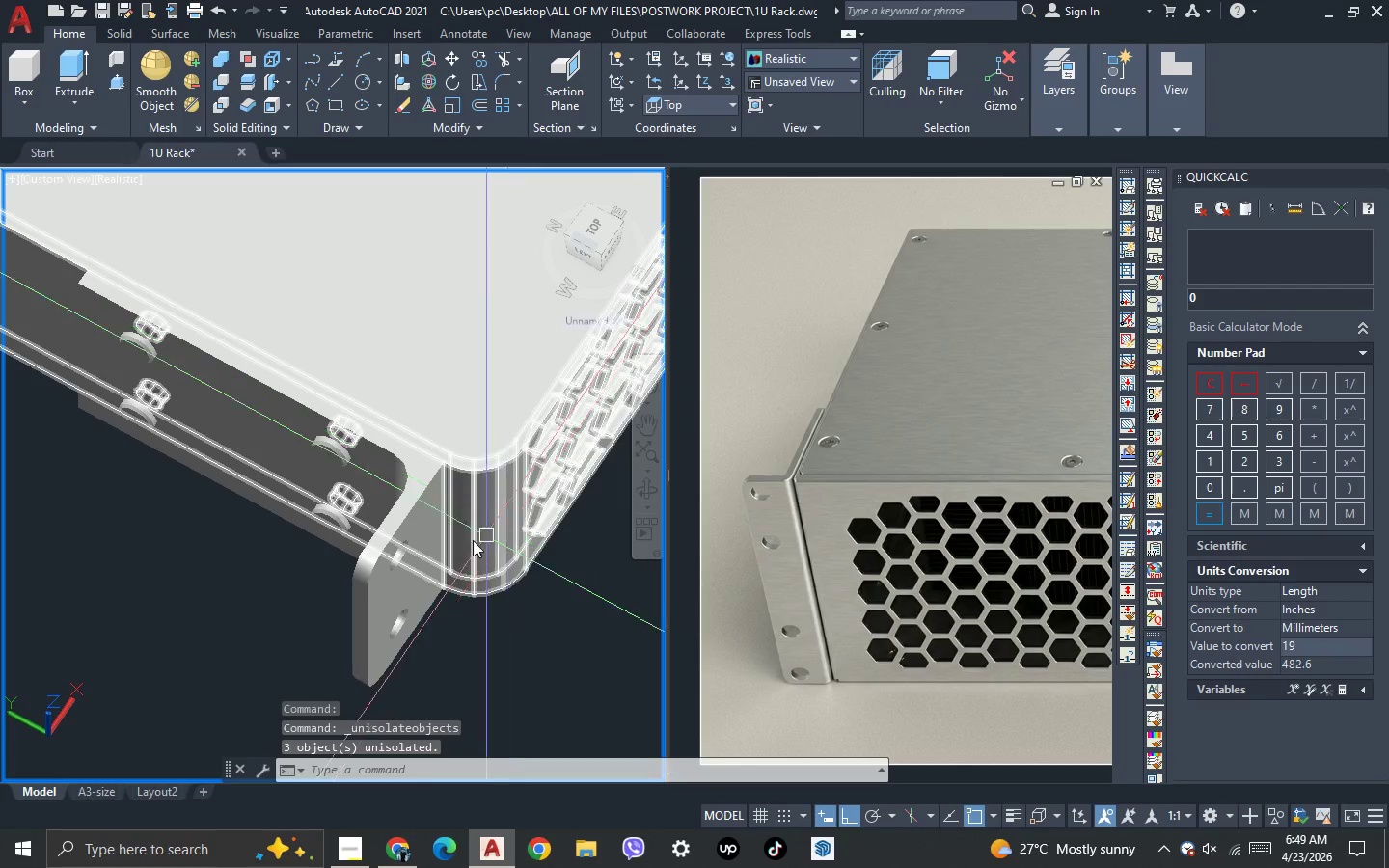 
scroll: coordinate [161, 653], scroll_direction: down, amount: 5.0
 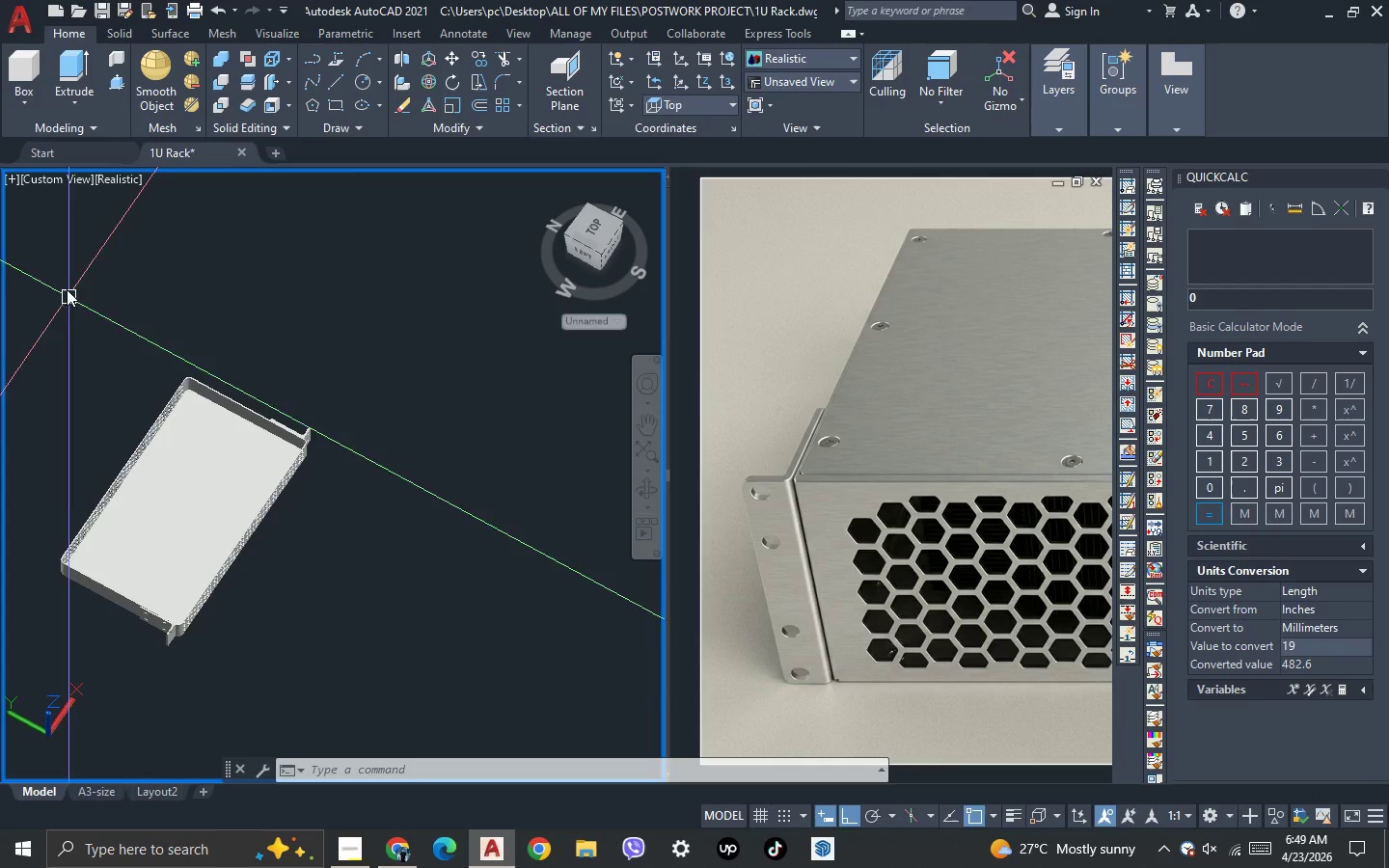 
left_click([65, 176])
 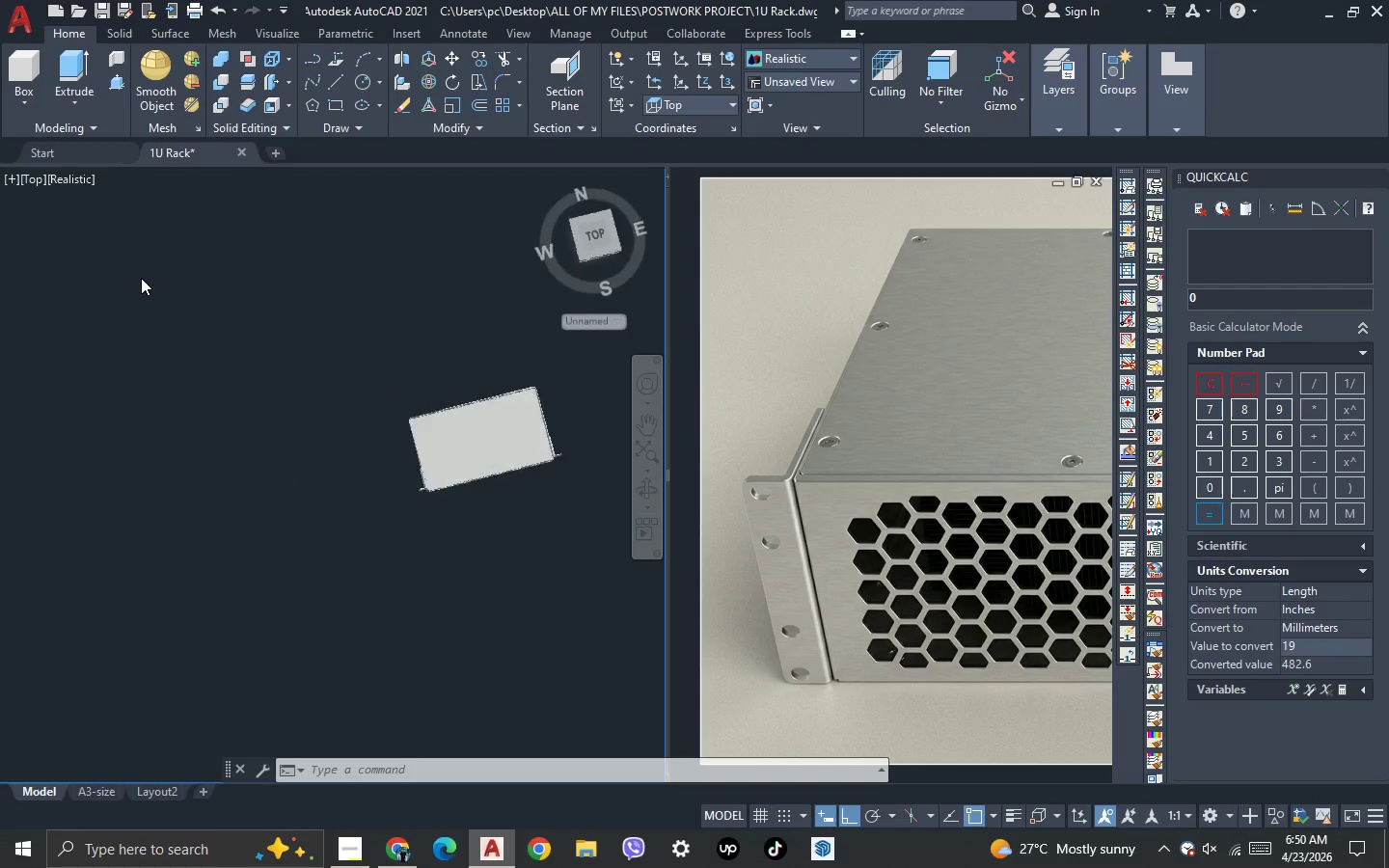 
scroll: coordinate [141, 284], scroll_direction: down, amount: 3.0
 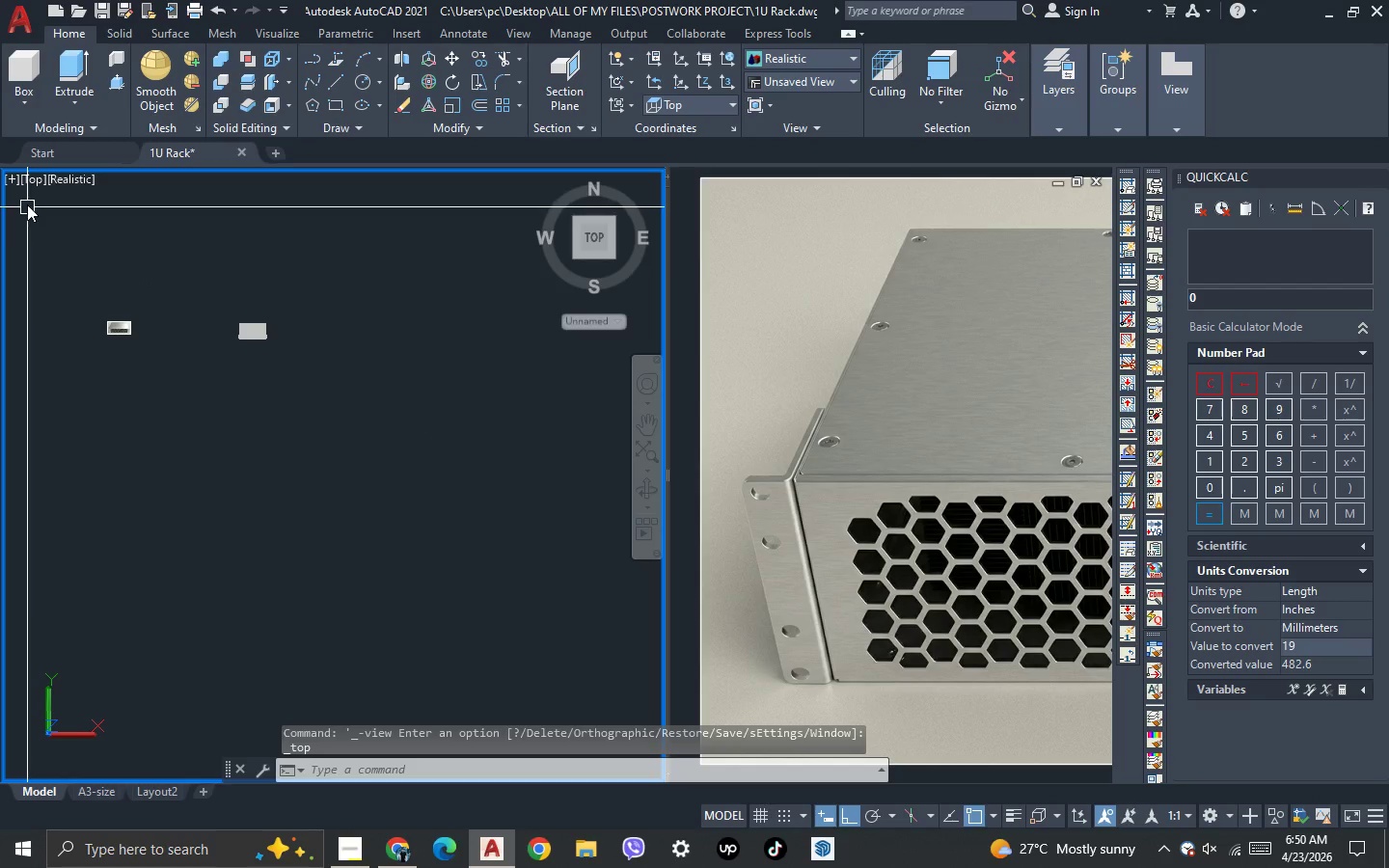 
left_click([30, 186])
 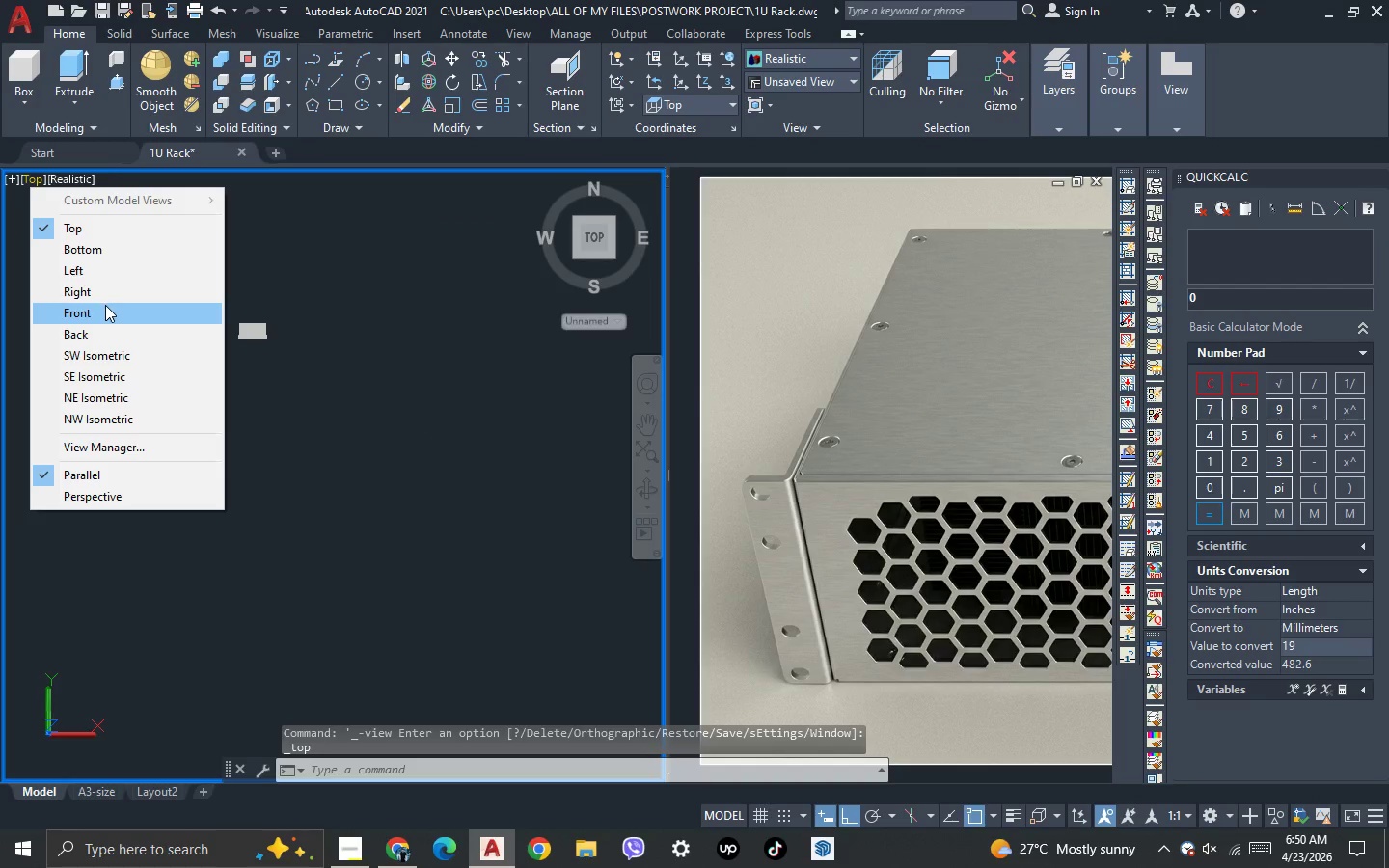 
left_click([105, 312])
 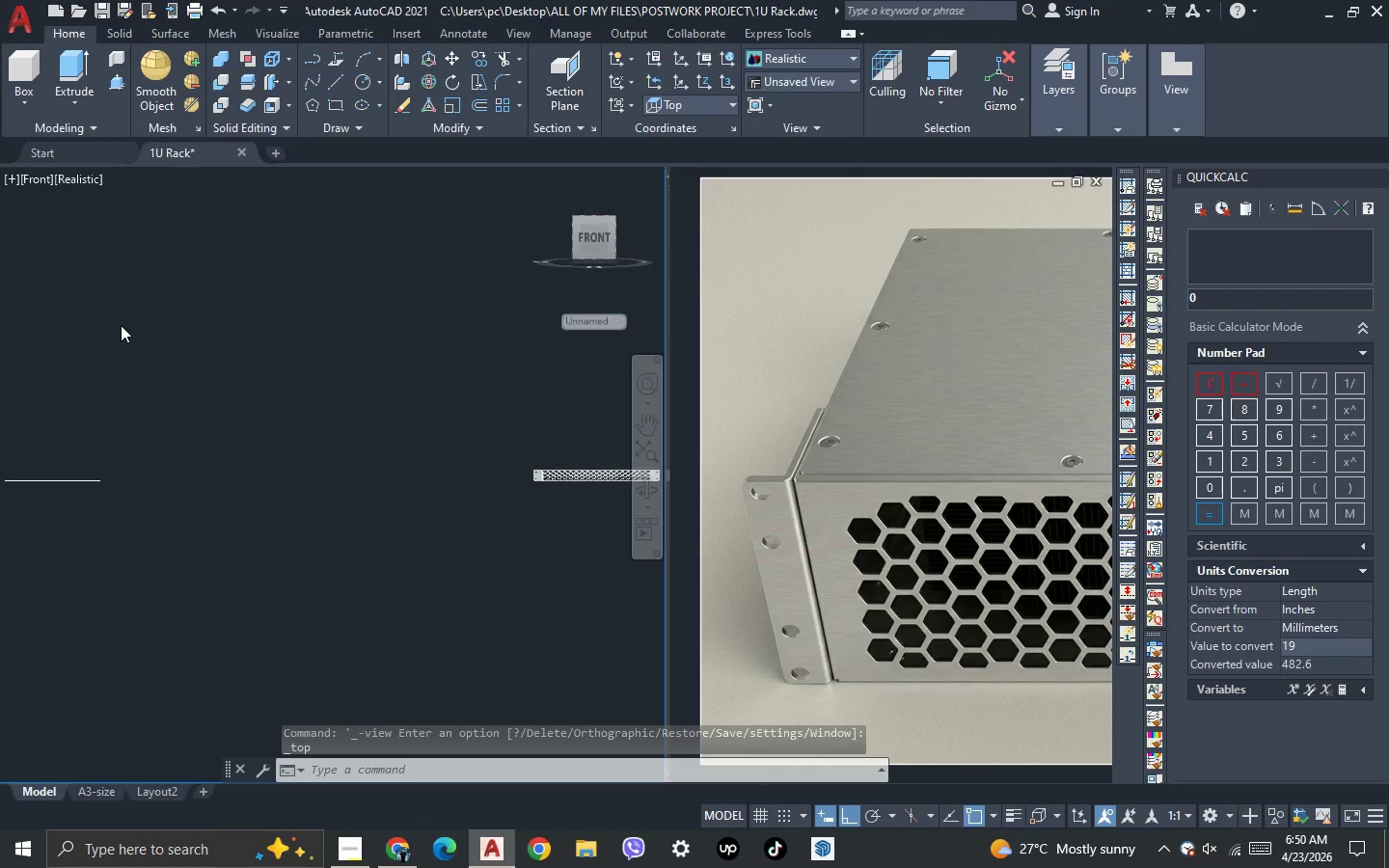 
scroll: coordinate [121, 325], scroll_direction: down, amount: 1.0
 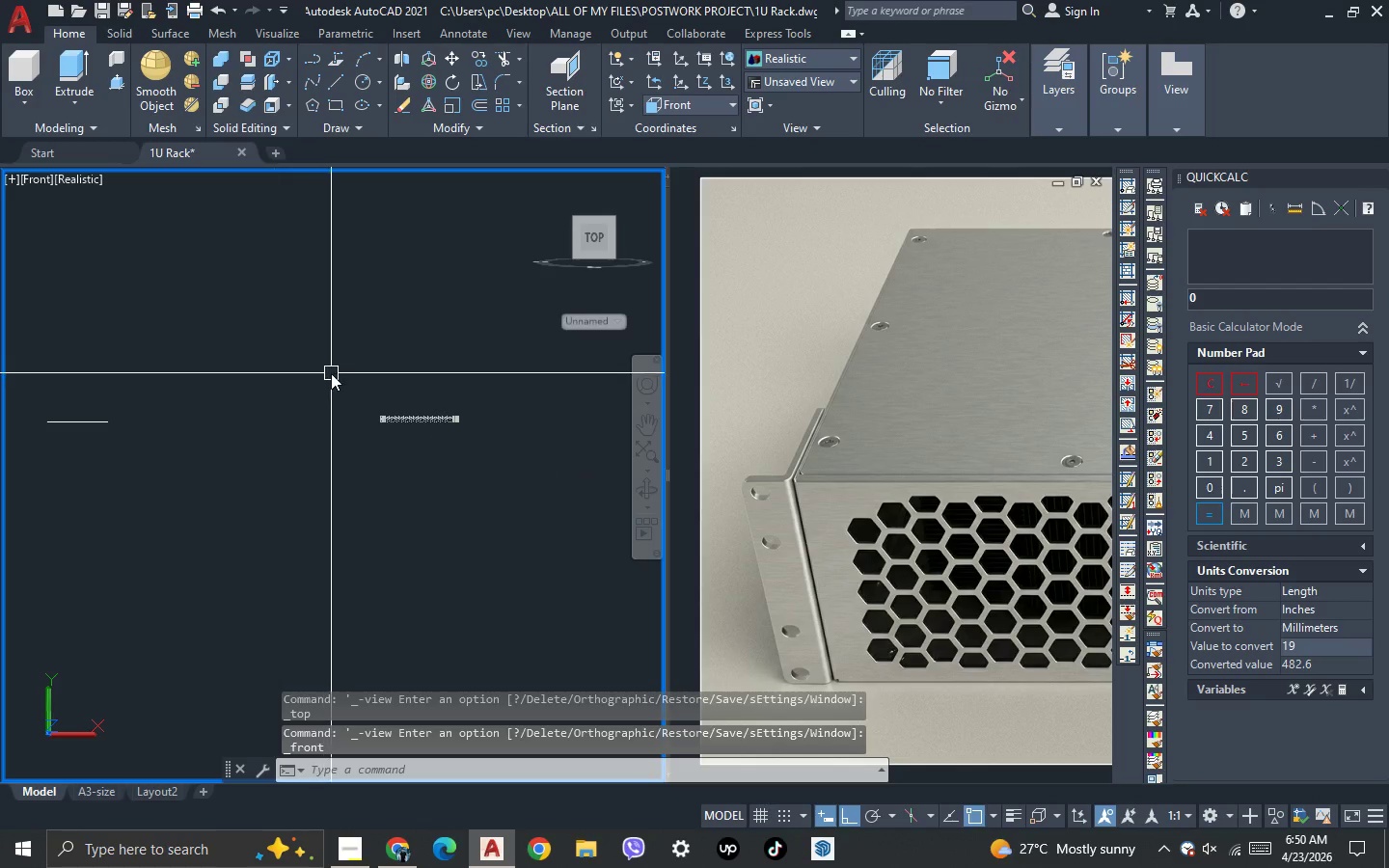 
scroll: coordinate [457, 485], scroll_direction: up, amount: 5.0
 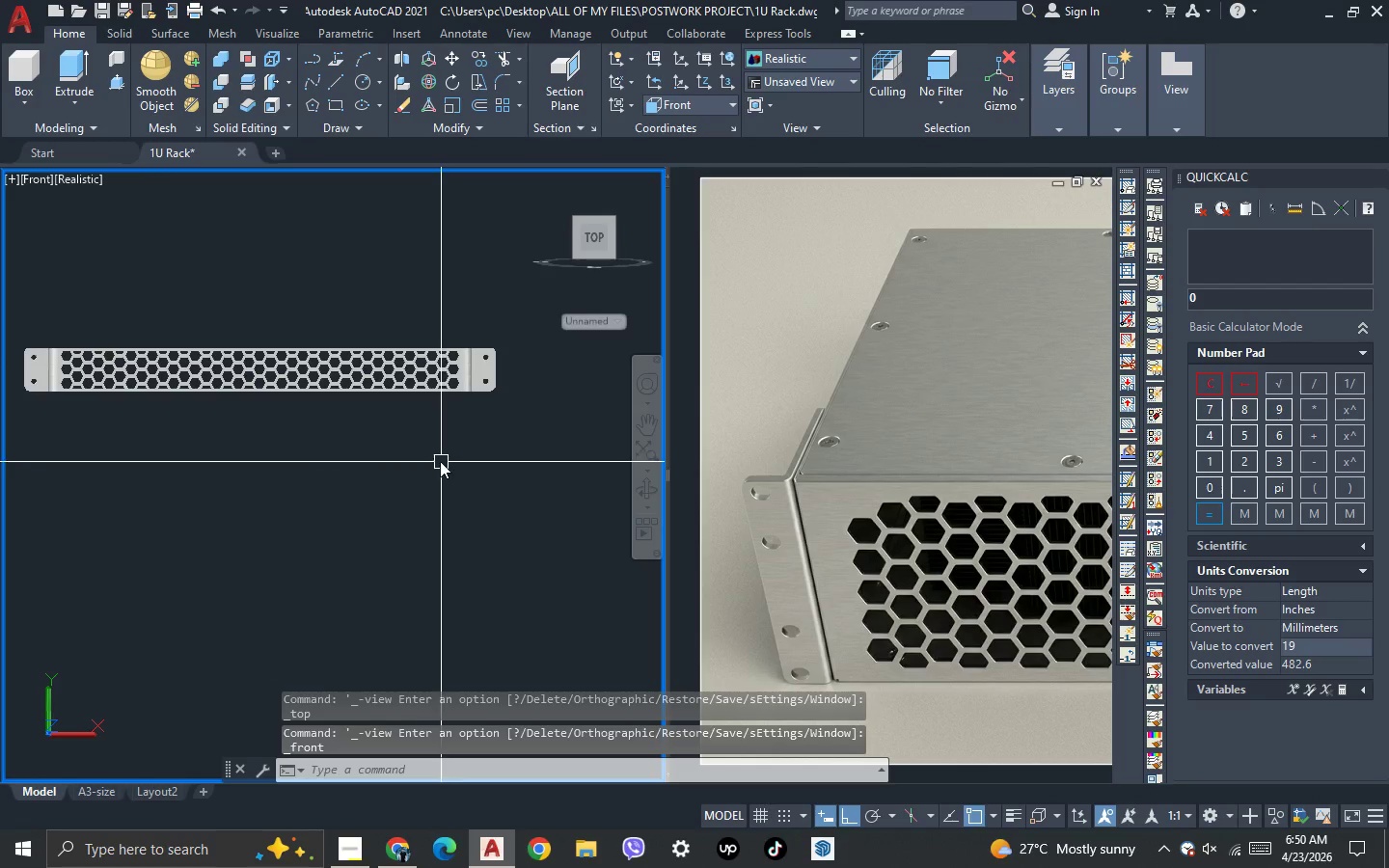 
key(L)
 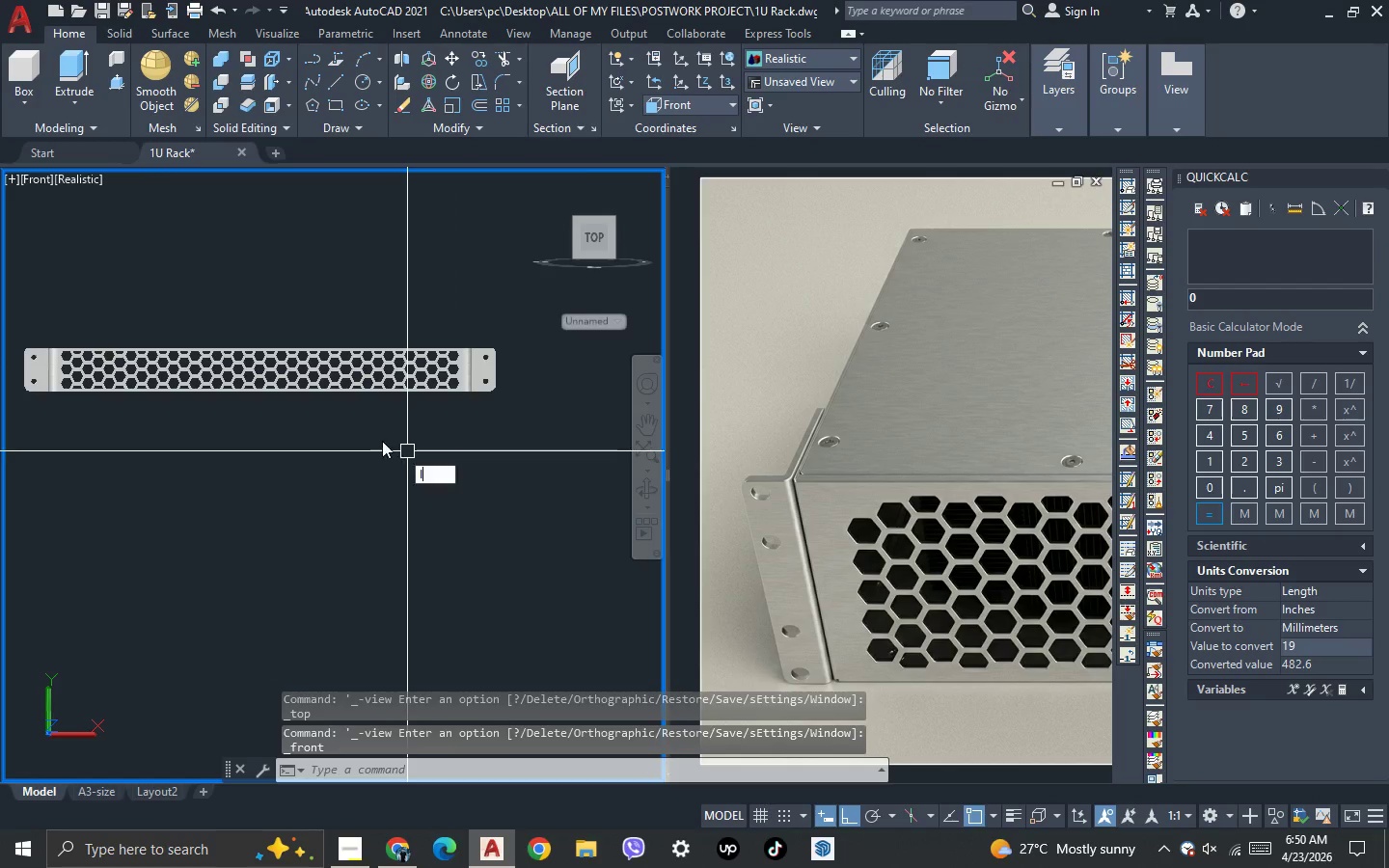 
key(Space)
 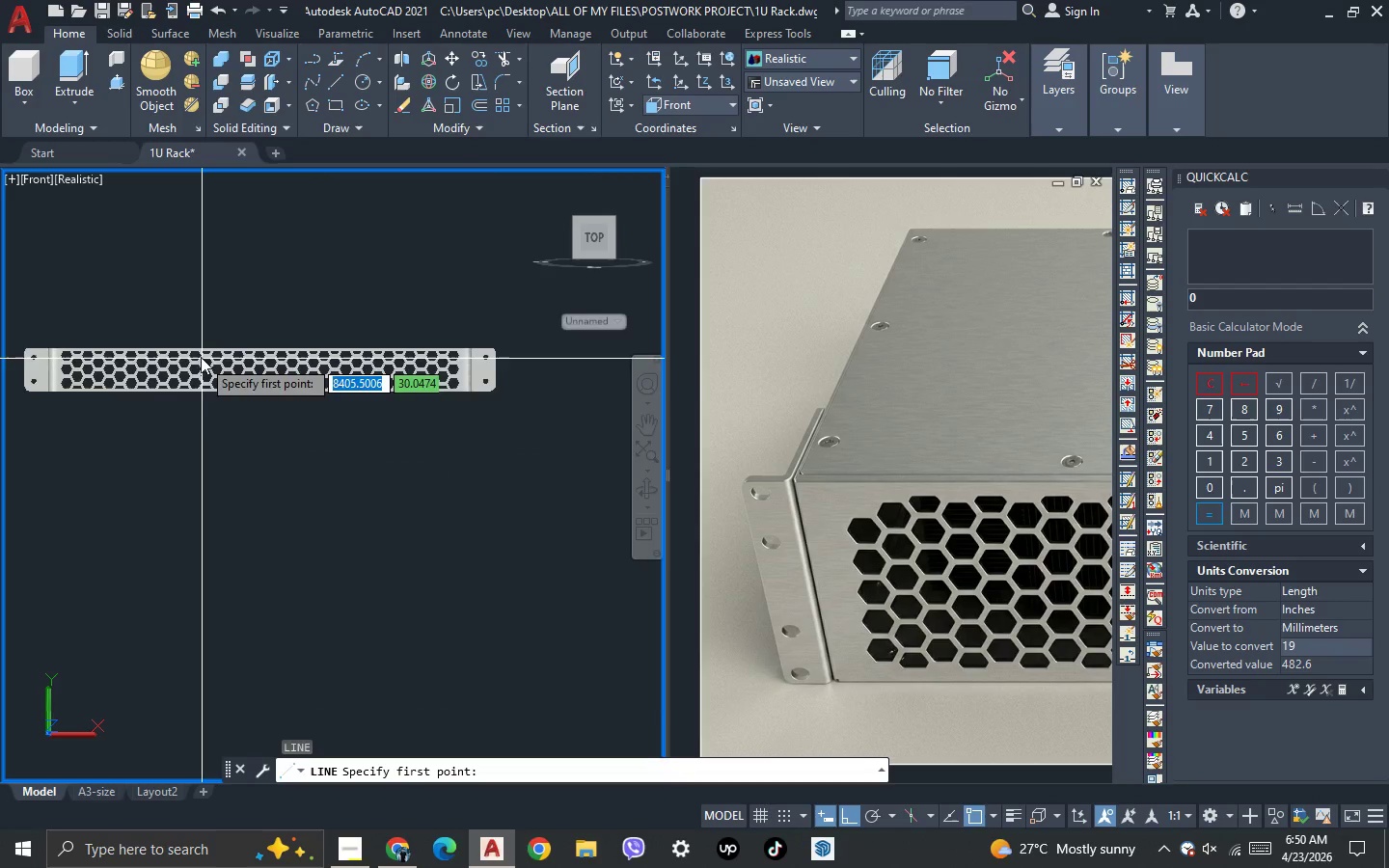 
scroll: coordinate [431, 284], scroll_direction: up, amount: 5.0
 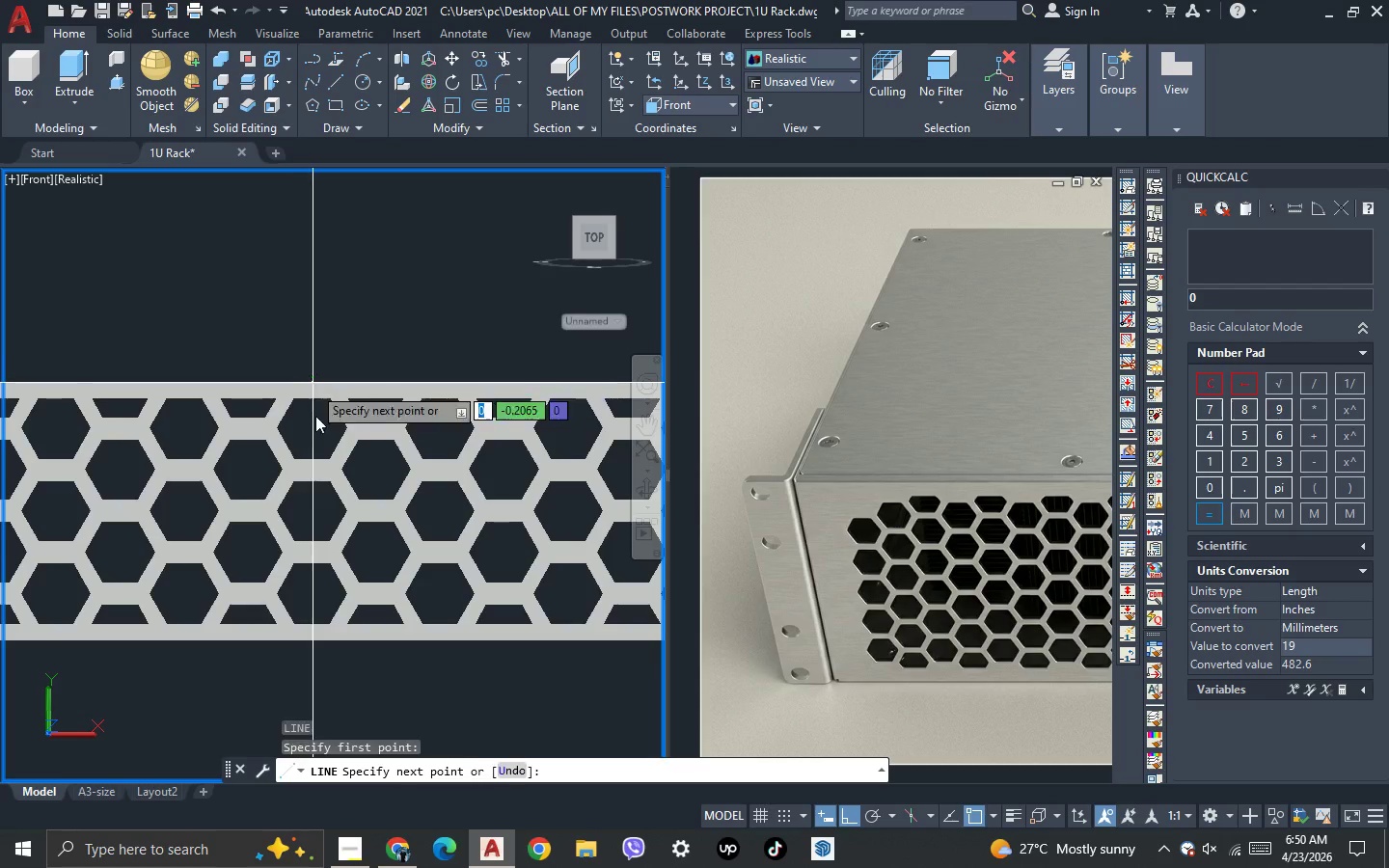 
left_click([358, 651])
 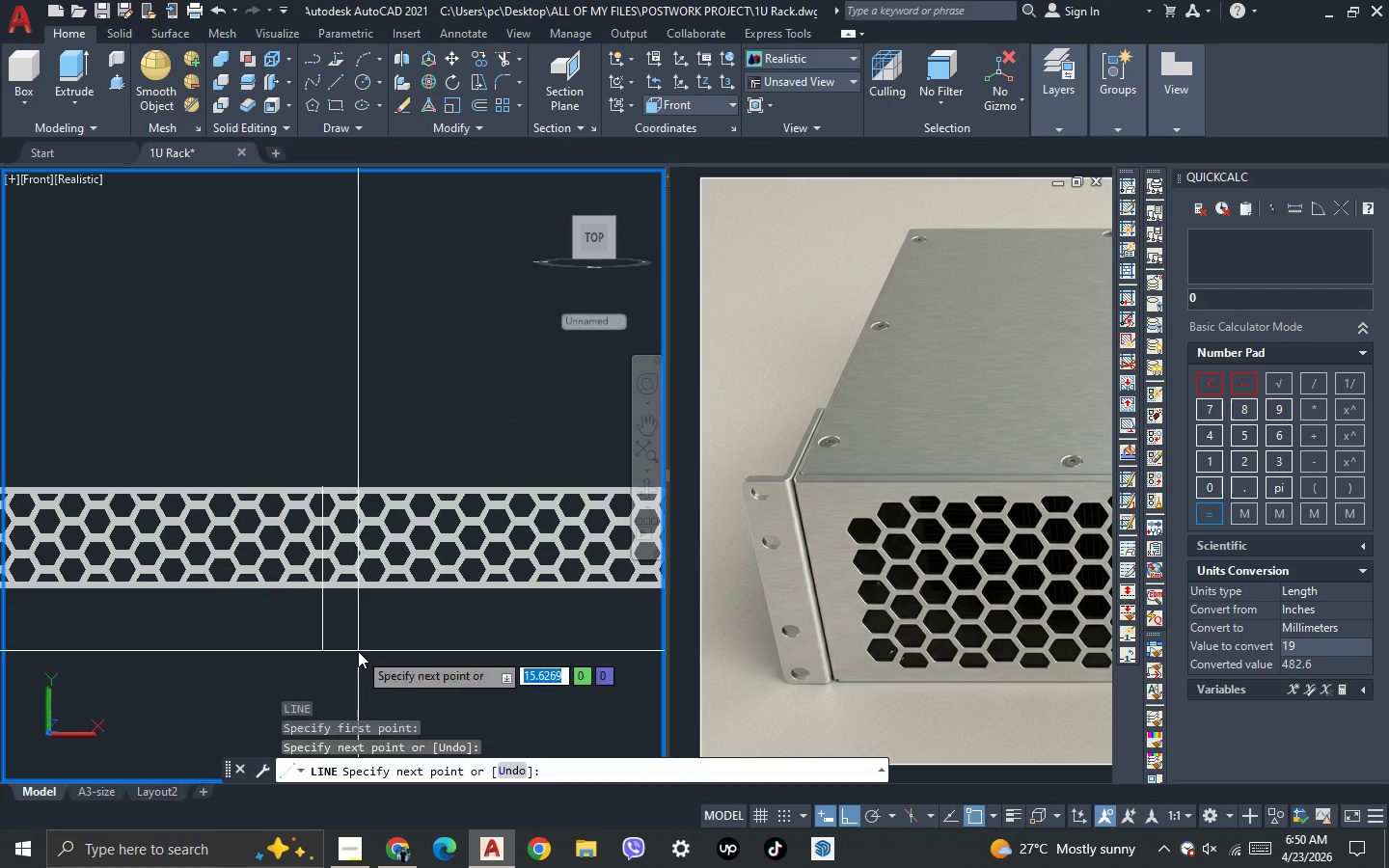 
scroll: coordinate [329, 555], scroll_direction: down, amount: 2.0
 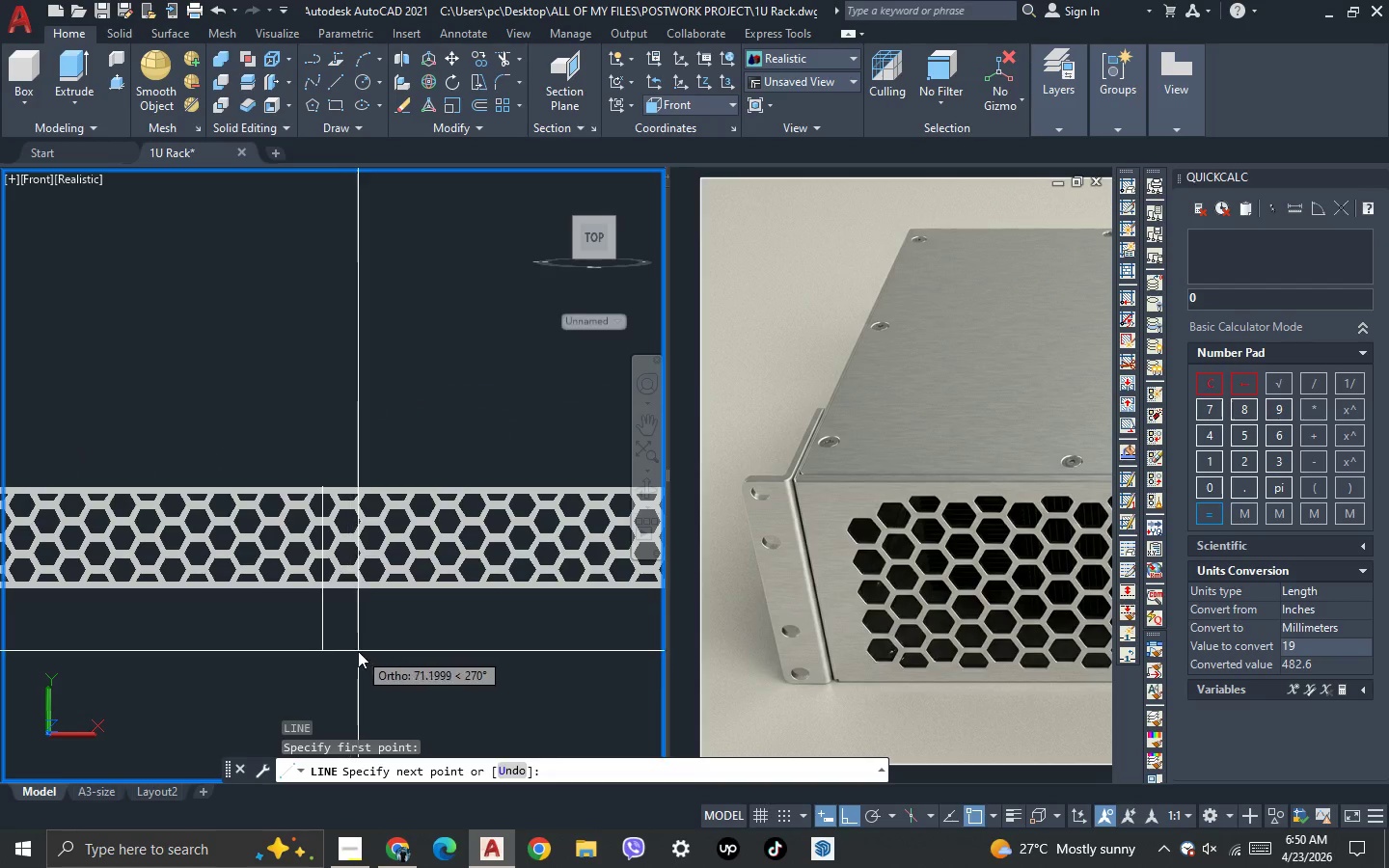 
key(Space)
 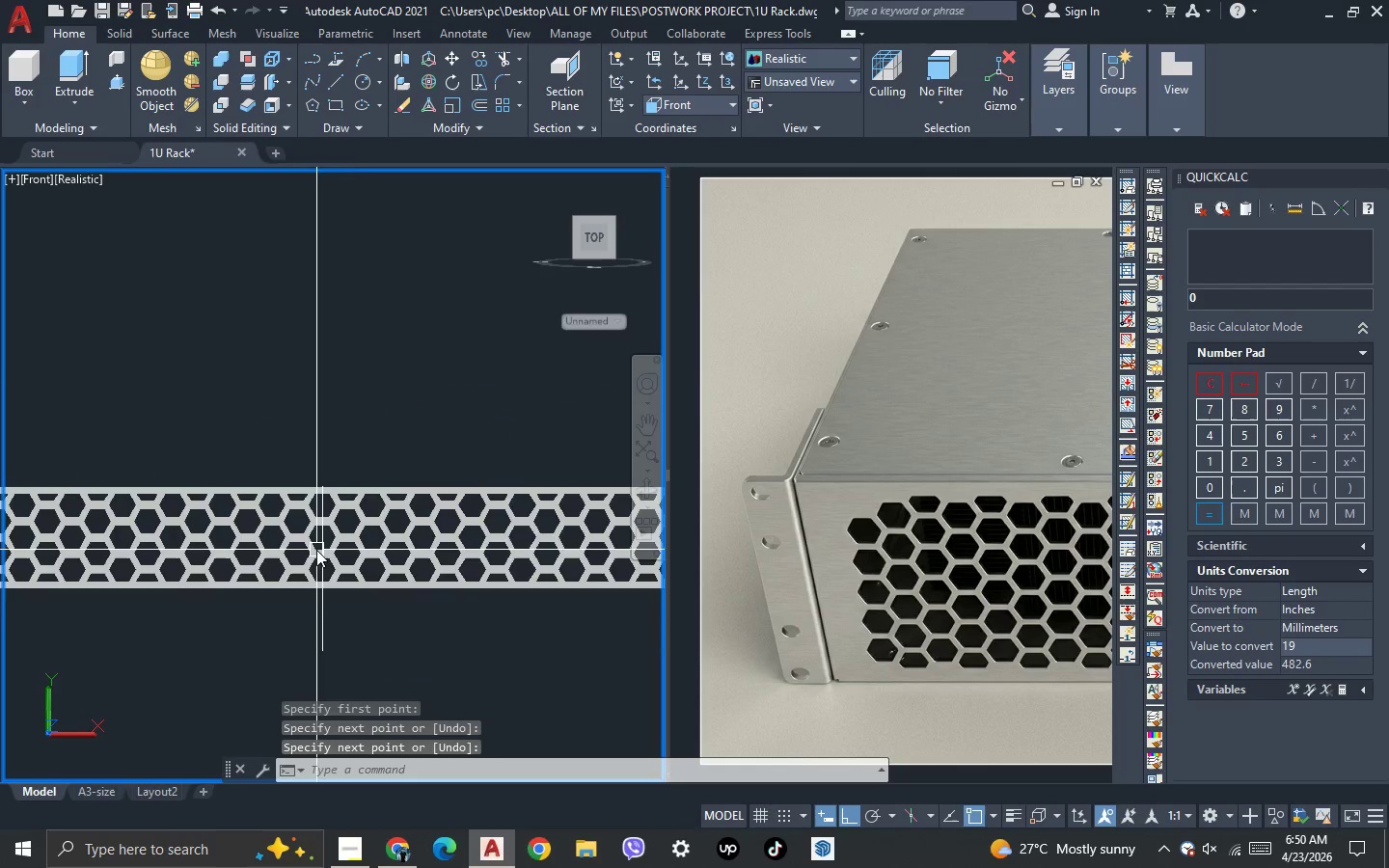 
scroll: coordinate [317, 553], scroll_direction: down, amount: 1.0
 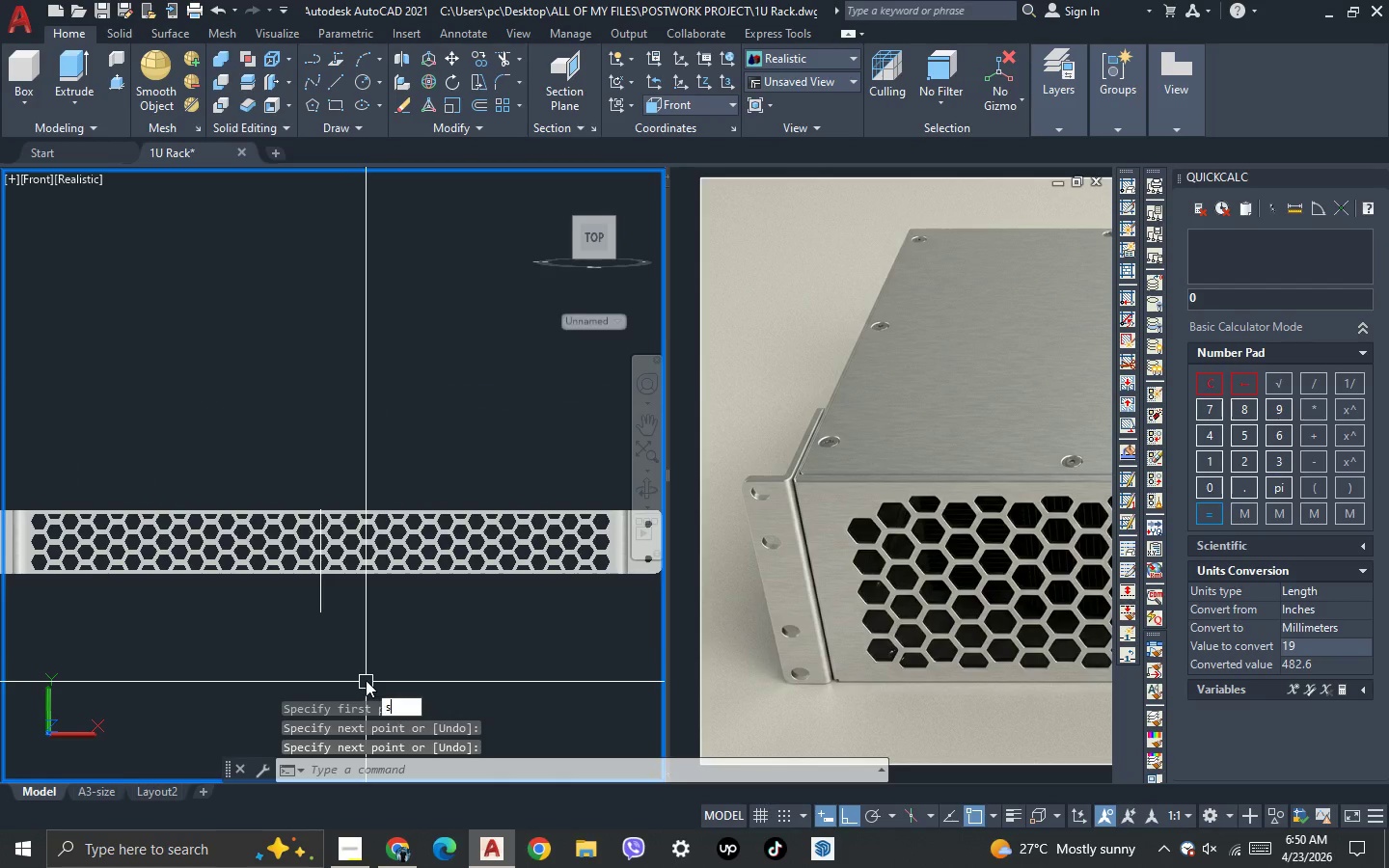 
type(sli )
 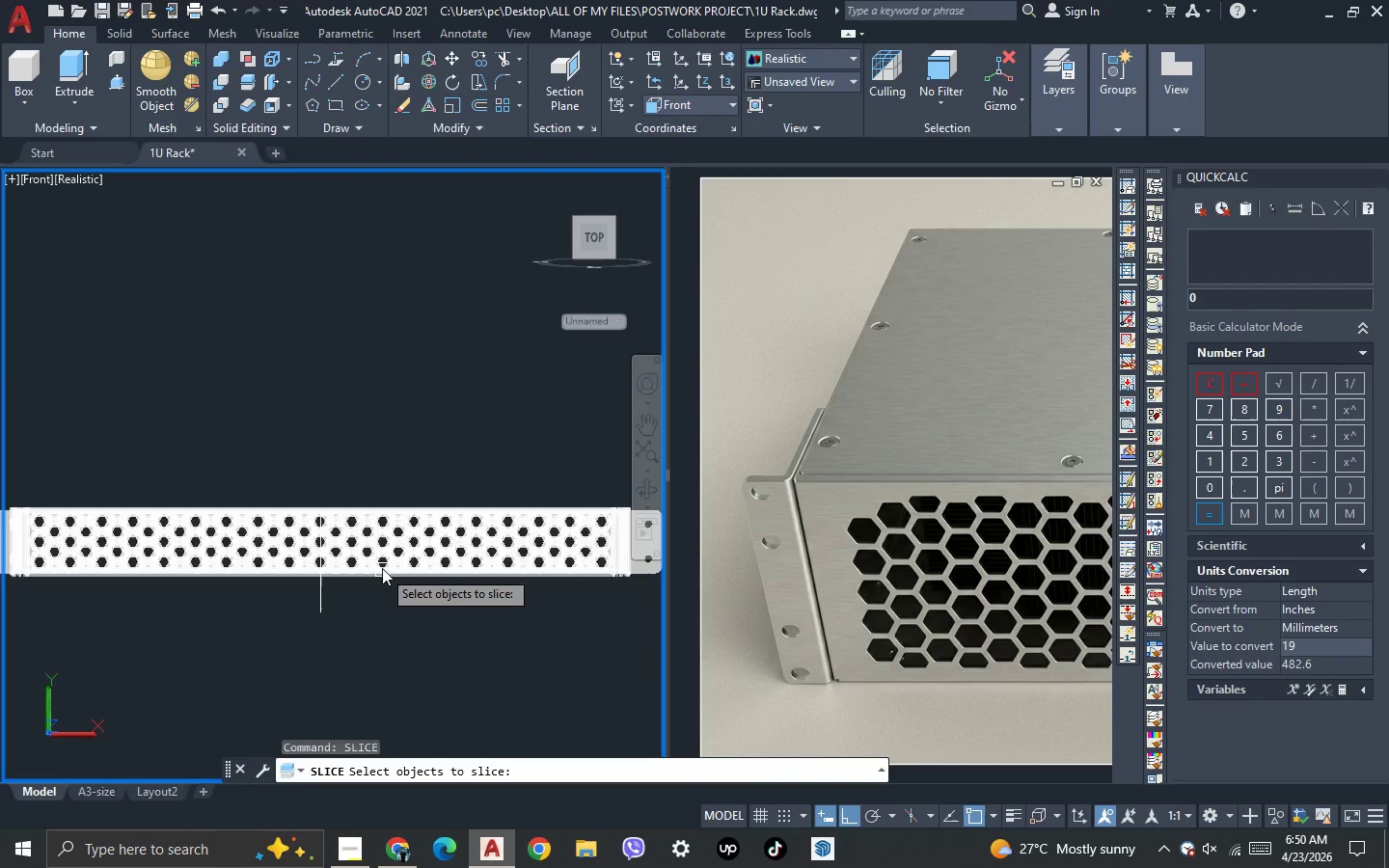 
left_click([382, 567])
 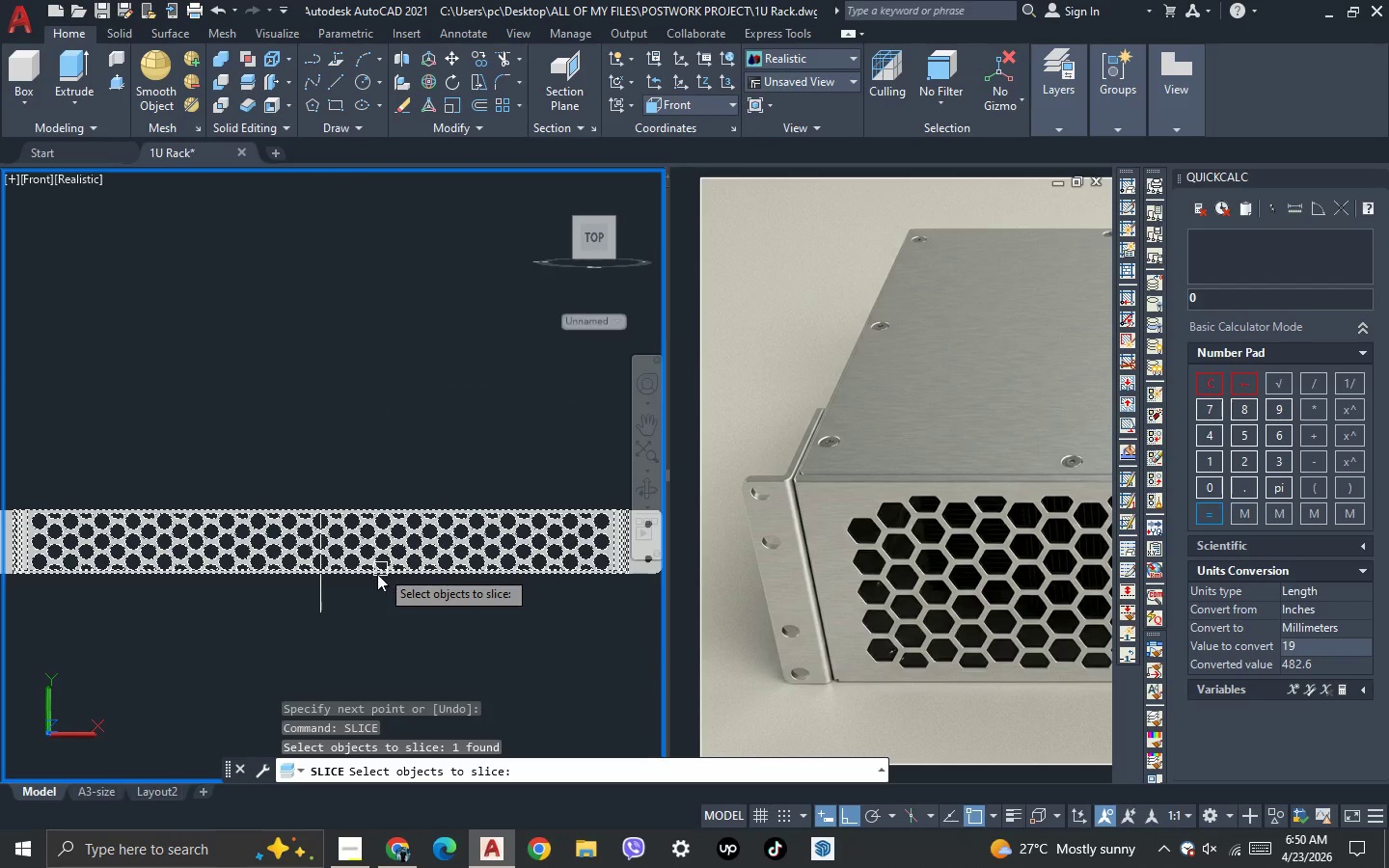 
key(Space)
 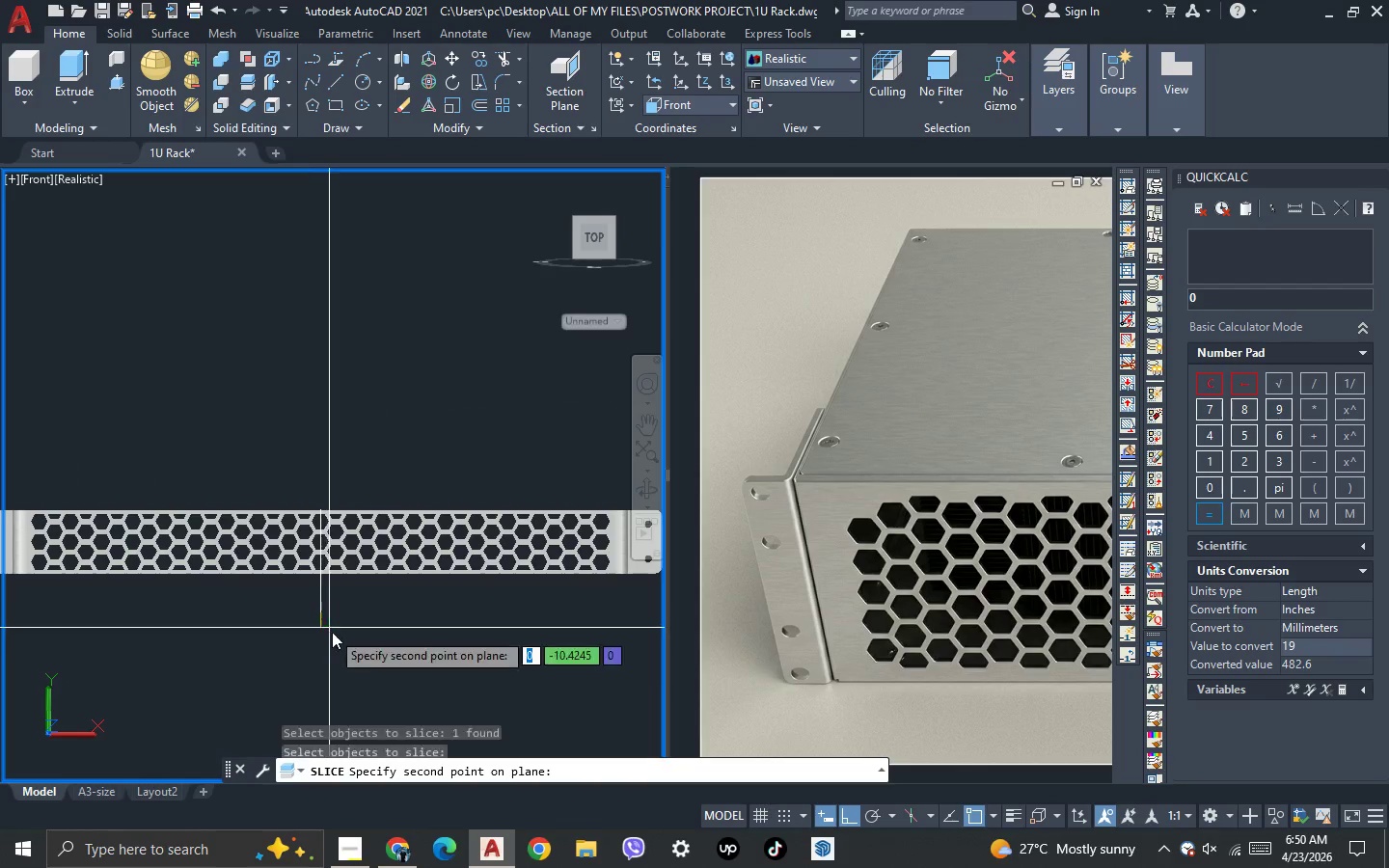 
left_click([337, 654])
 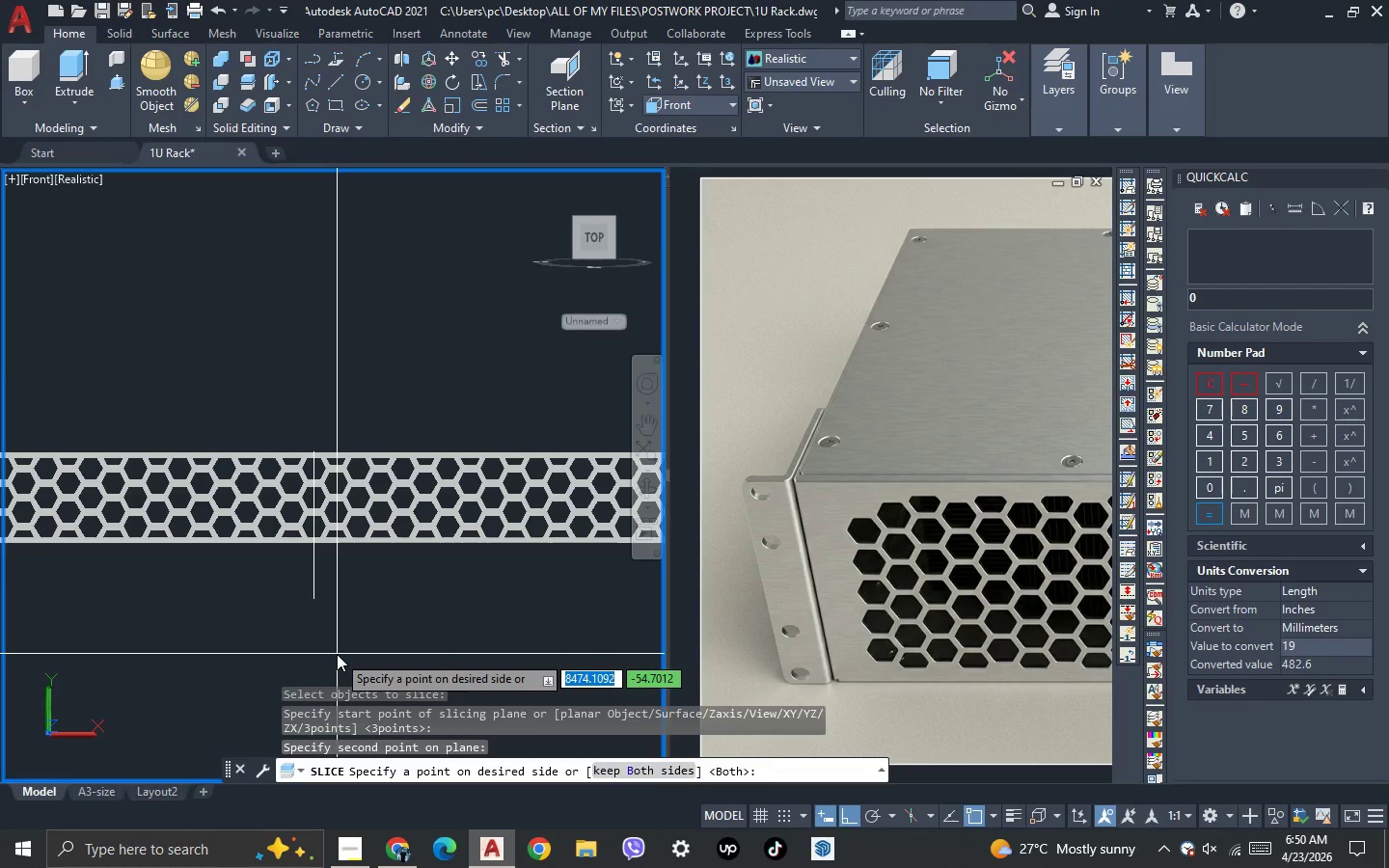 
scroll: coordinate [335, 646], scroll_direction: up, amount: 1.0
 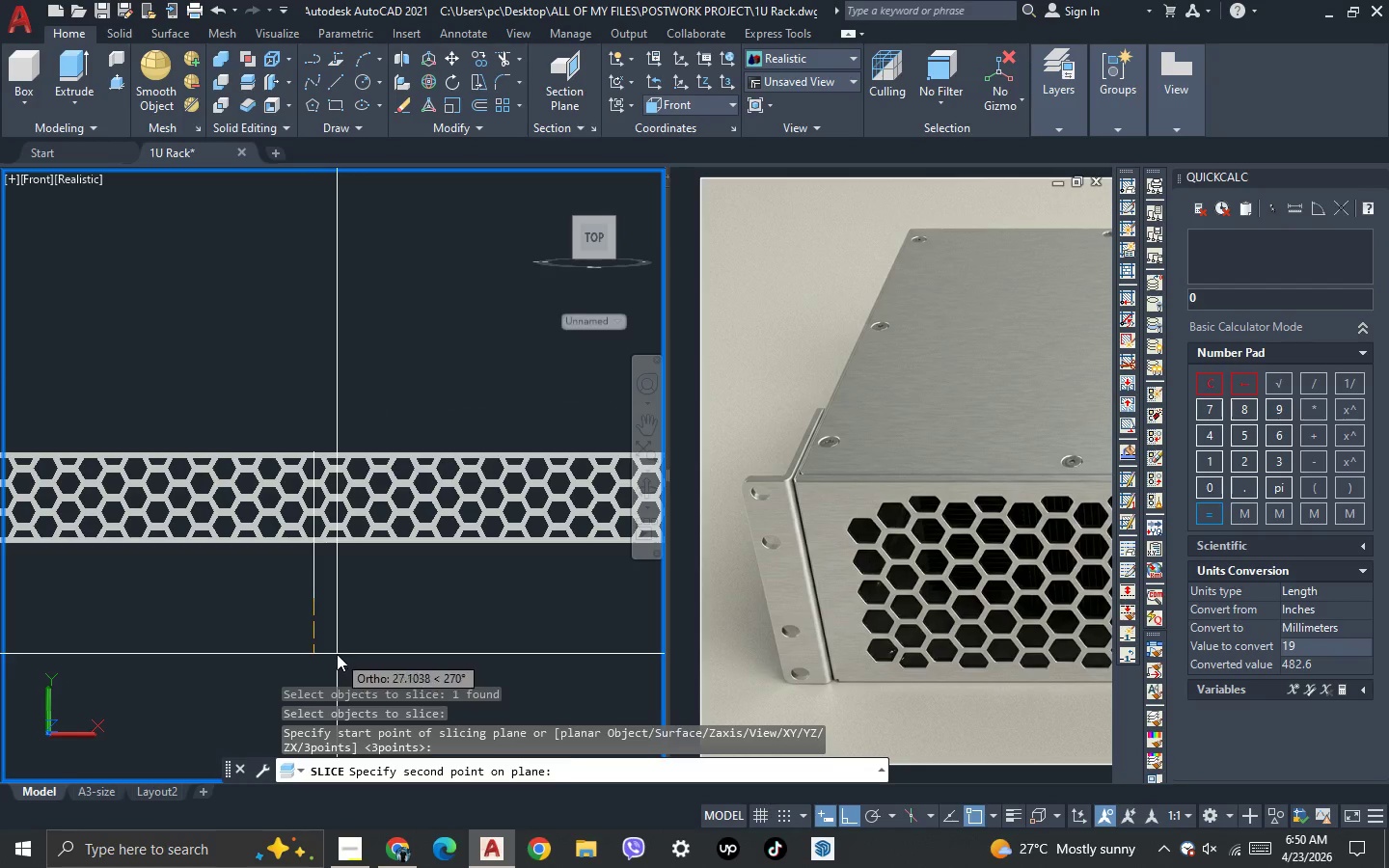 
key(Space)
 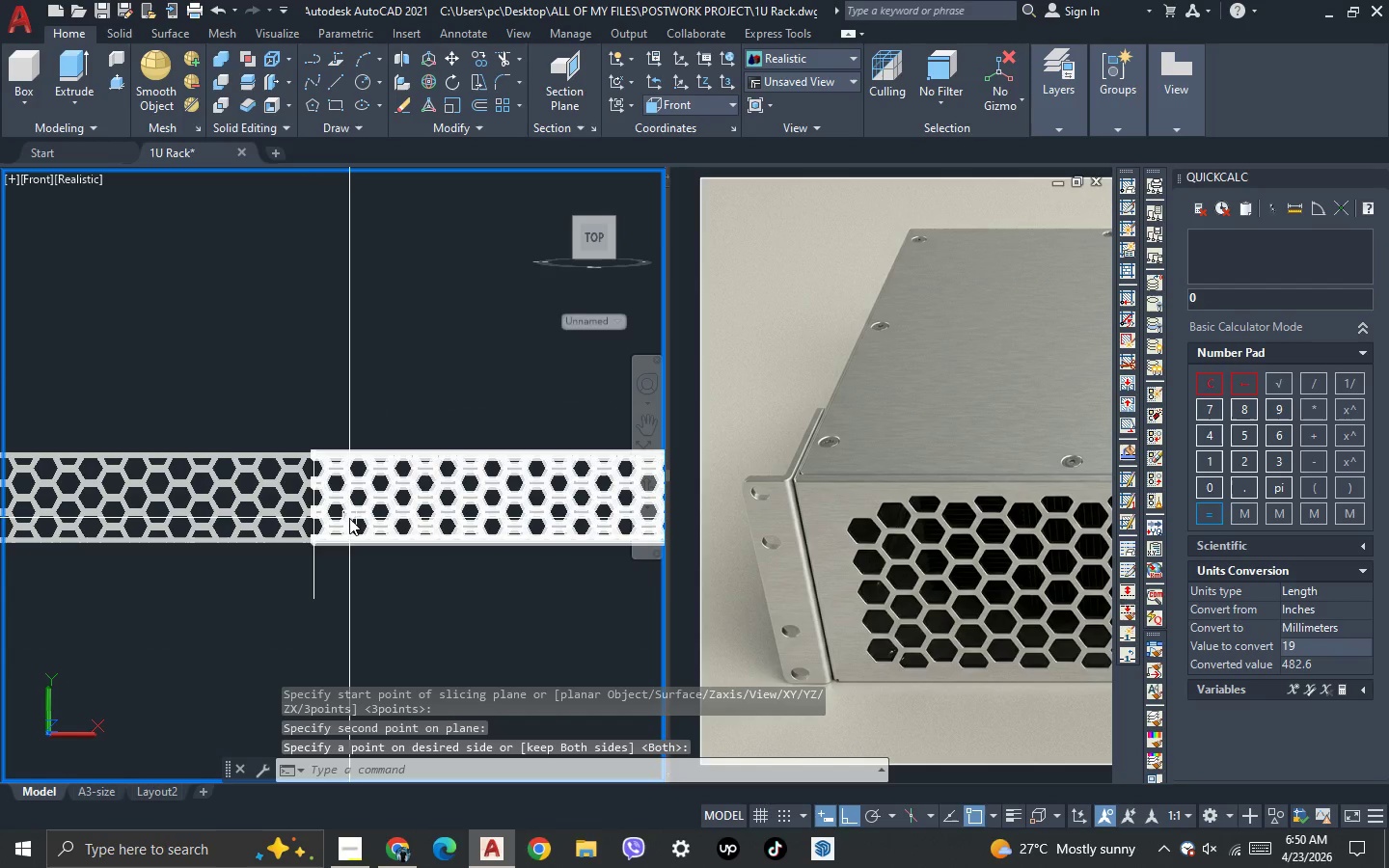 
scroll: coordinate [343, 520], scroll_direction: down, amount: 2.0
 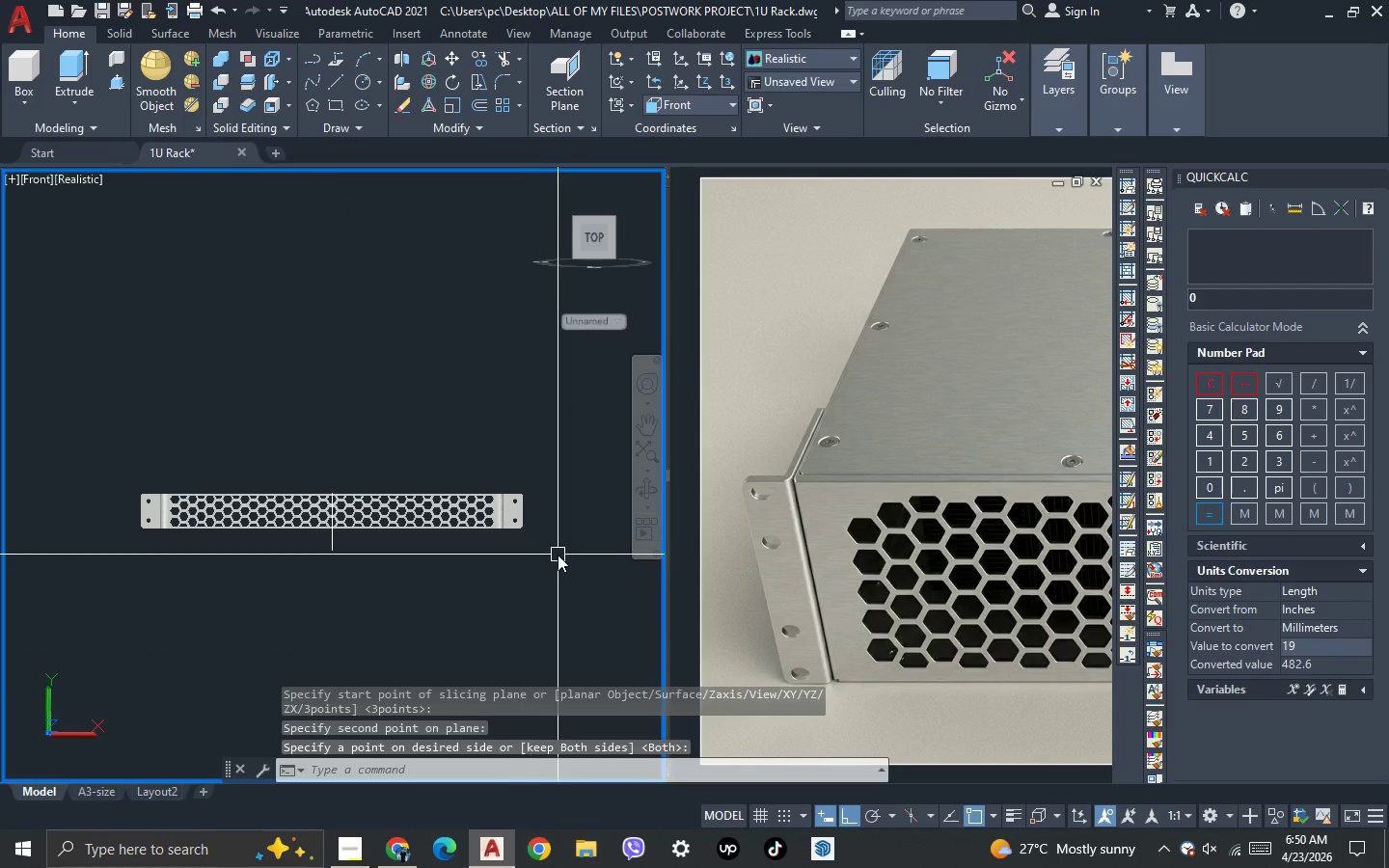 
left_click_drag(start_coordinate=[558, 555], to_coordinate=[552, 551])
 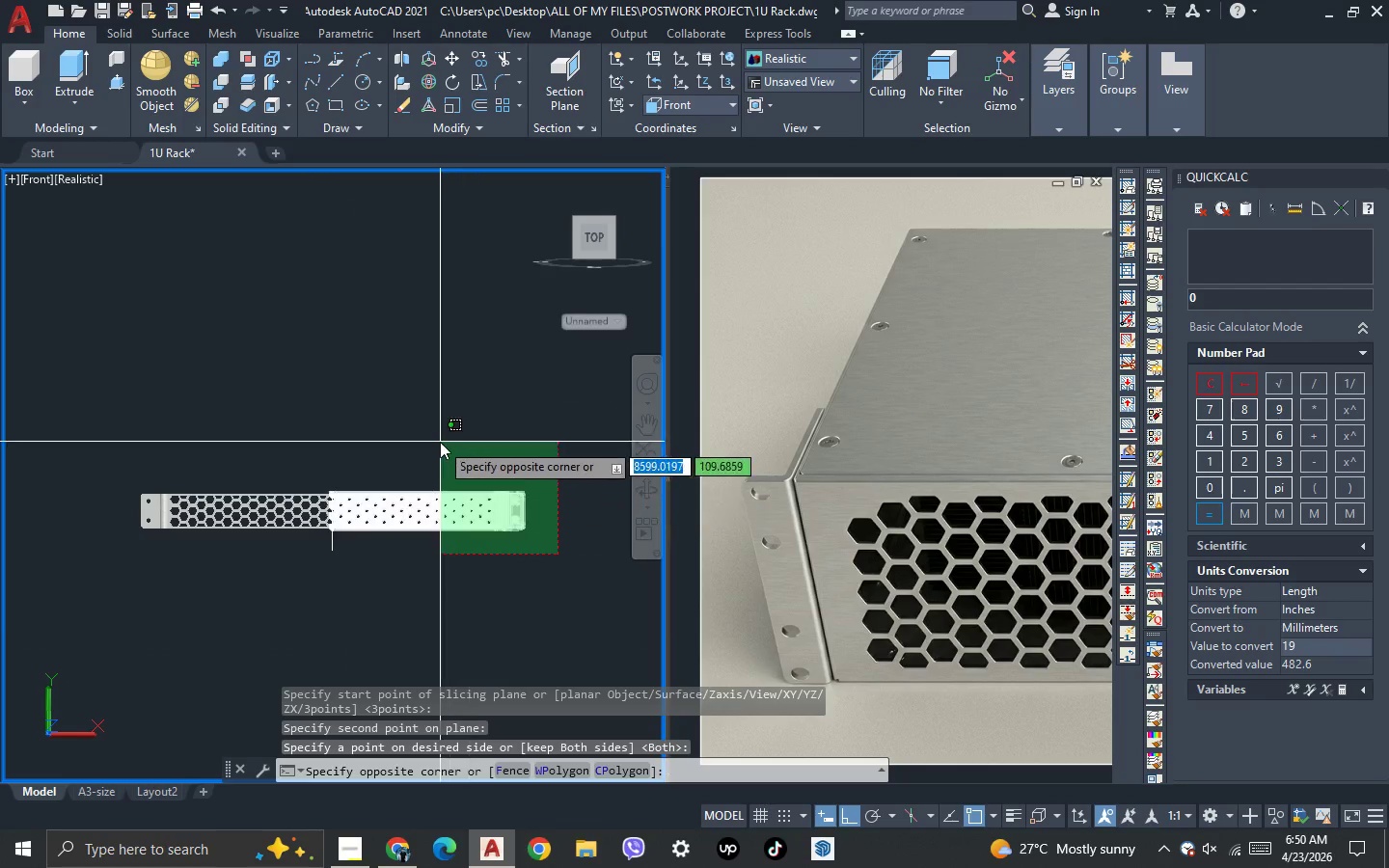 
double_click([440, 442])
 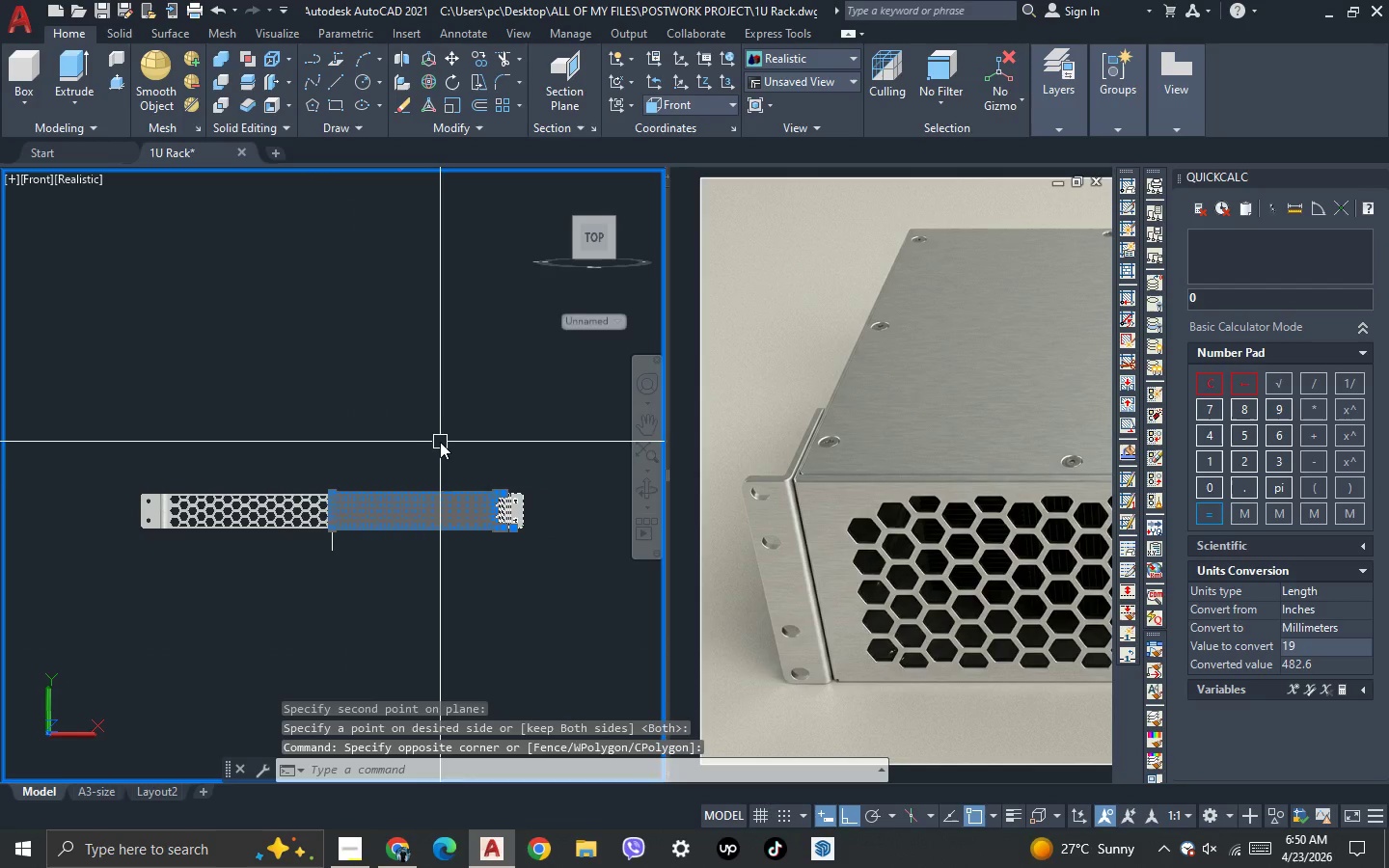 
key(Delete)
 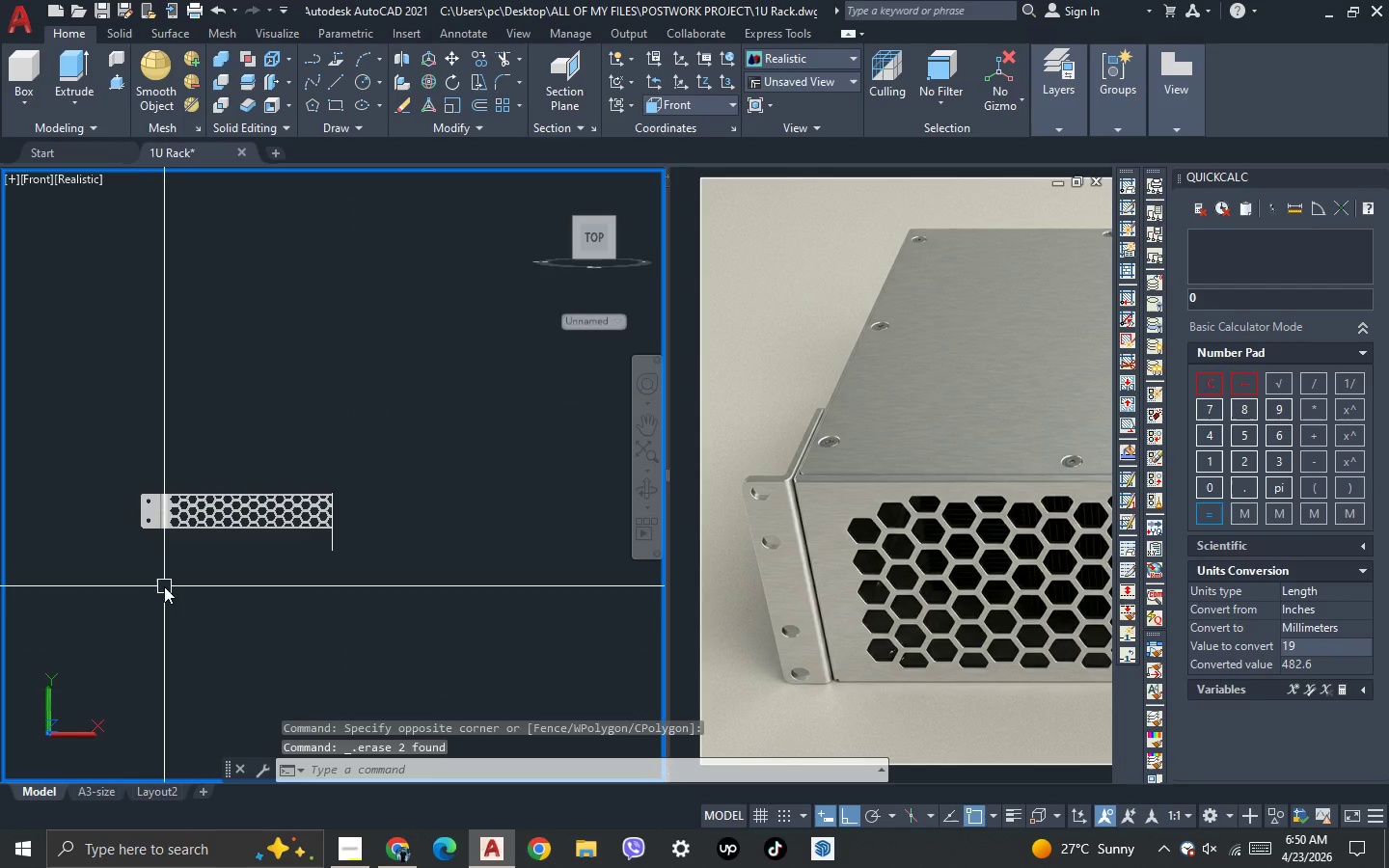 
left_click([177, 563])
 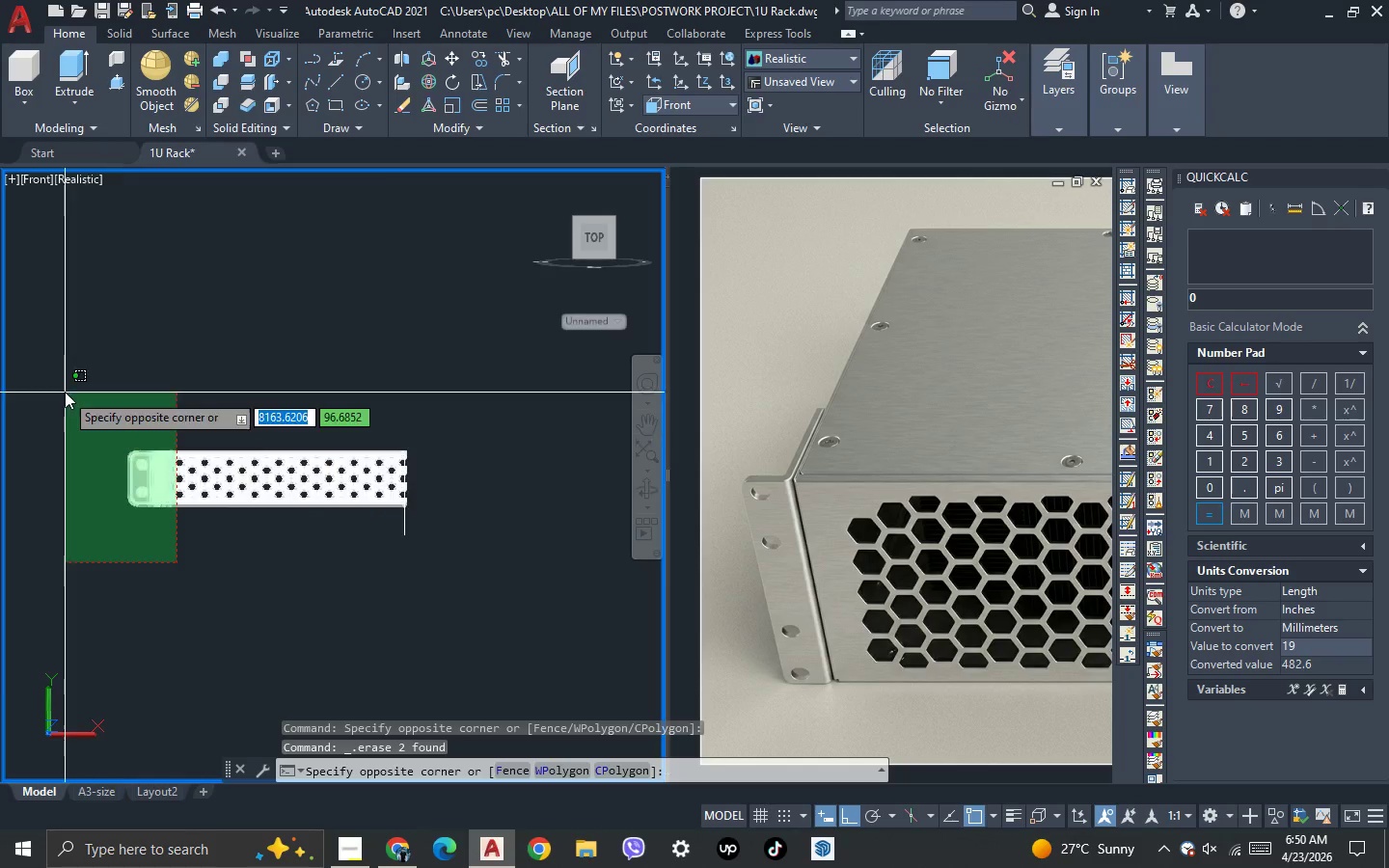 
scroll: coordinate [164, 586], scroll_direction: up, amount: 1.0
 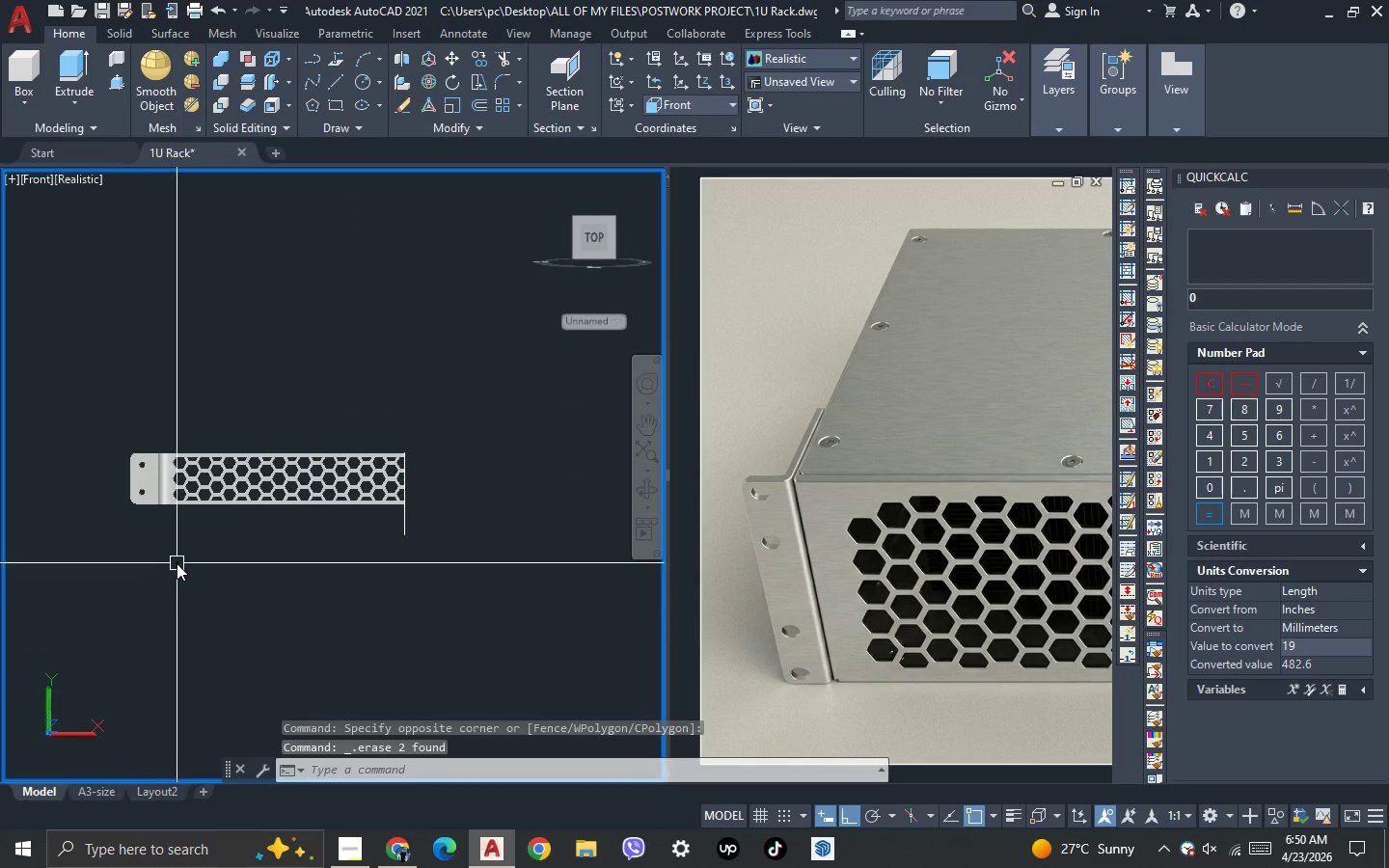 
left_click([65, 391])
 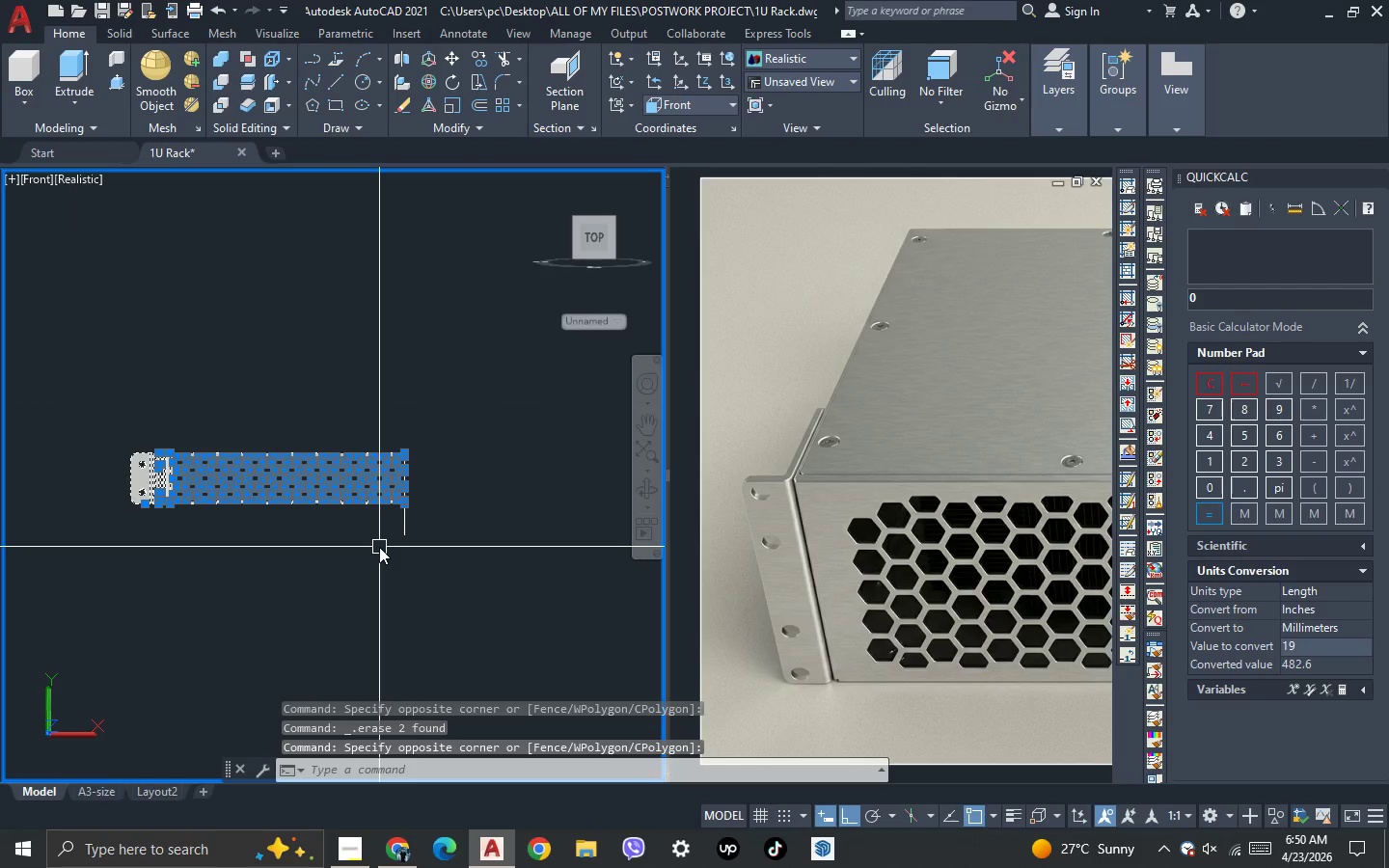 
type(mi )
 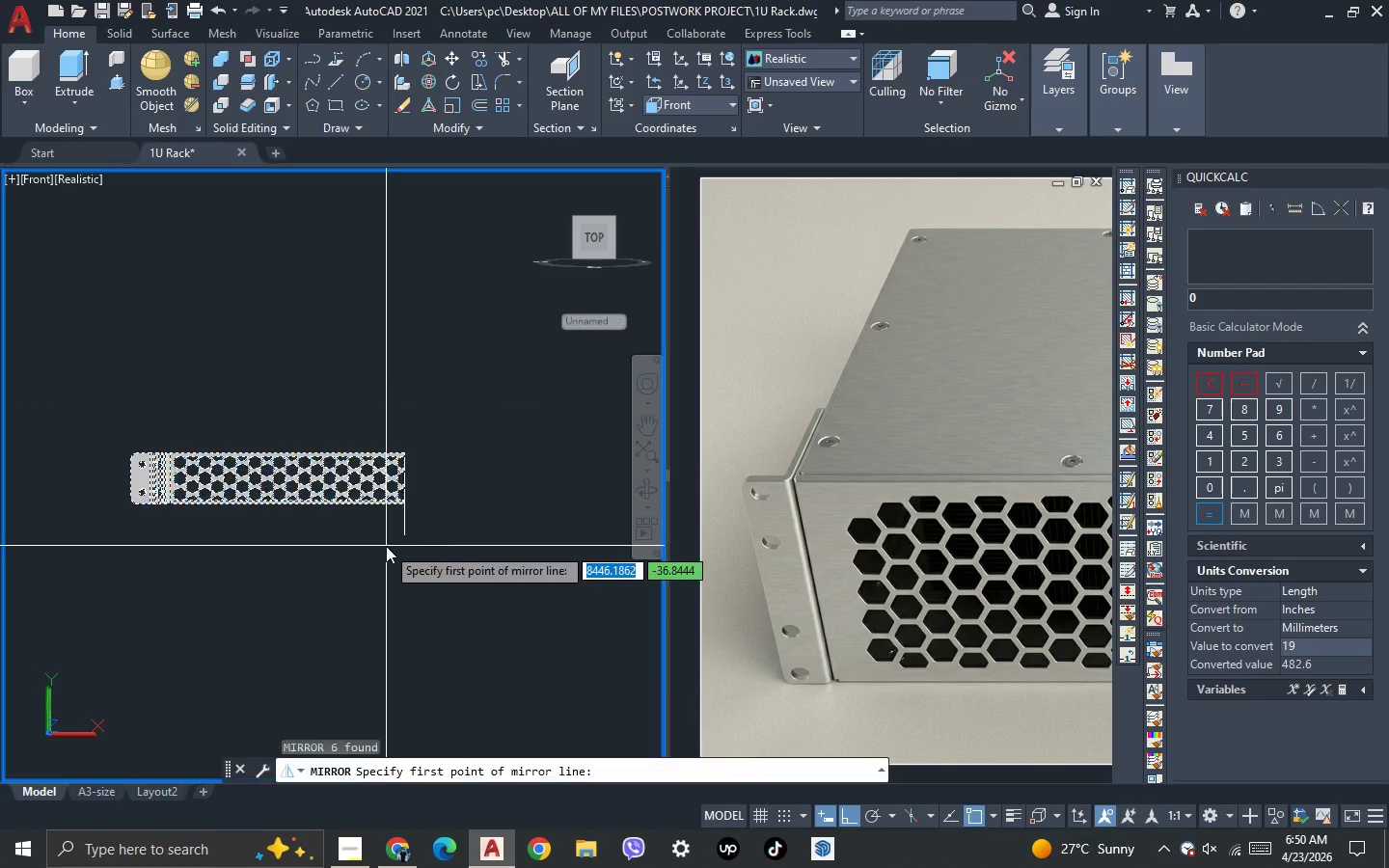 
scroll: coordinate [386, 546], scroll_direction: up, amount: 2.0
 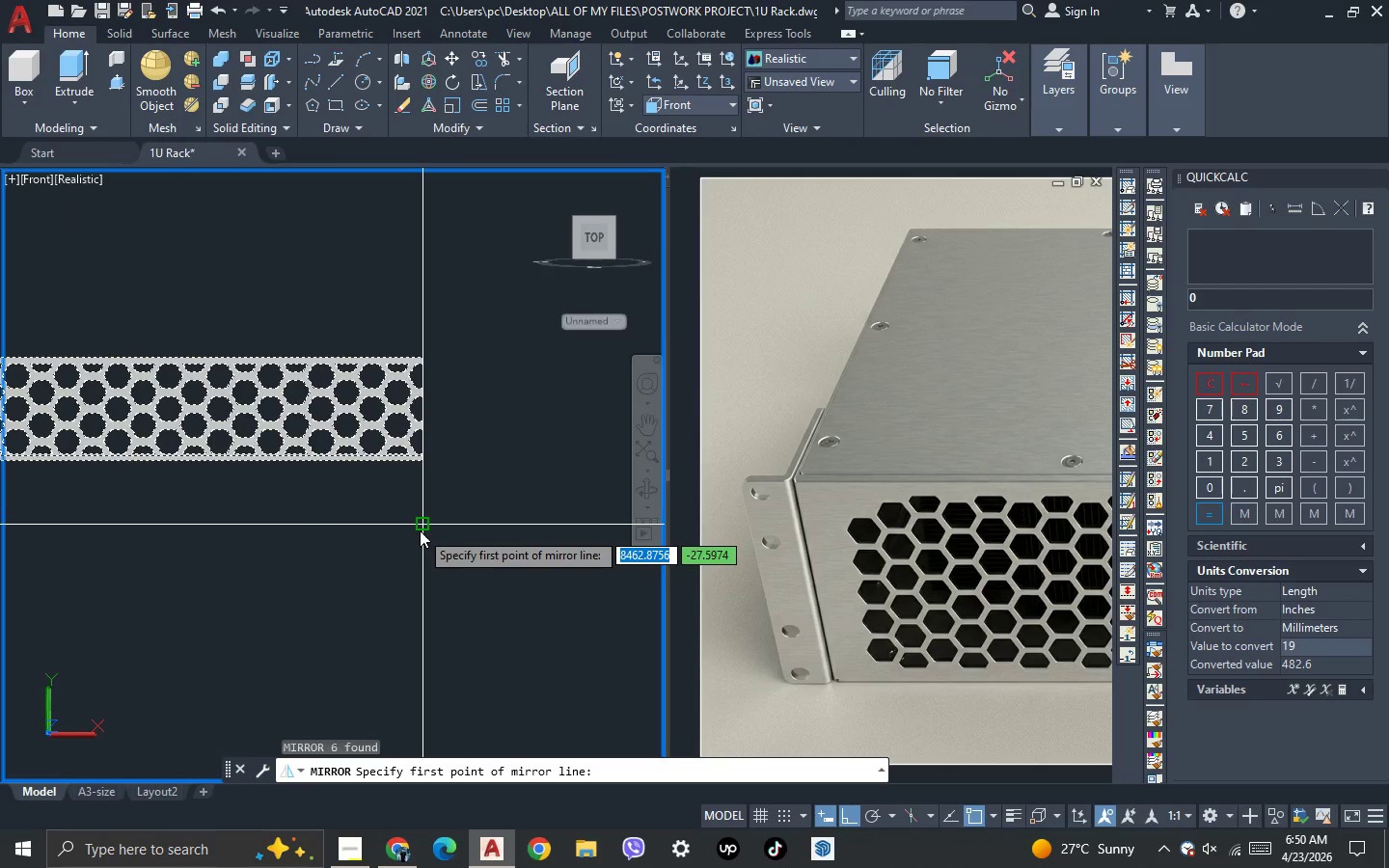 
left_click([421, 529])
 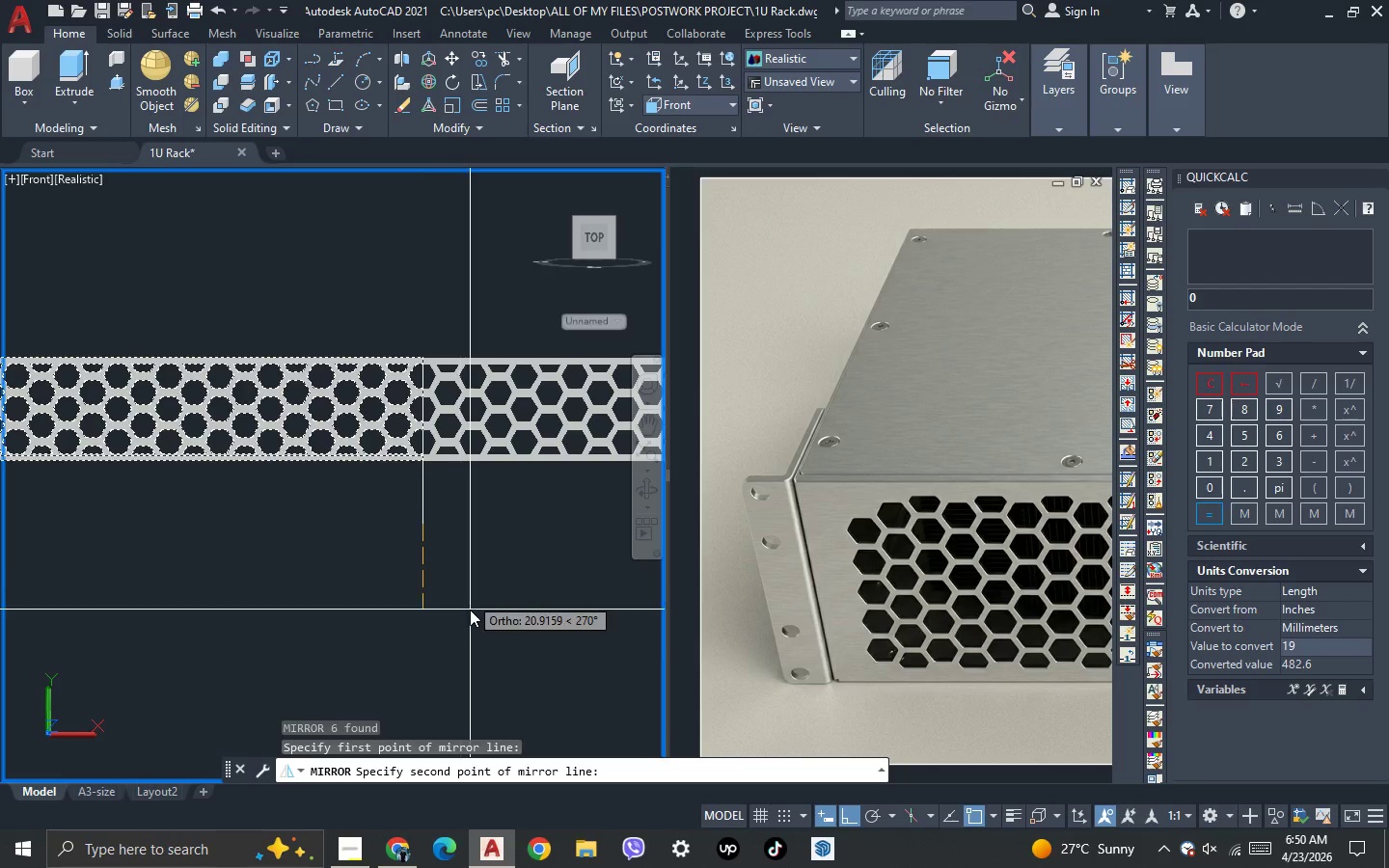 
left_click([470, 614])
 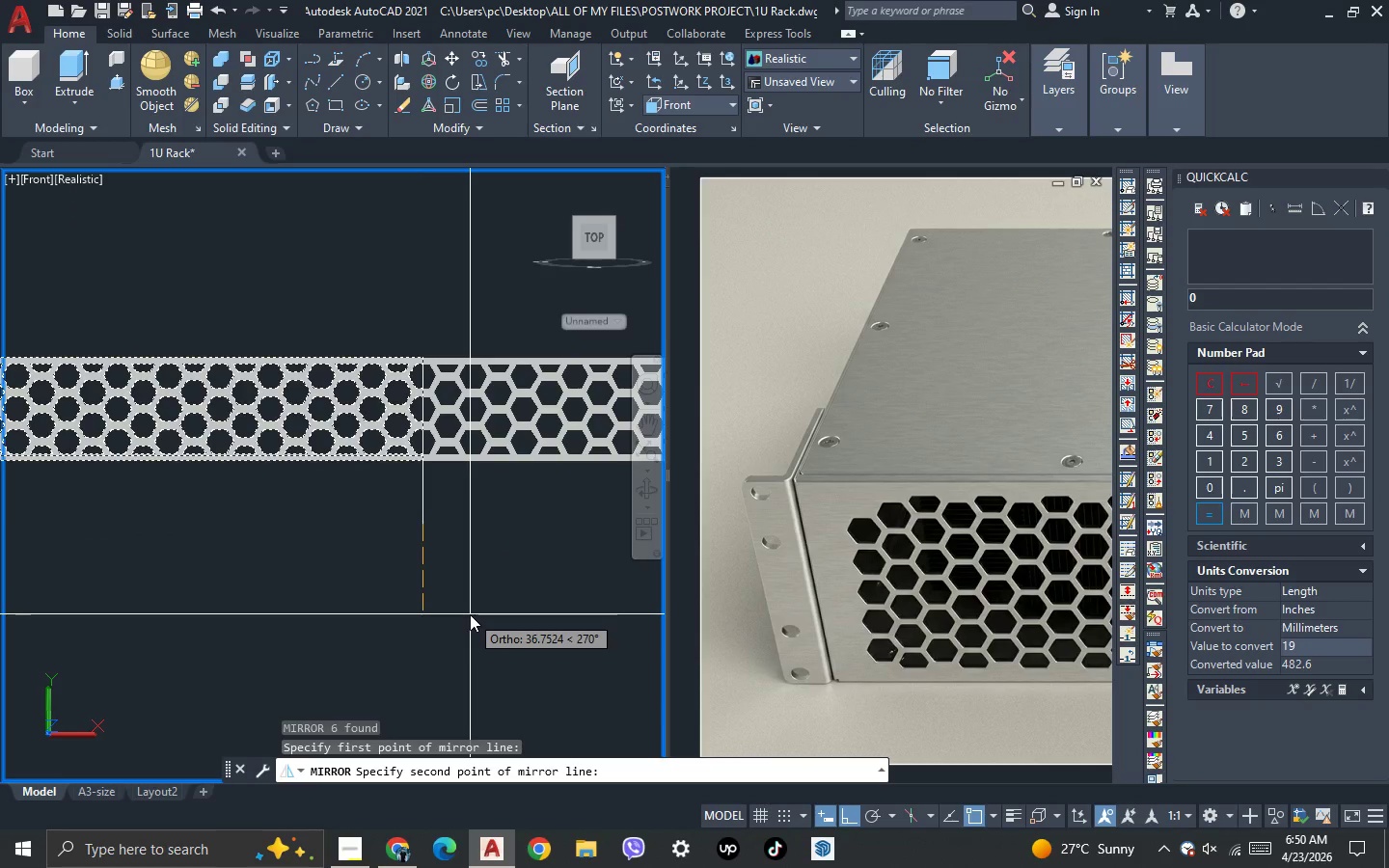 
key(Space)
 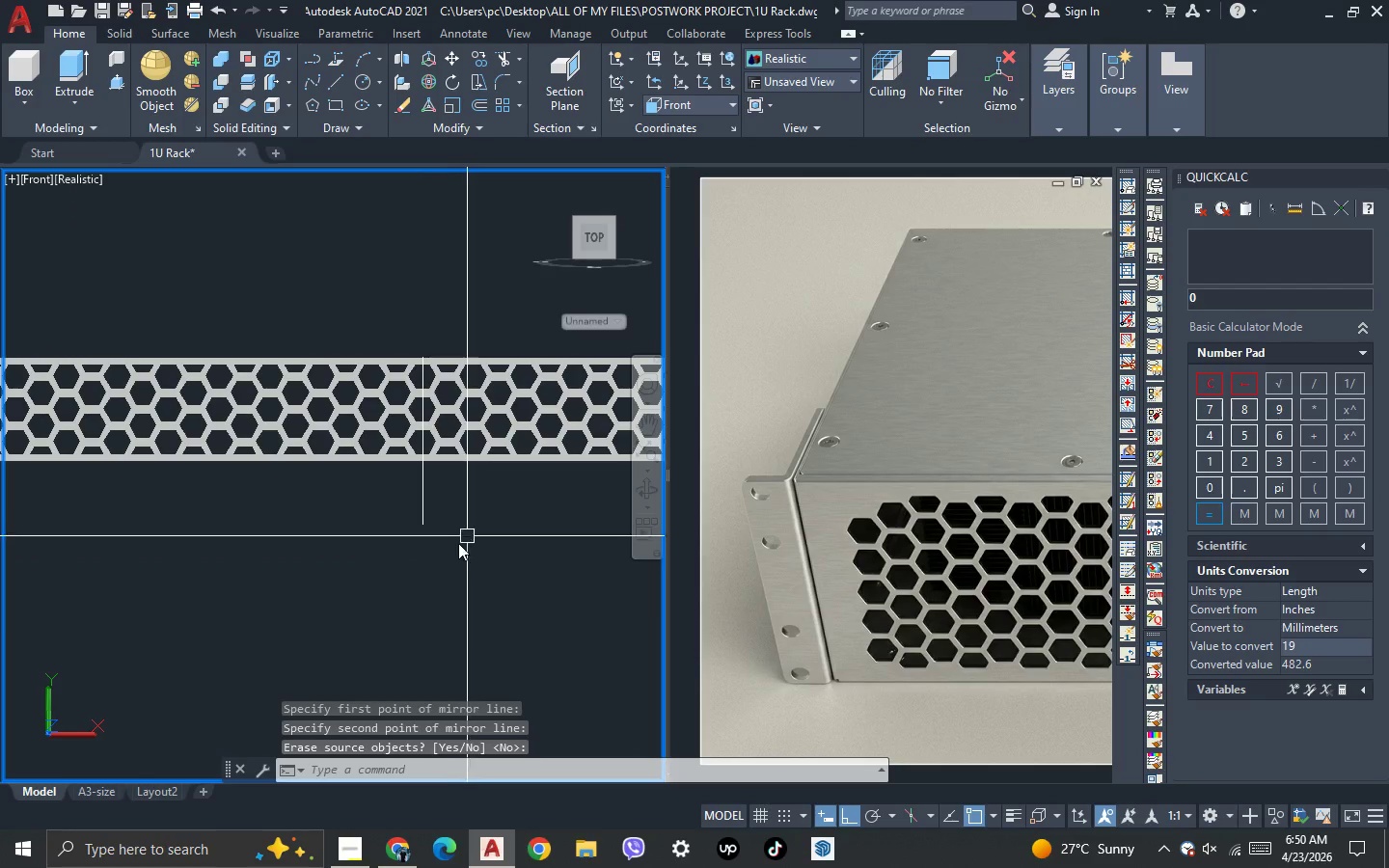 
left_click_drag(start_coordinate=[459, 512], to_coordinate=[452, 507])
 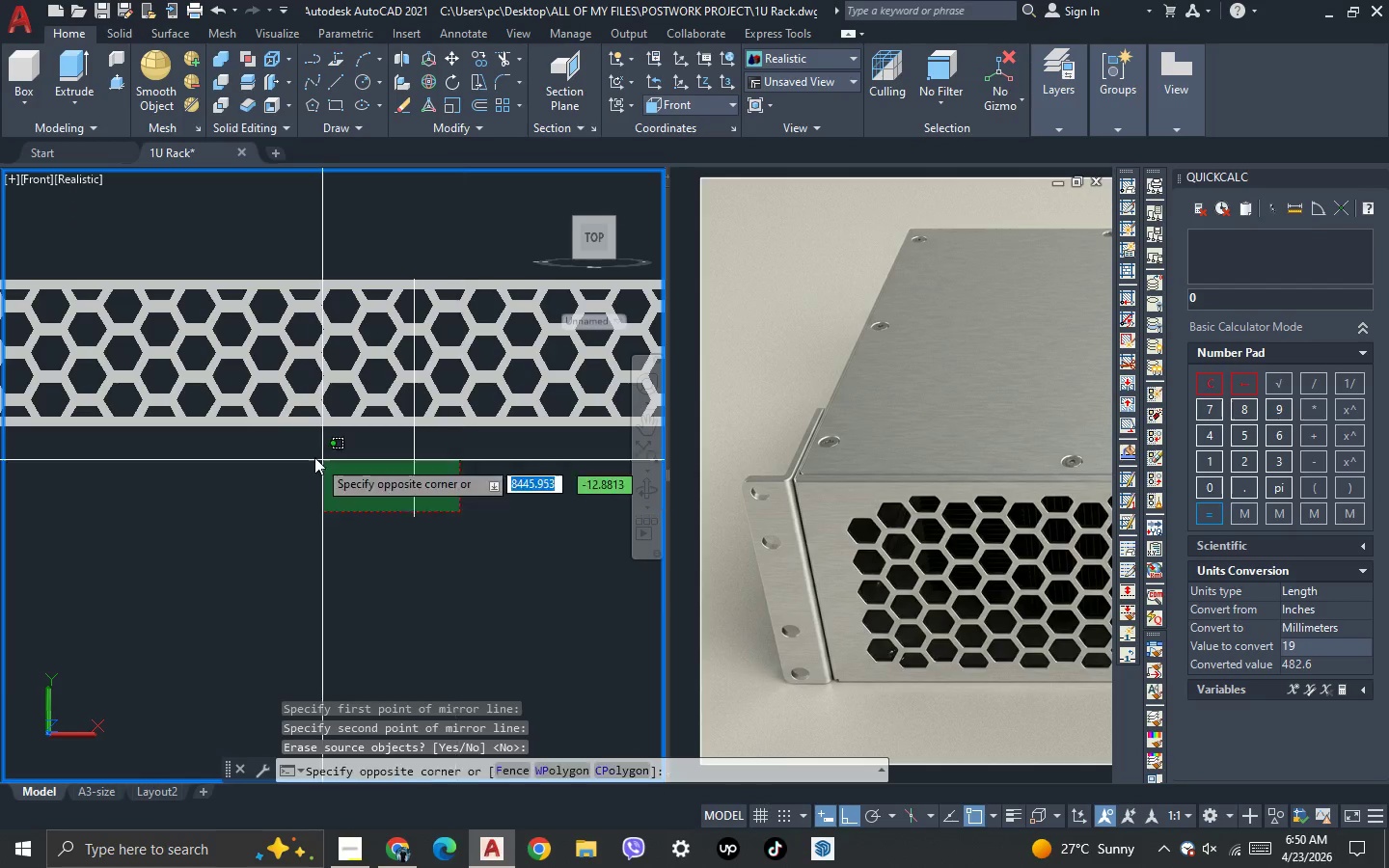 
double_click([314, 457])
 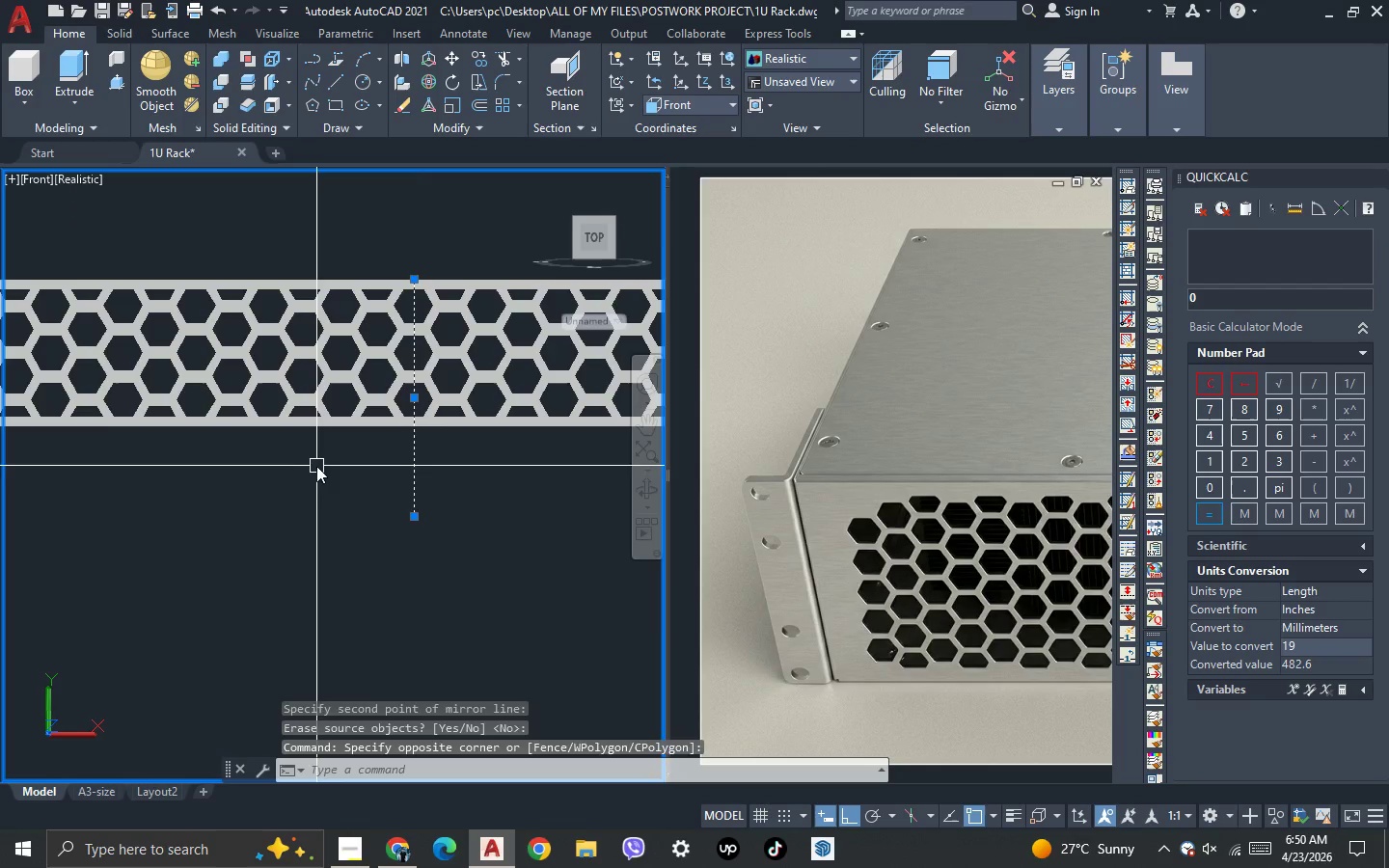 
scroll: coordinate [443, 541], scroll_direction: up, amount: 1.0
 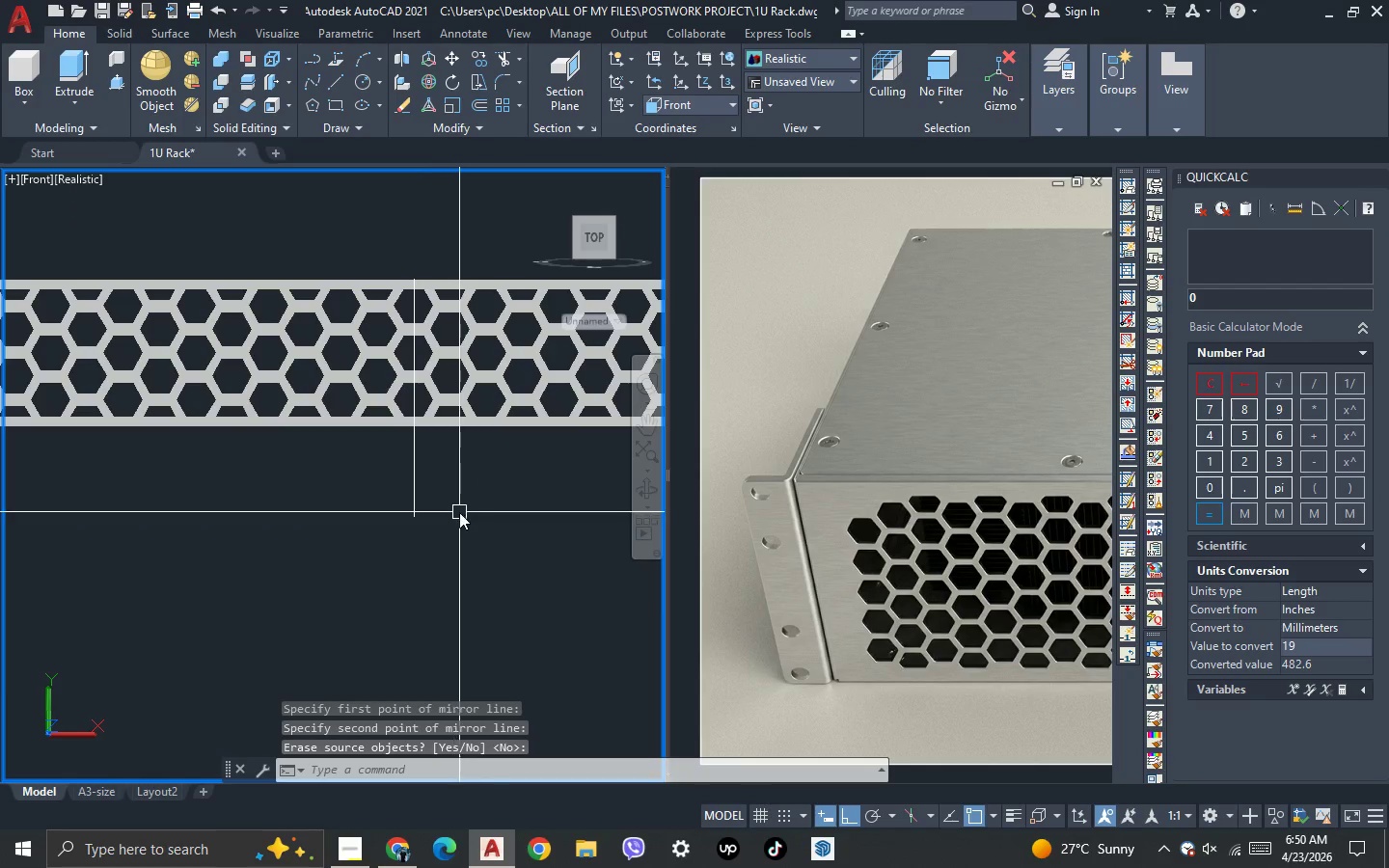 
type([Delete]y)
key(Escape)
type(un)
 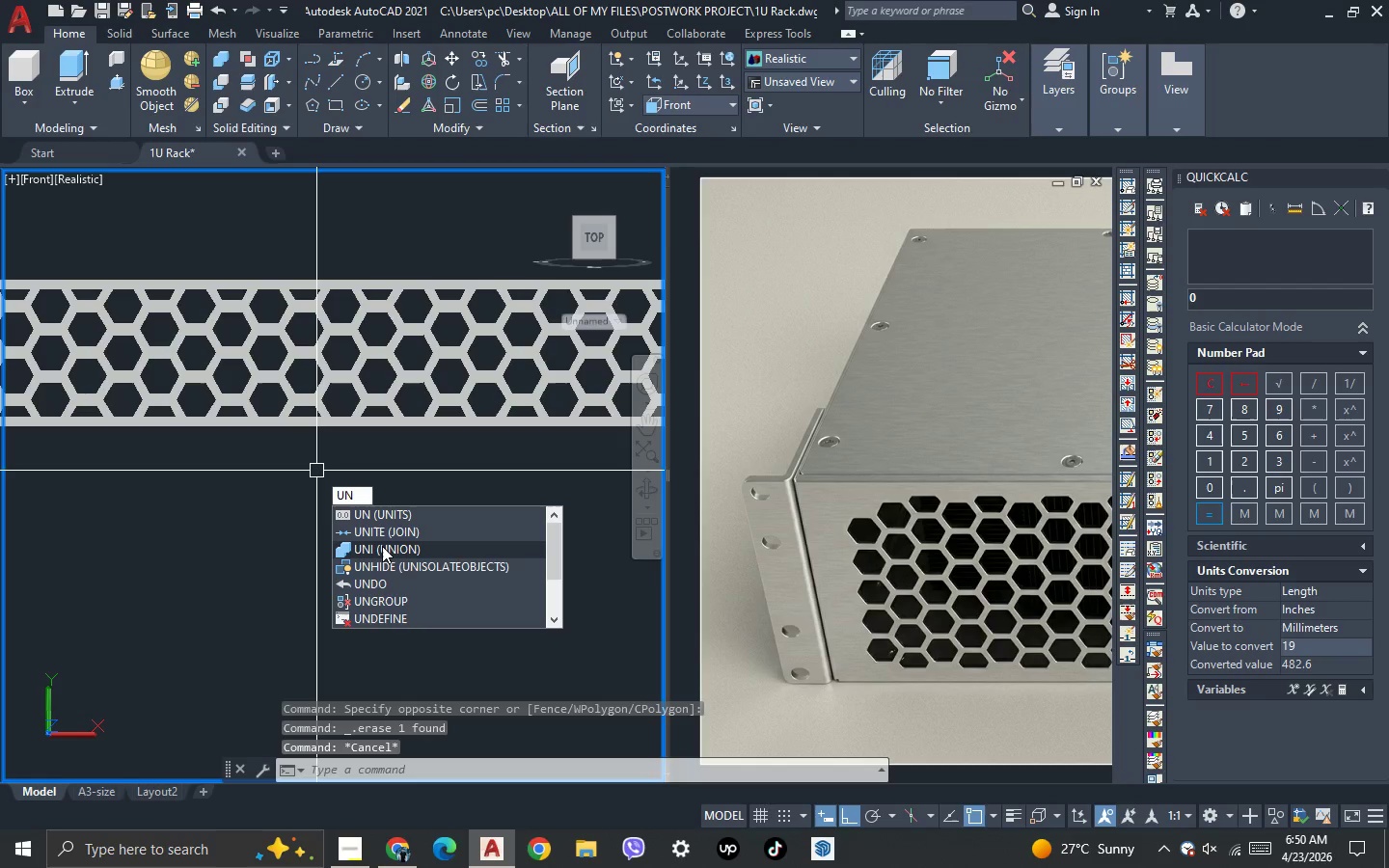 
left_click([382, 548])
 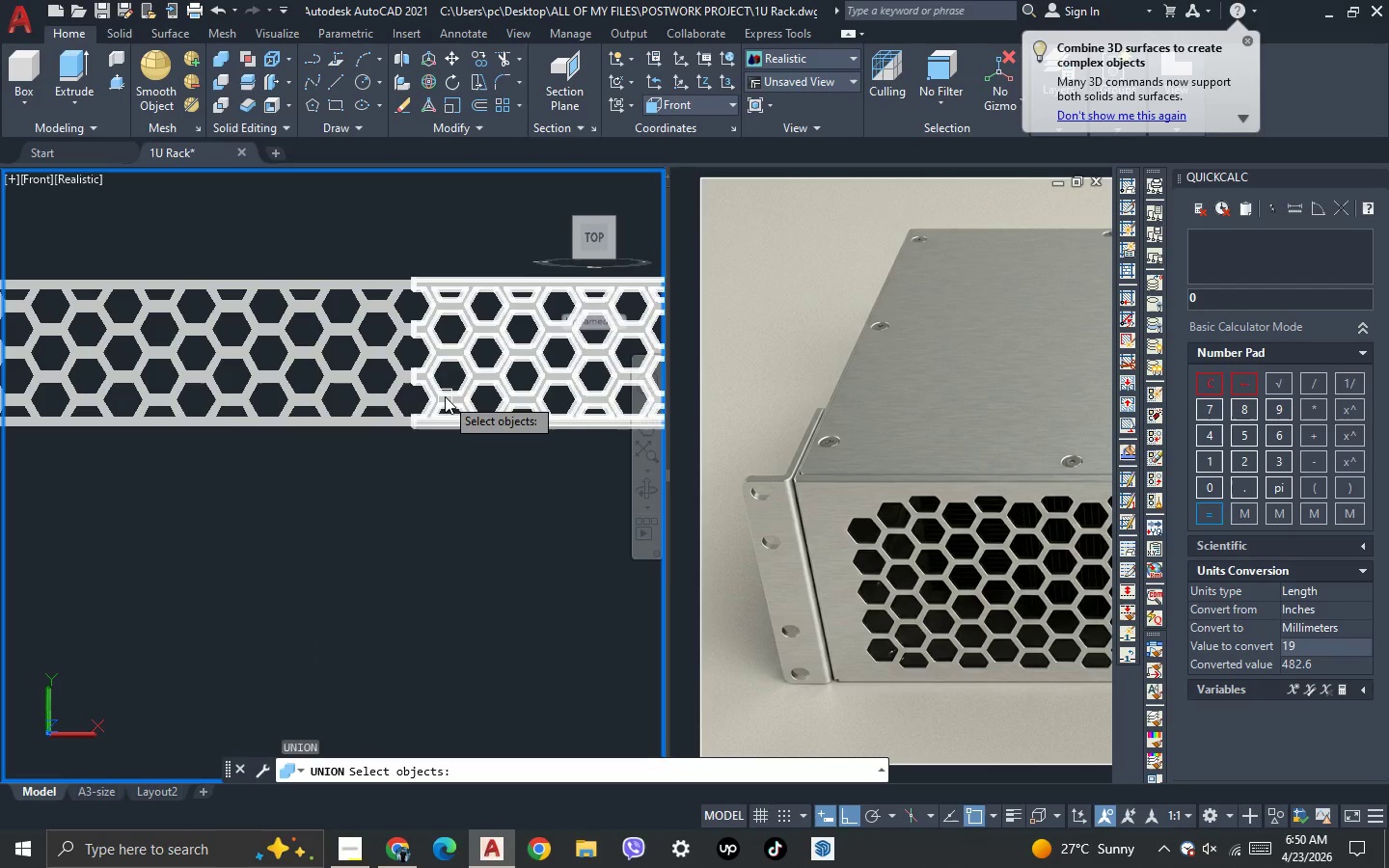 
left_click([445, 396])
 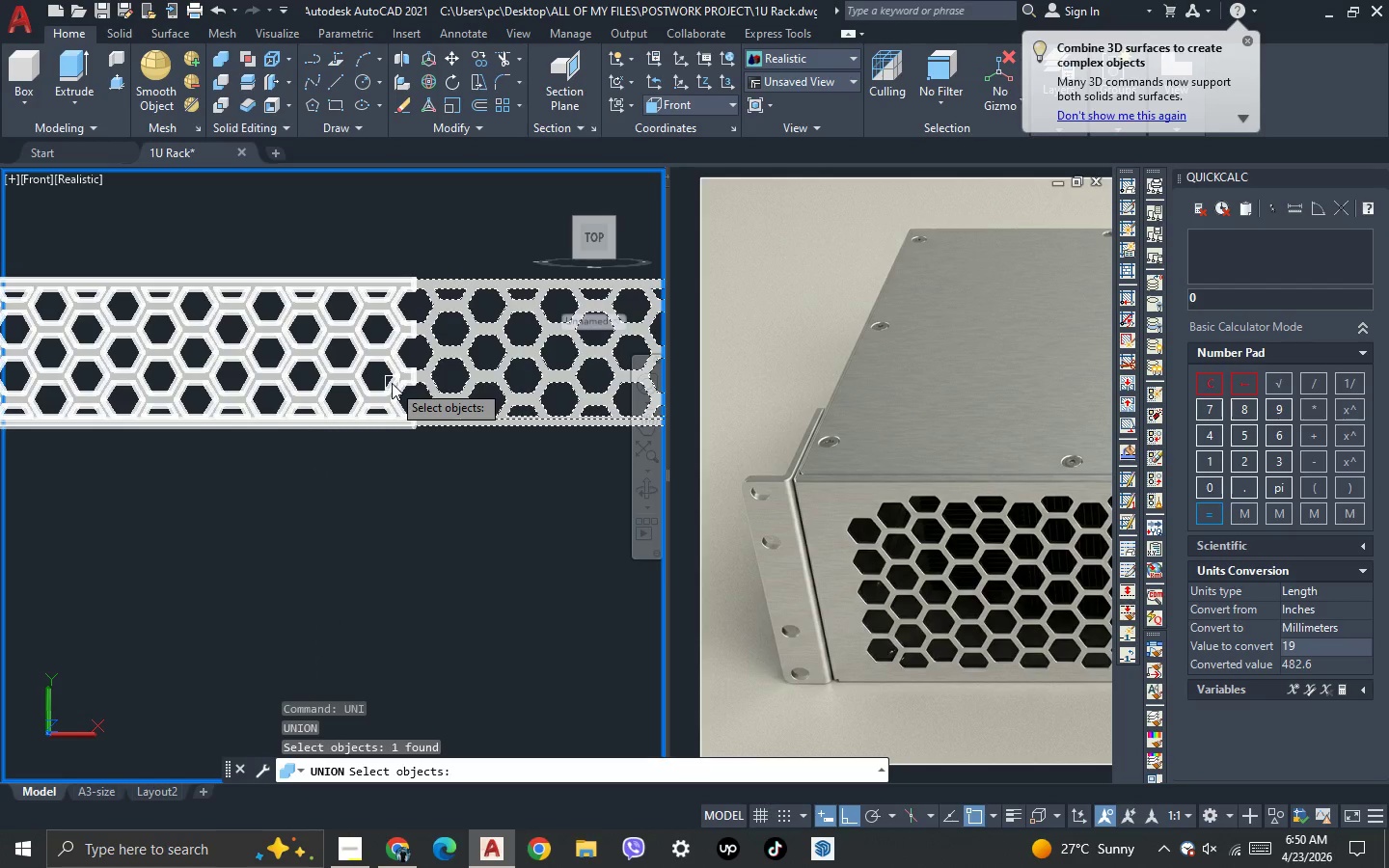 
left_click([392, 382])
 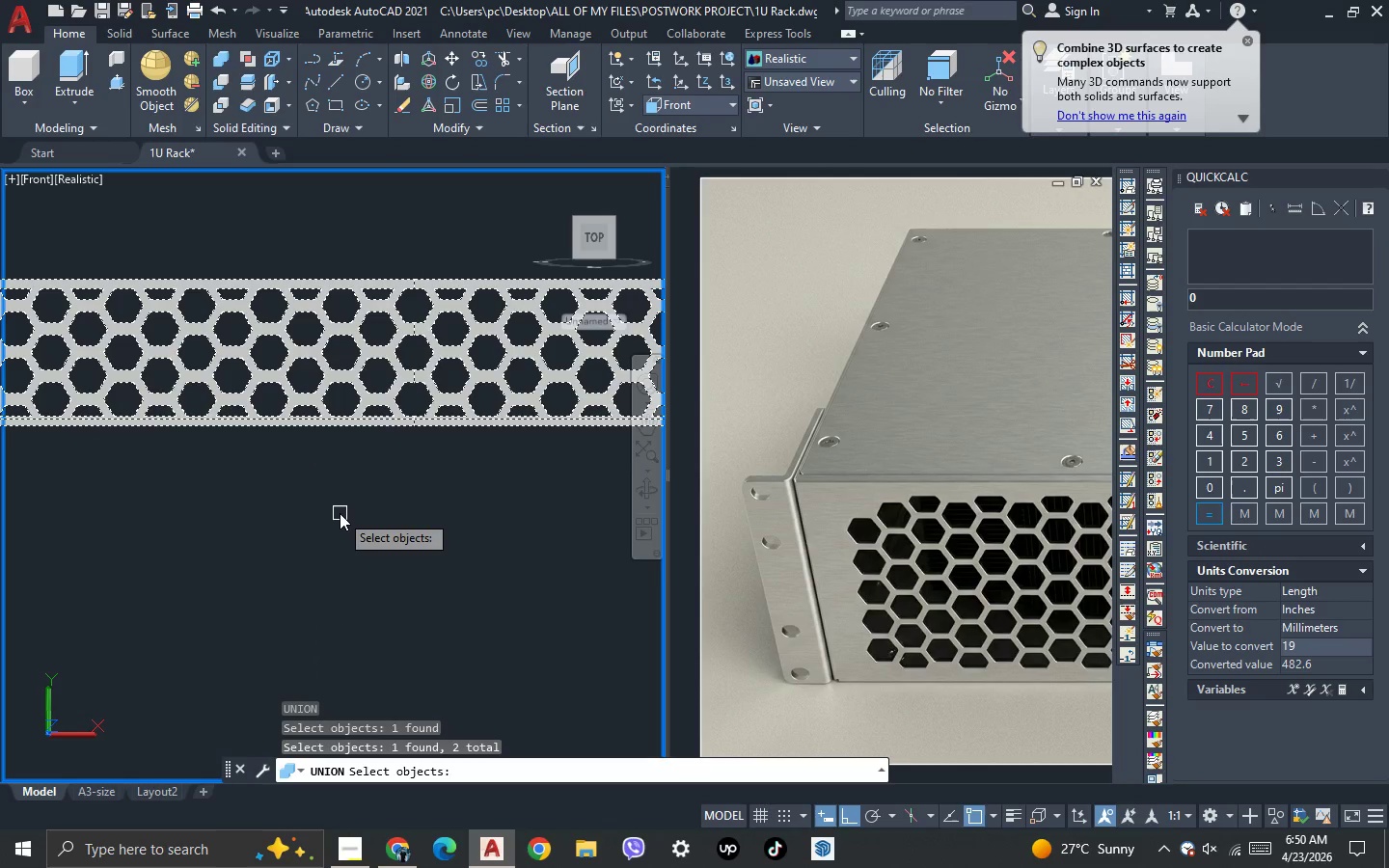 
key(Space)
 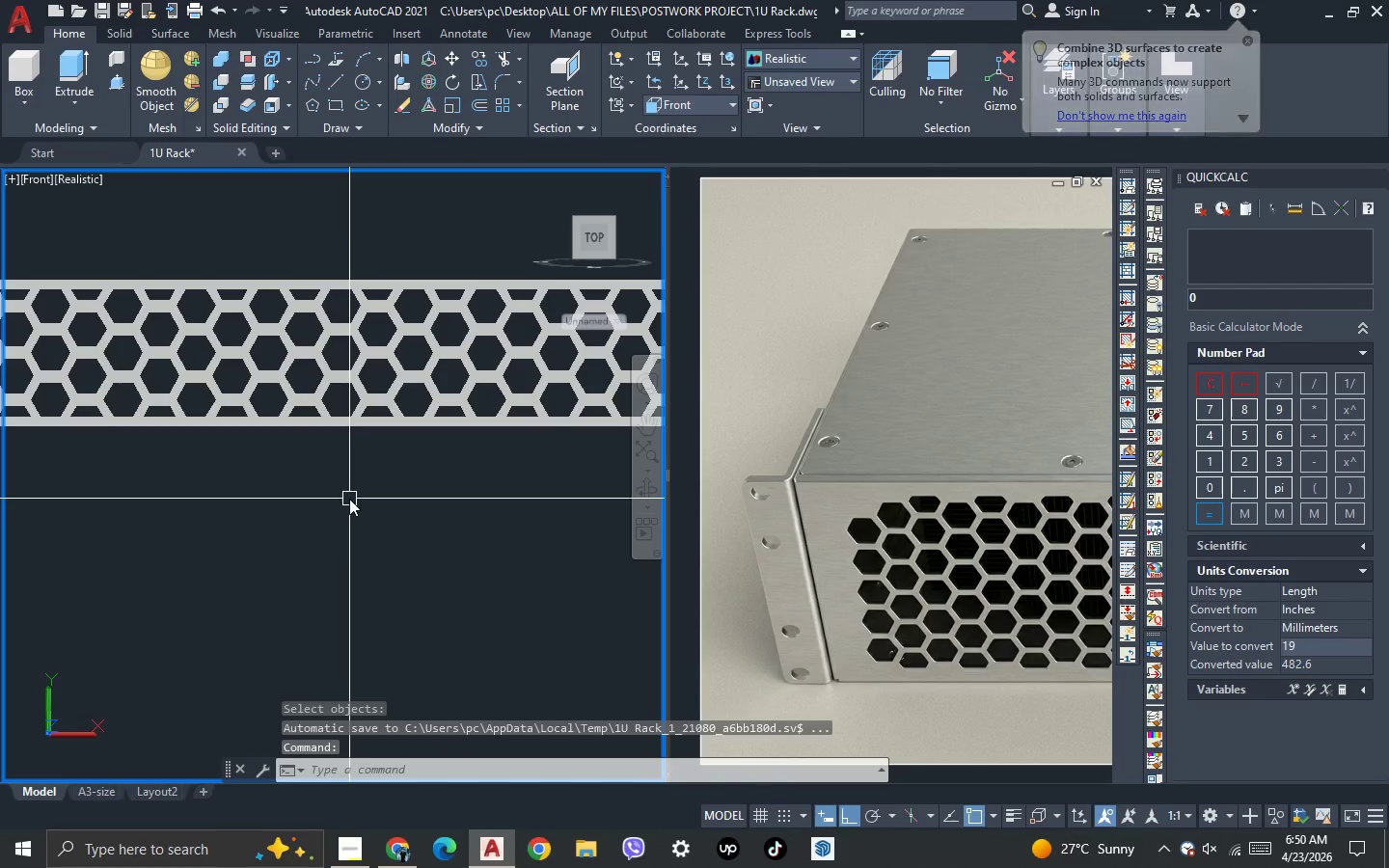 
scroll: coordinate [311, 499], scroll_direction: down, amount: 2.0
 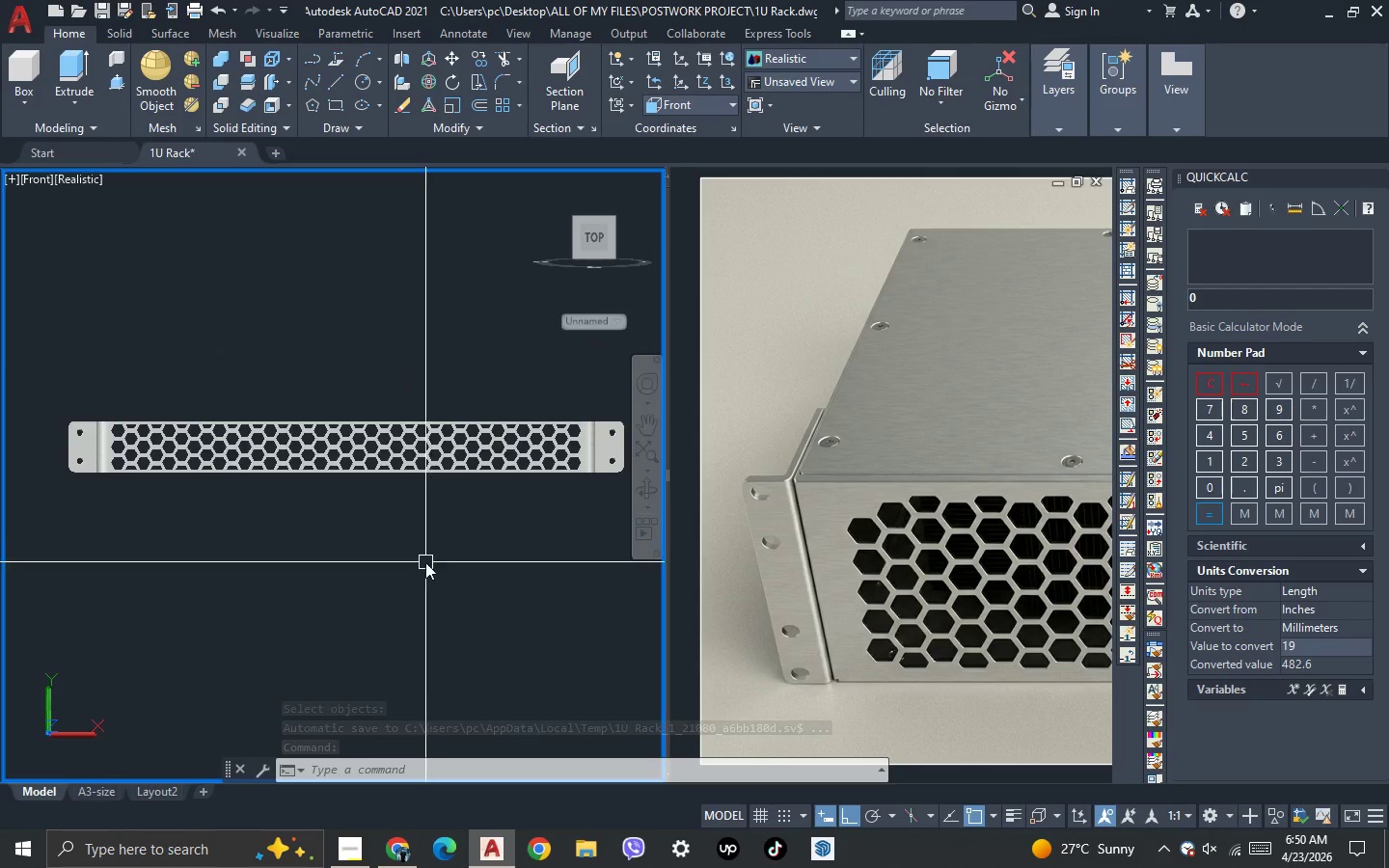 
key(3)
 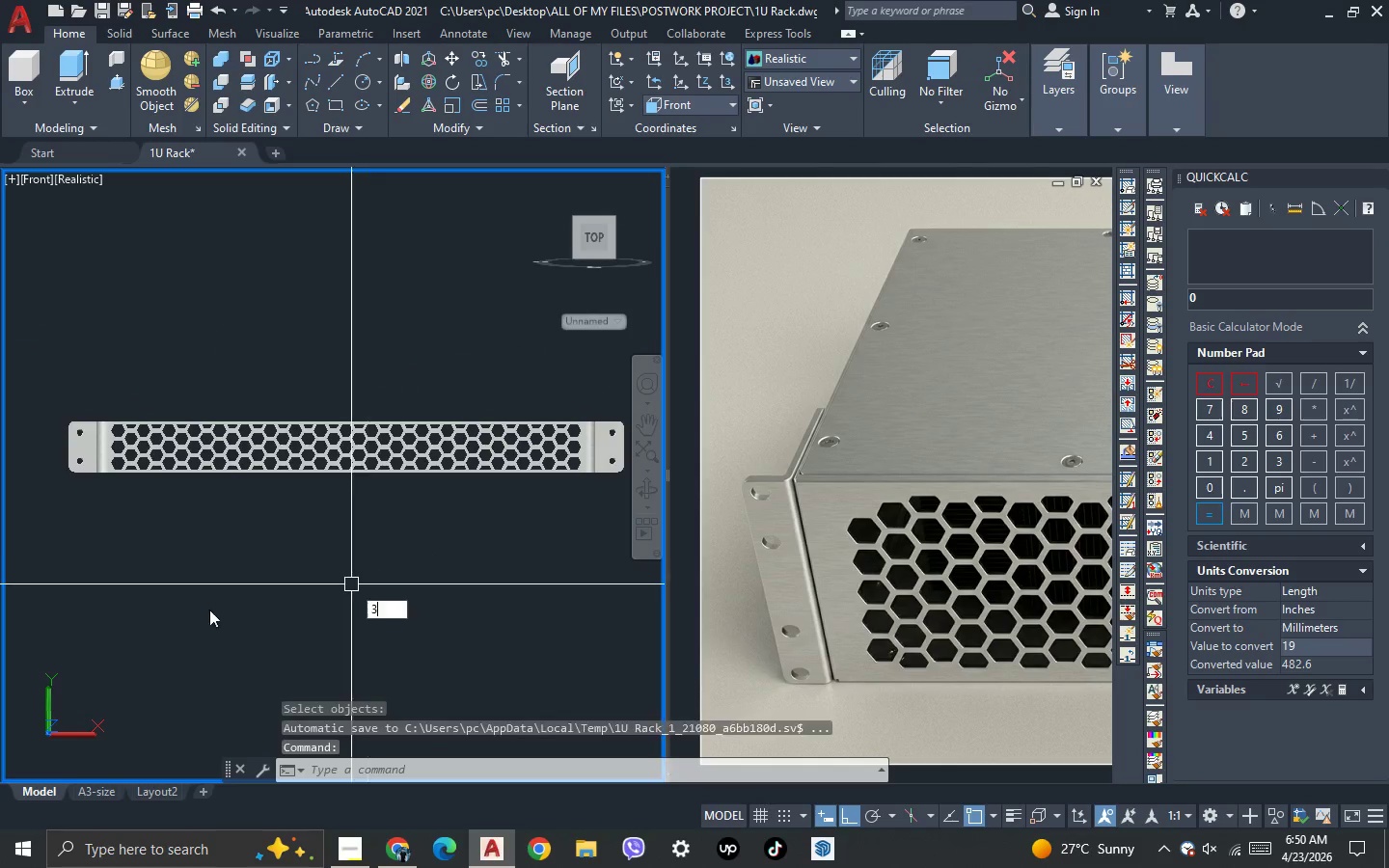 
key(Space)
 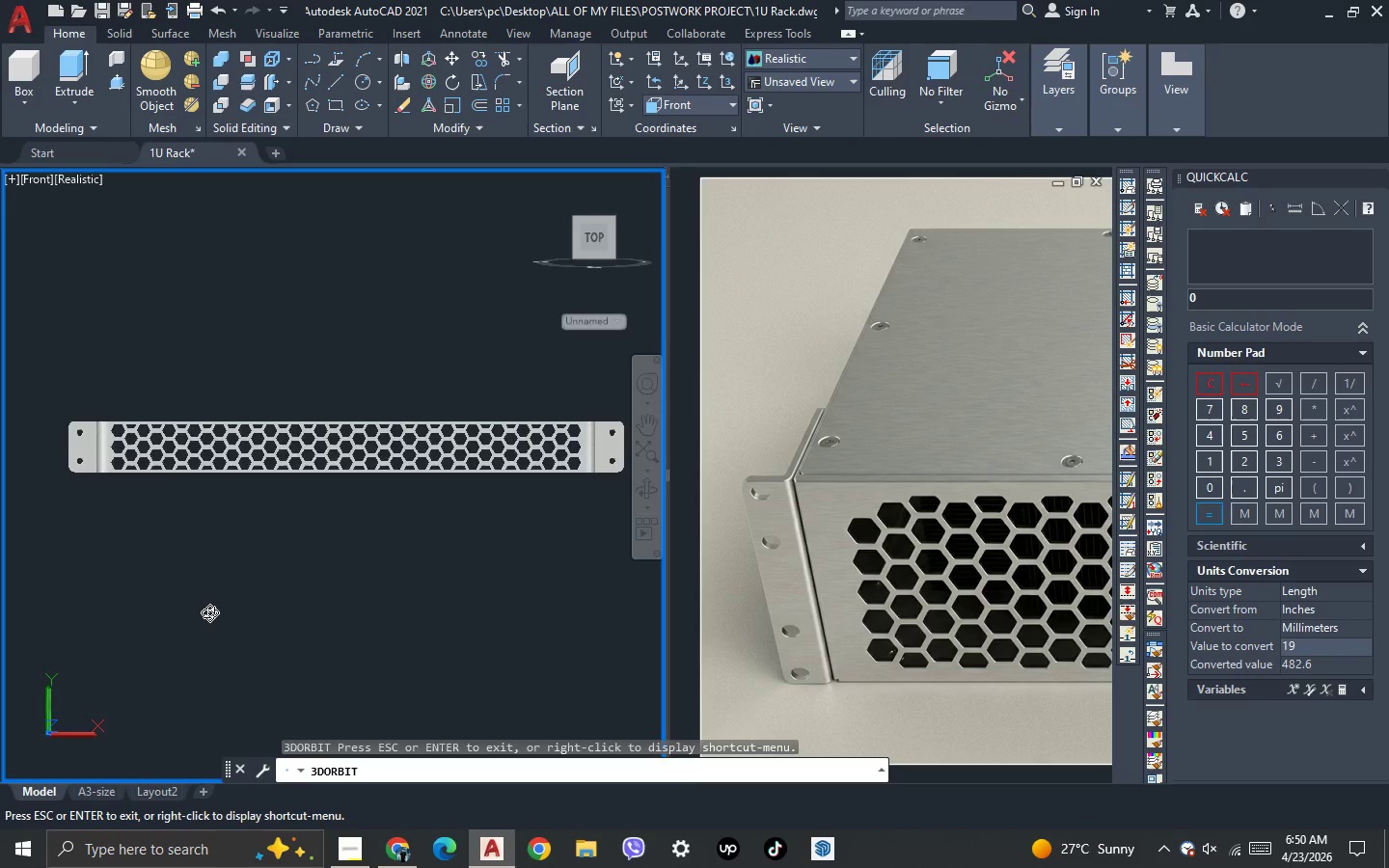 
left_click_drag(start_coordinate=[209, 612], to_coordinate=[279, 716])
 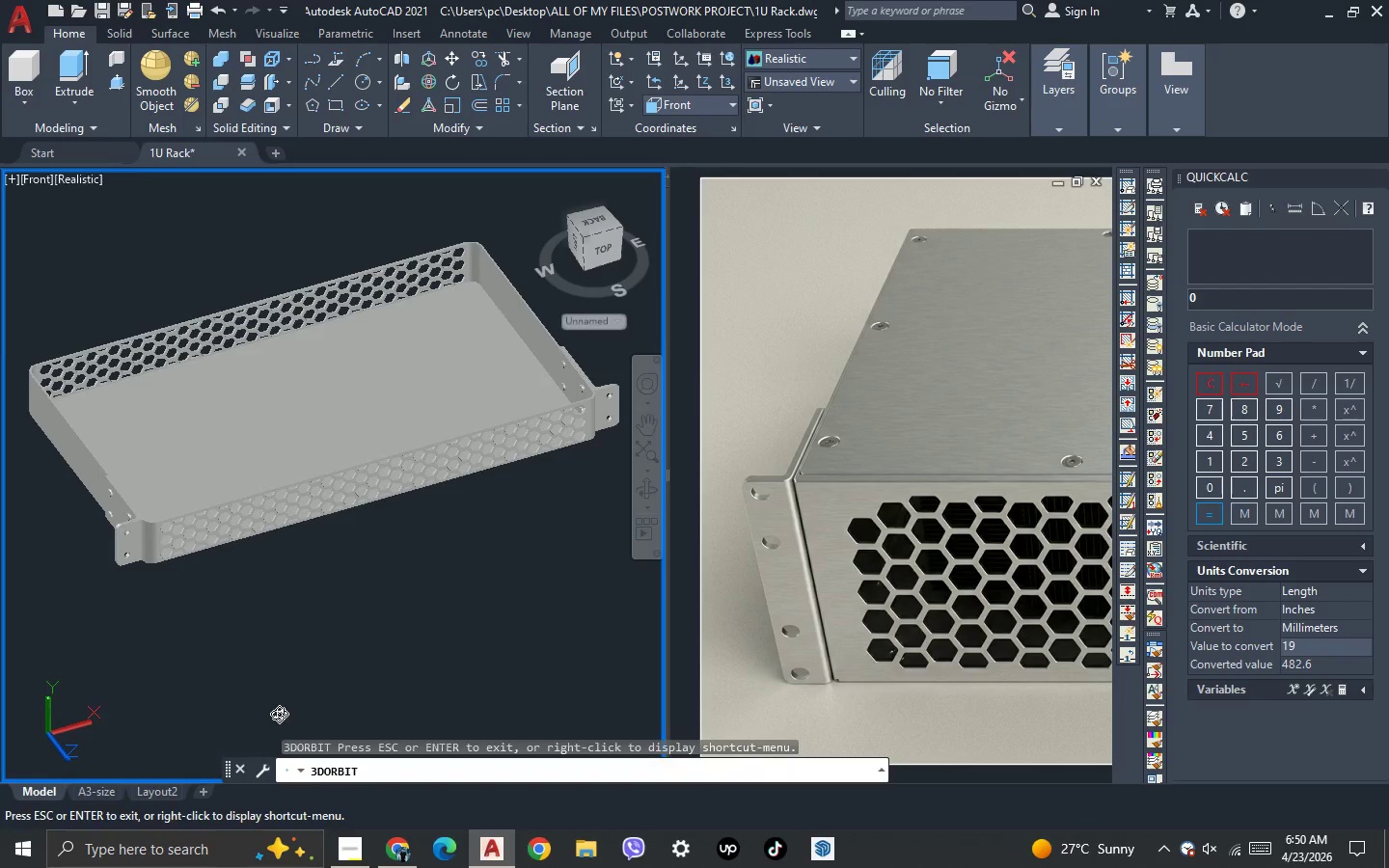 
key(Escape)
 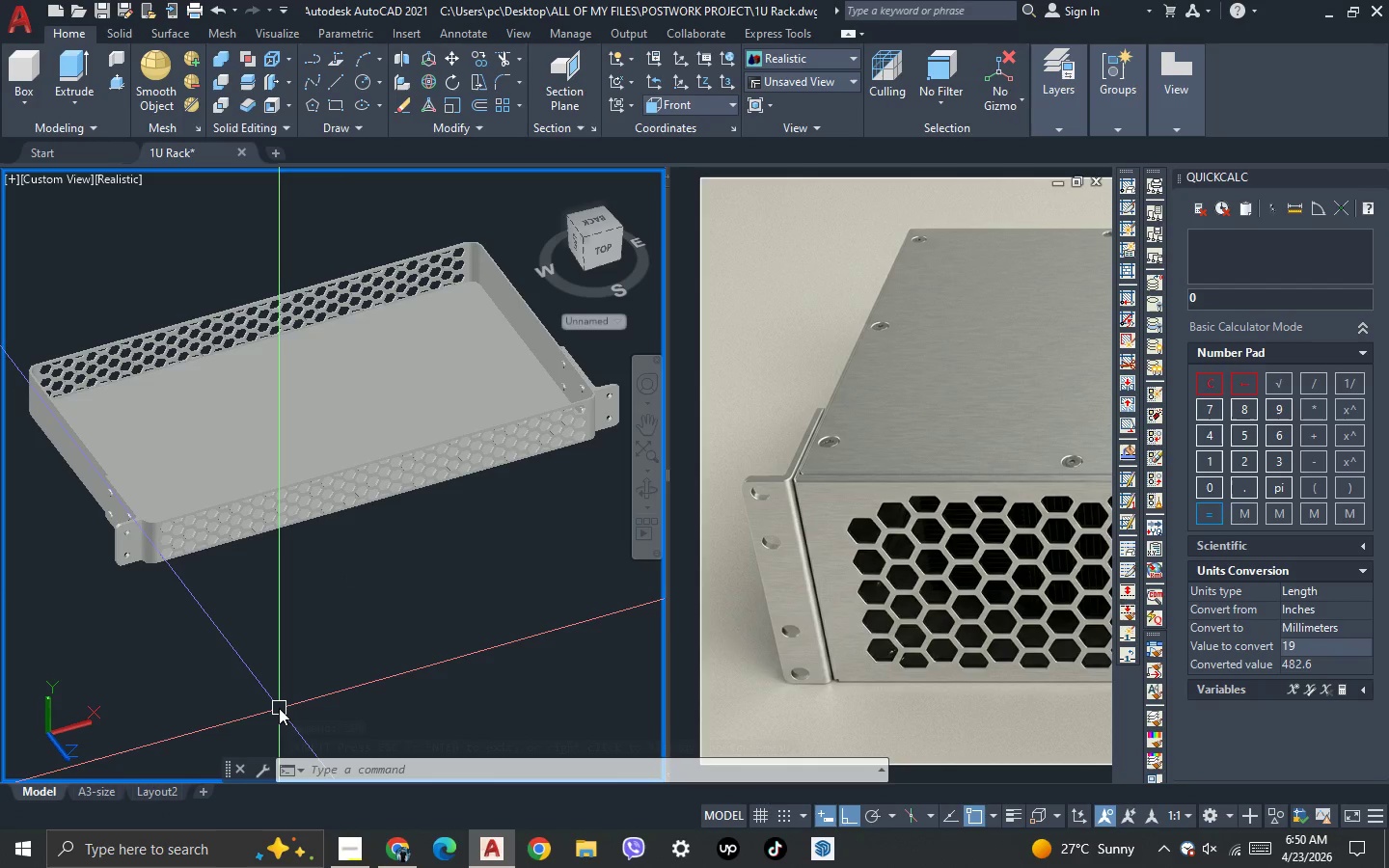 
wait(7.83)
 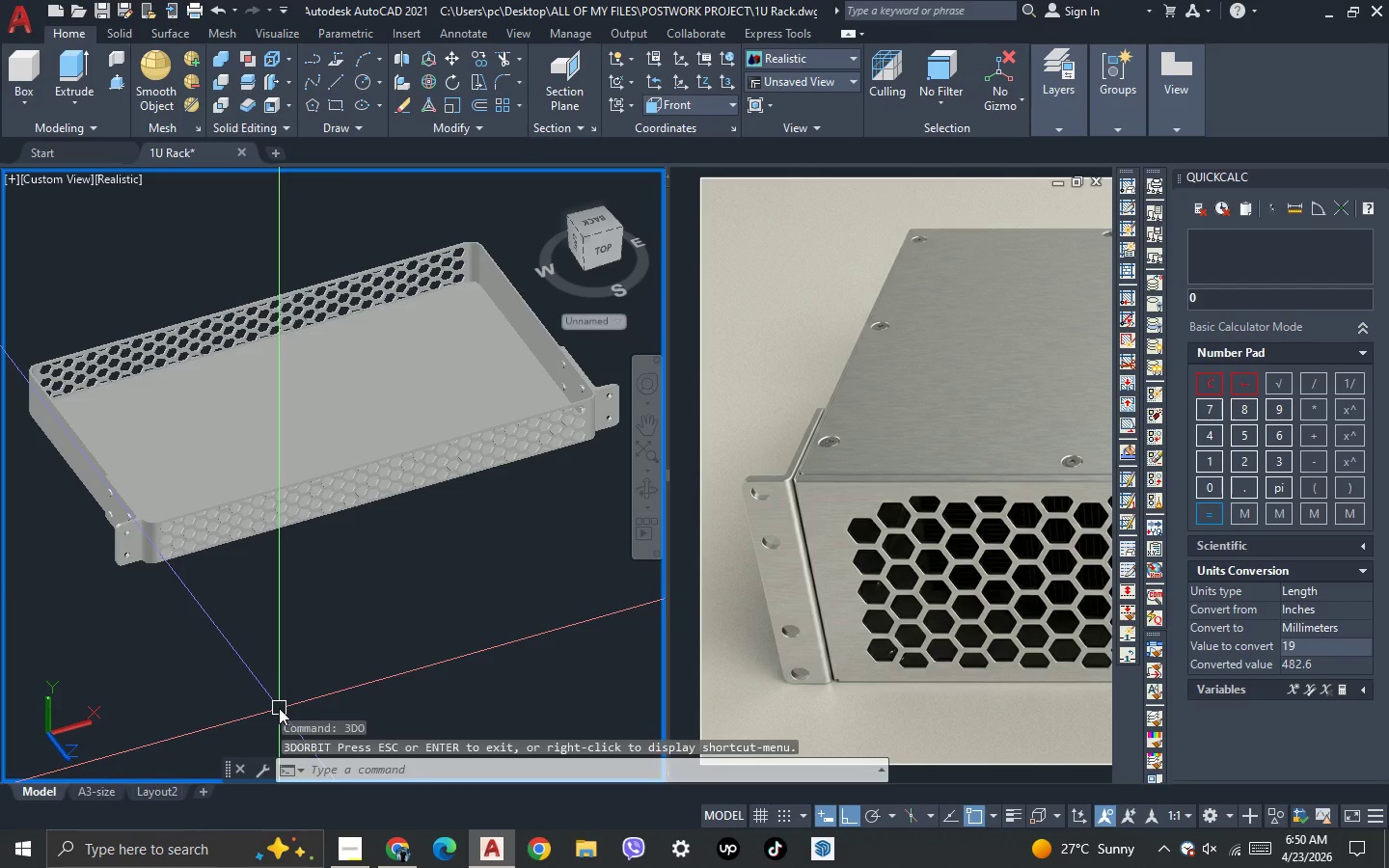 
left_click([358, 854])